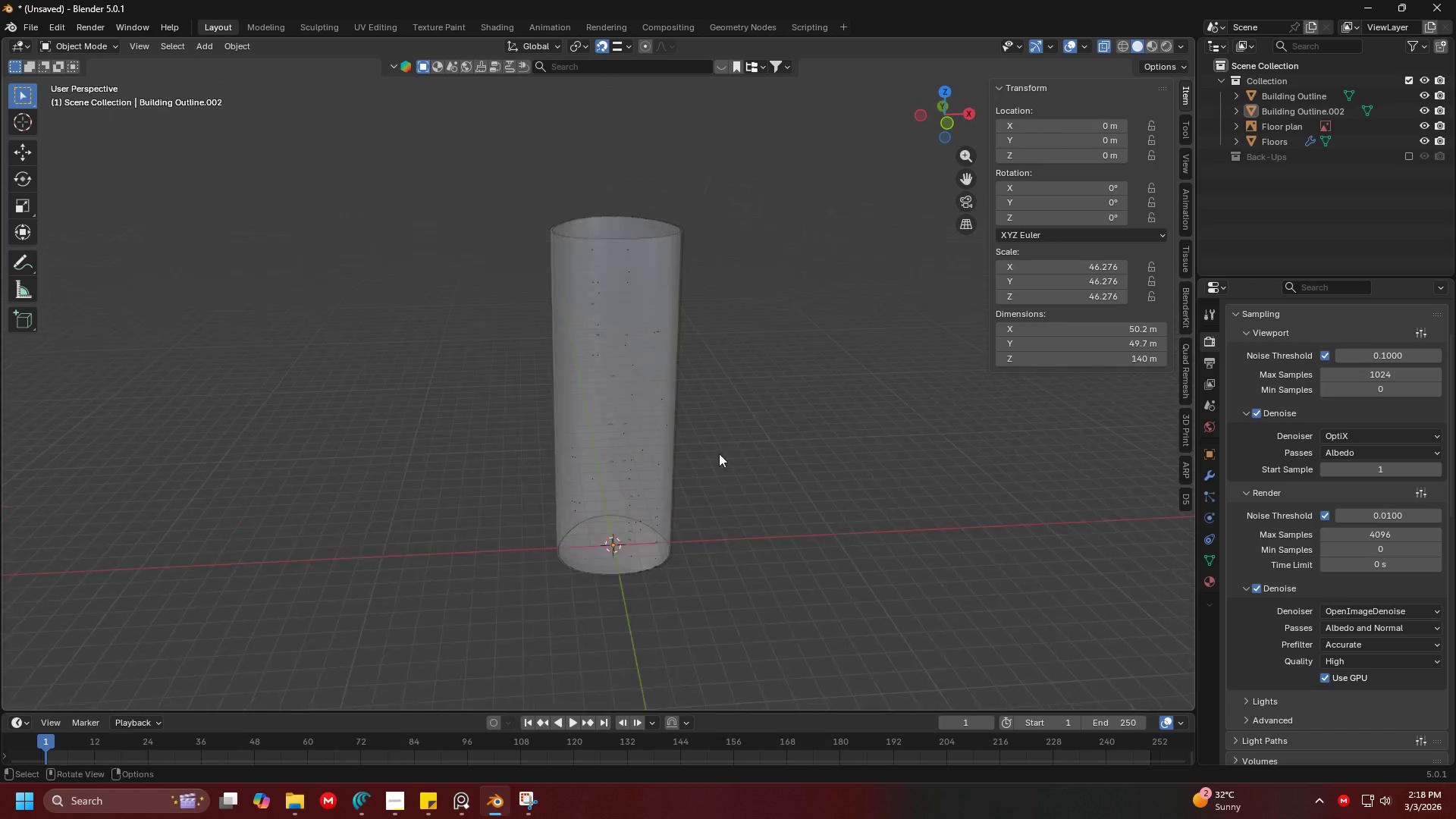 
key(Shift+ShiftLeft)
 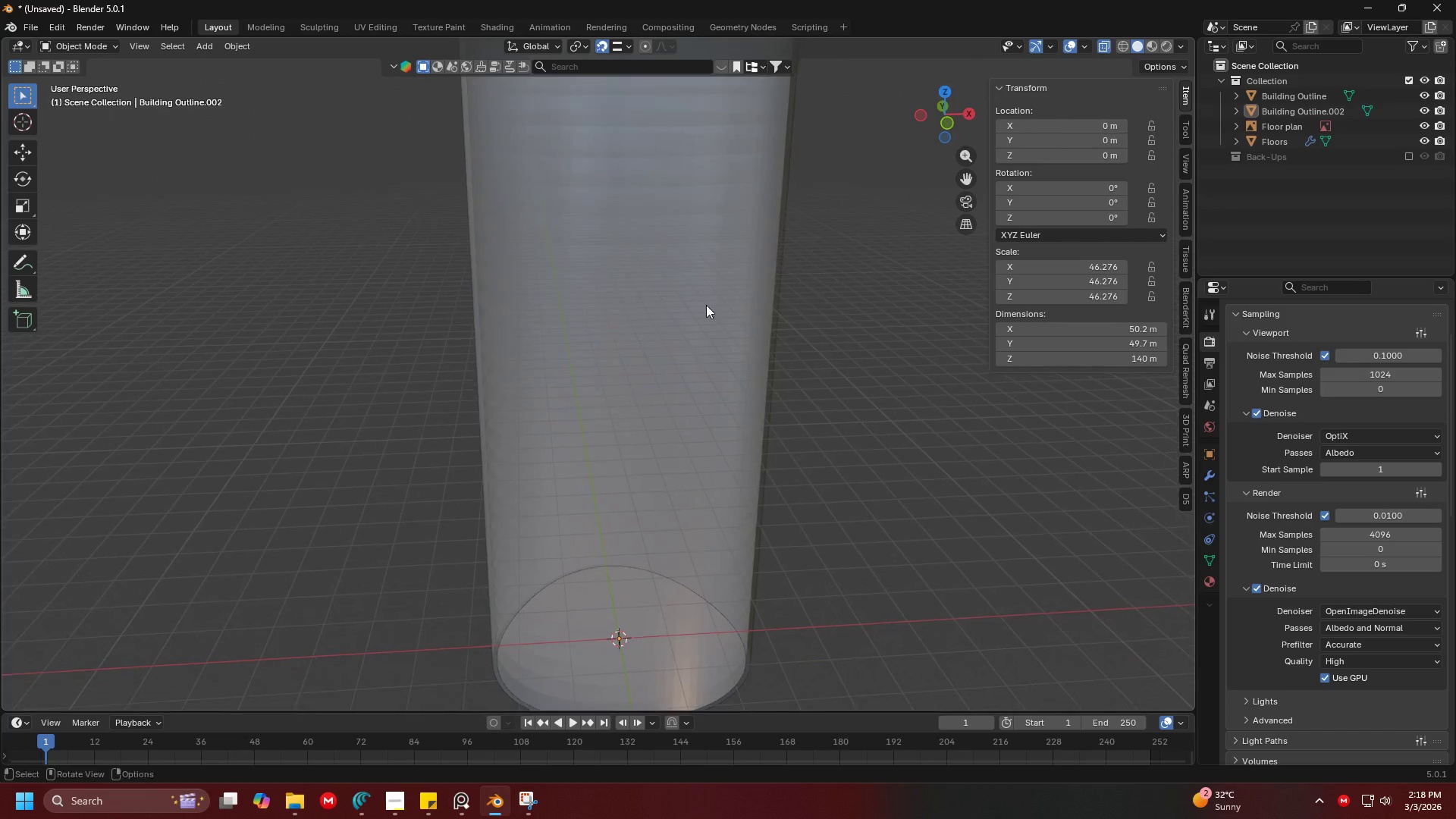 
scroll: coordinate [739, 441], scroll_direction: none, amount: 0.0
 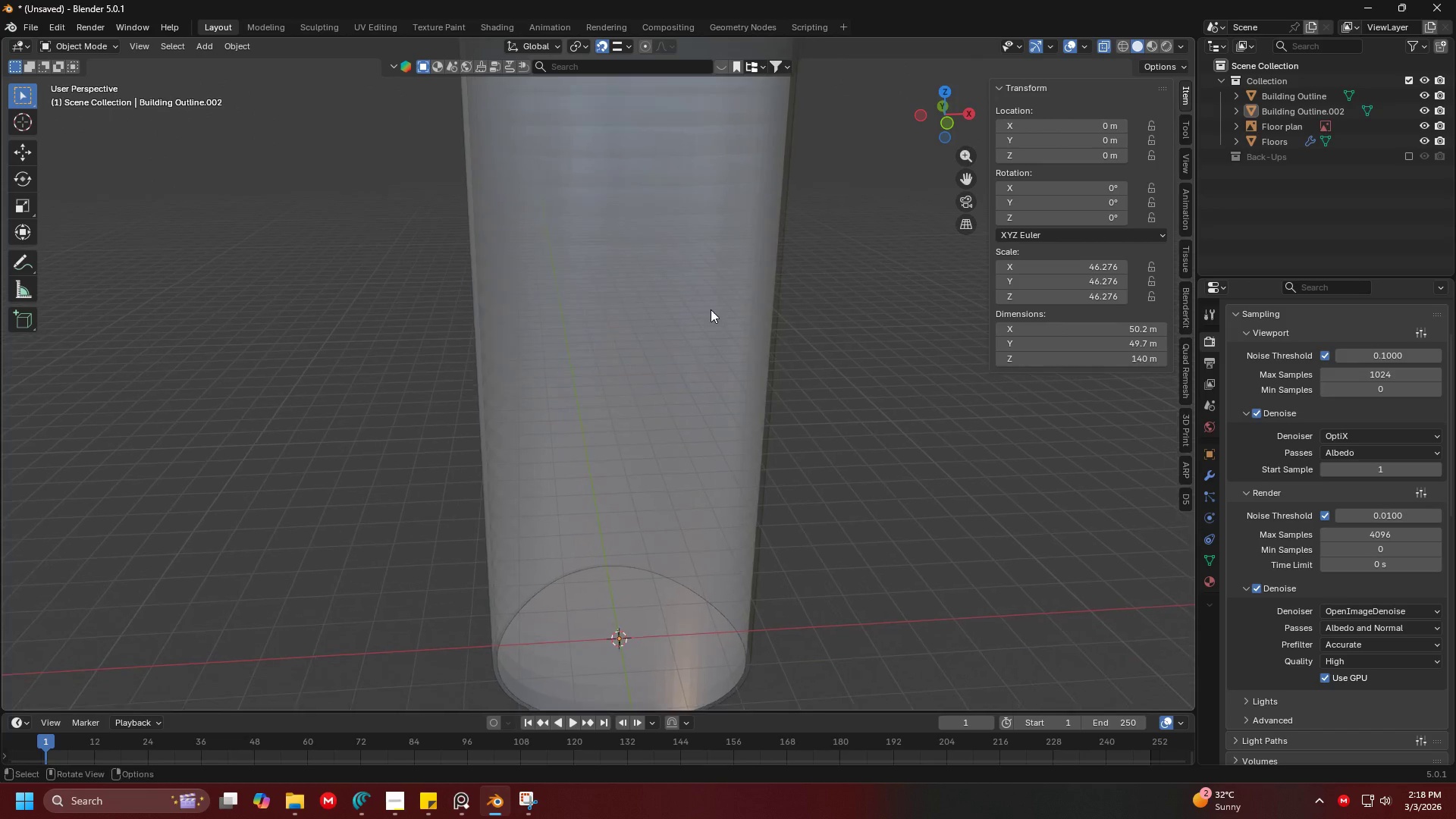 
scroll: coordinate [685, 335], scroll_direction: down, amount: 4.0
 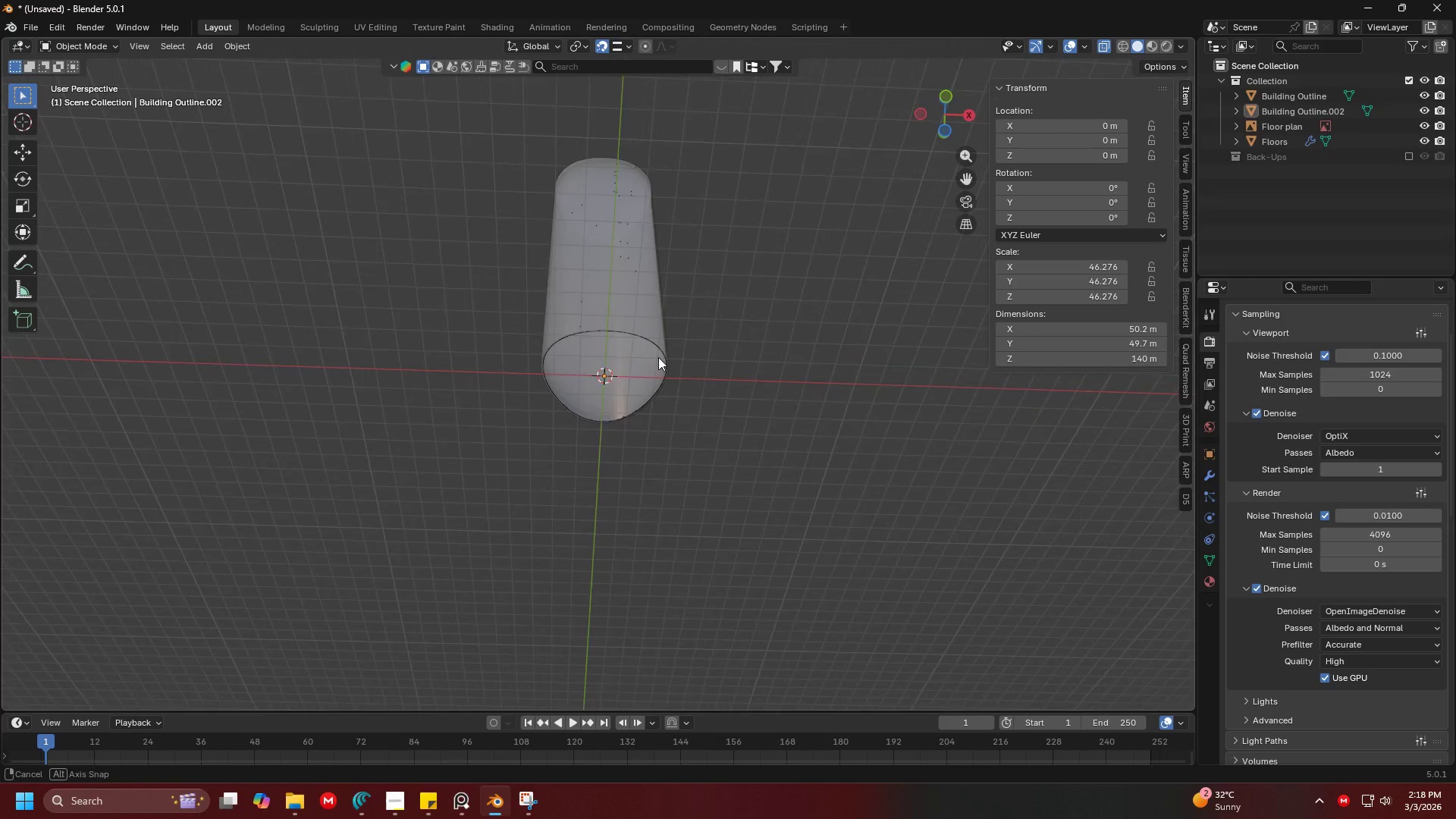 
key(Shift+ShiftLeft)
 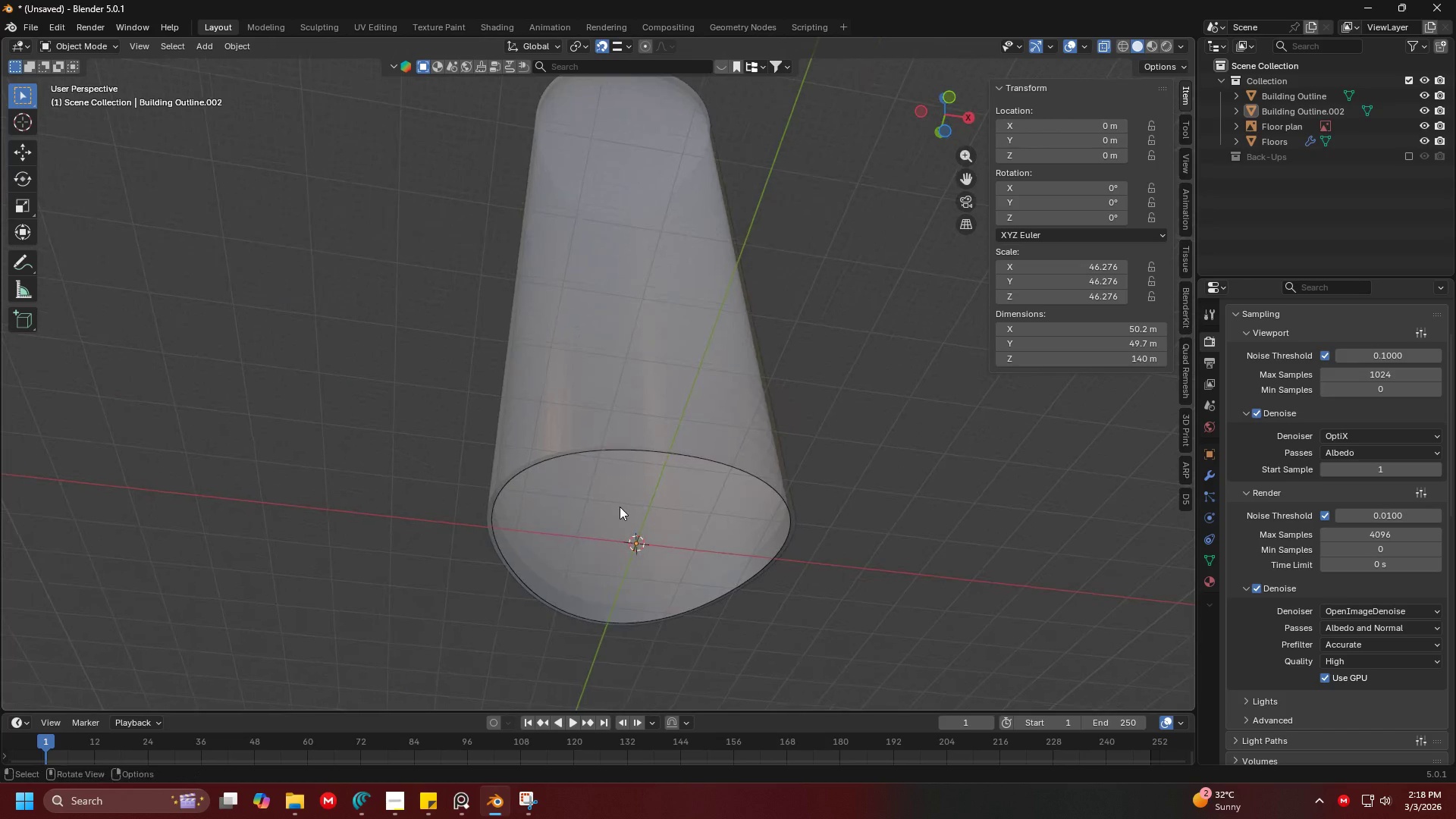 
scroll: coordinate [706, 328], scroll_direction: up, amount: 4.0
 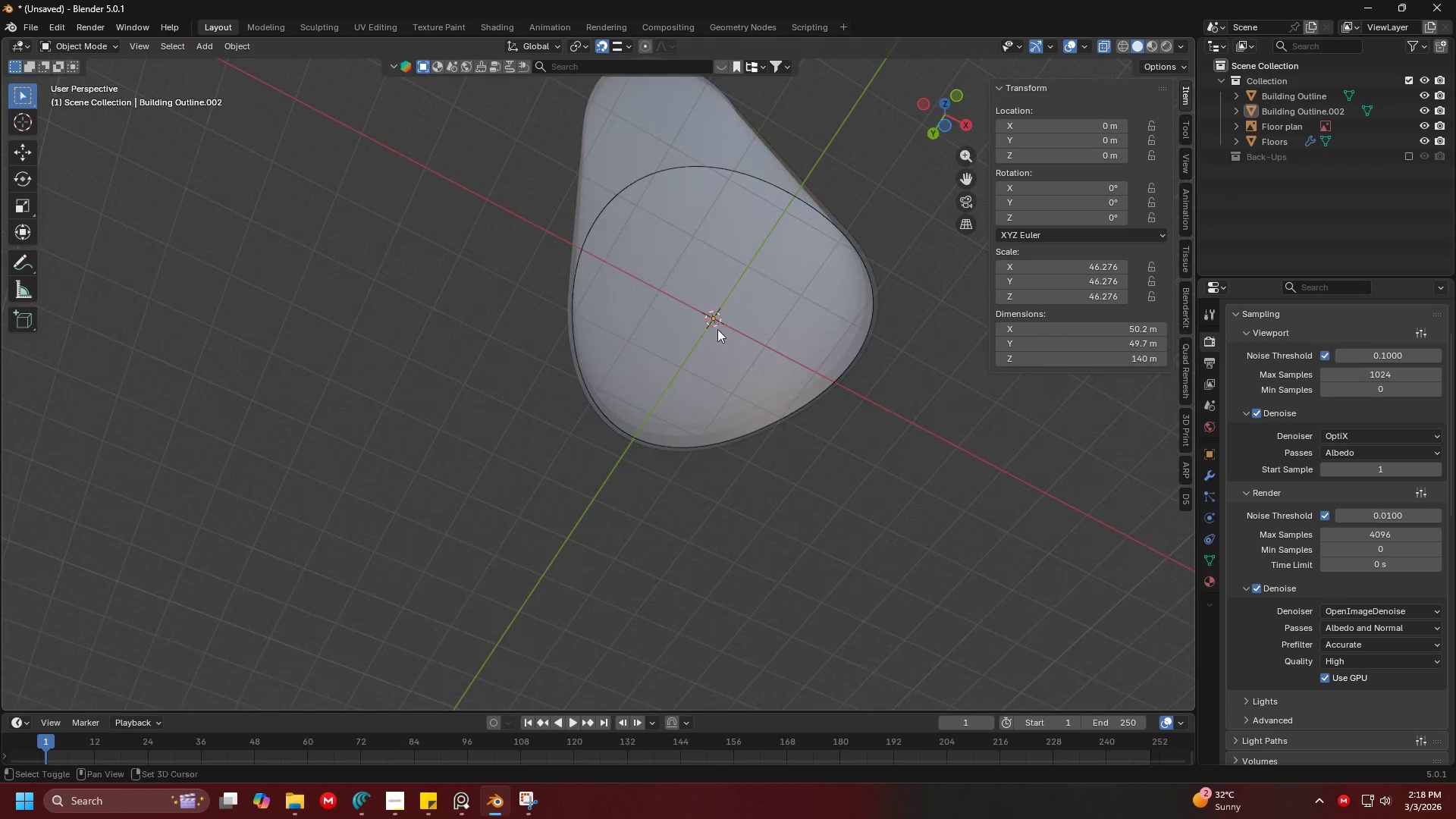 
key(1)
 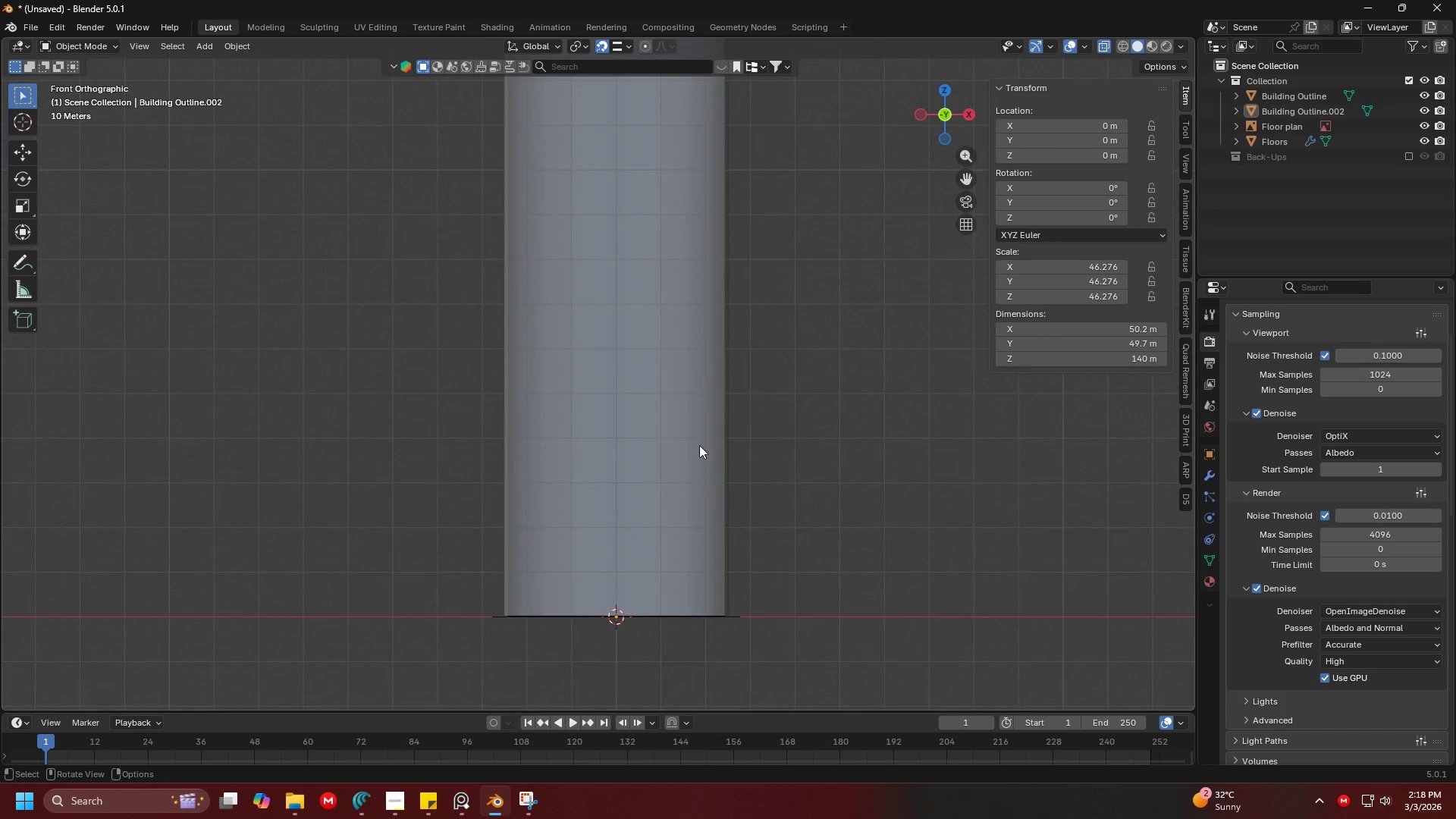 
hold_key(key=ShiftLeft, duration=0.34)
 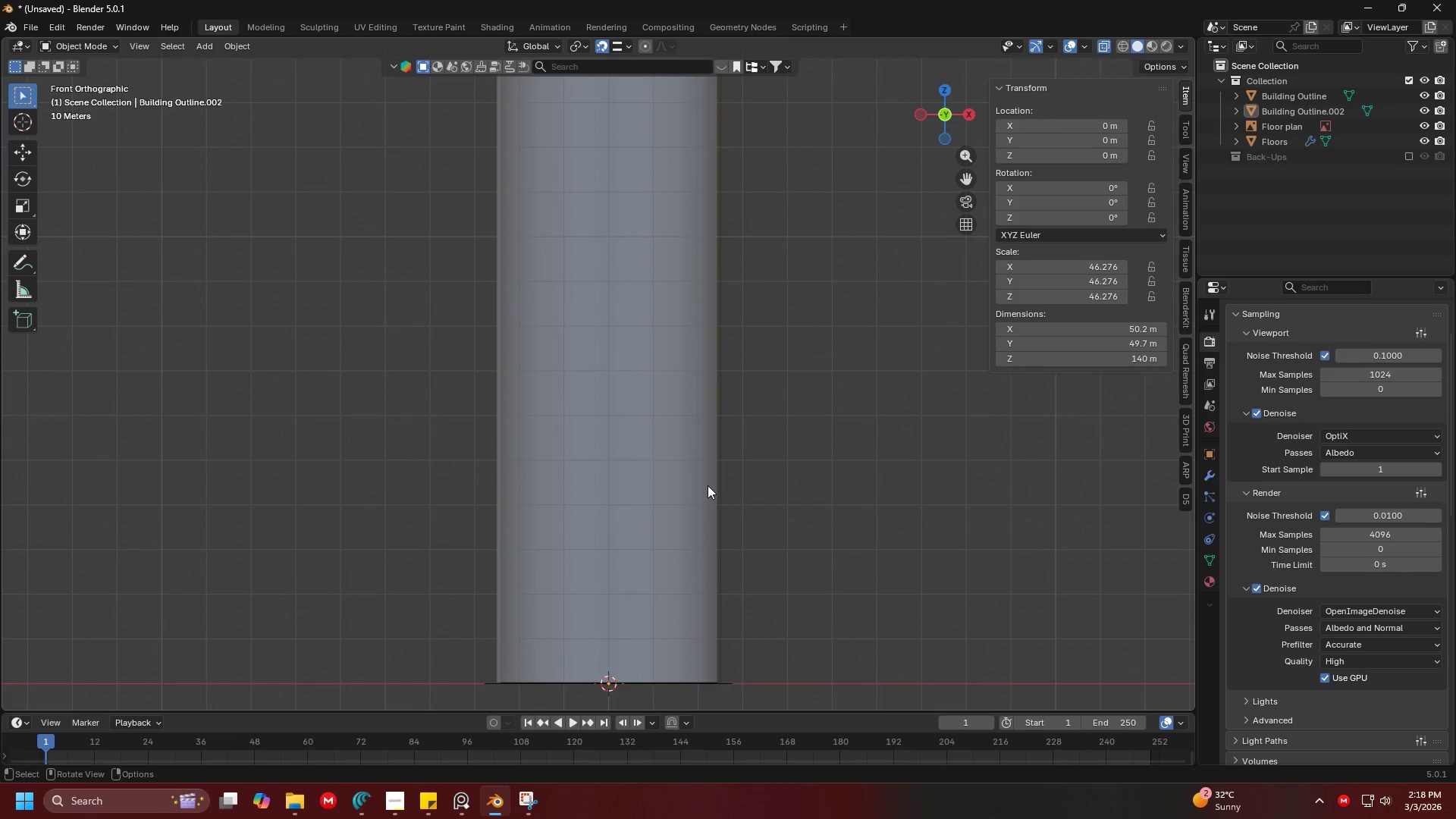 
key(Alt+Tab)
 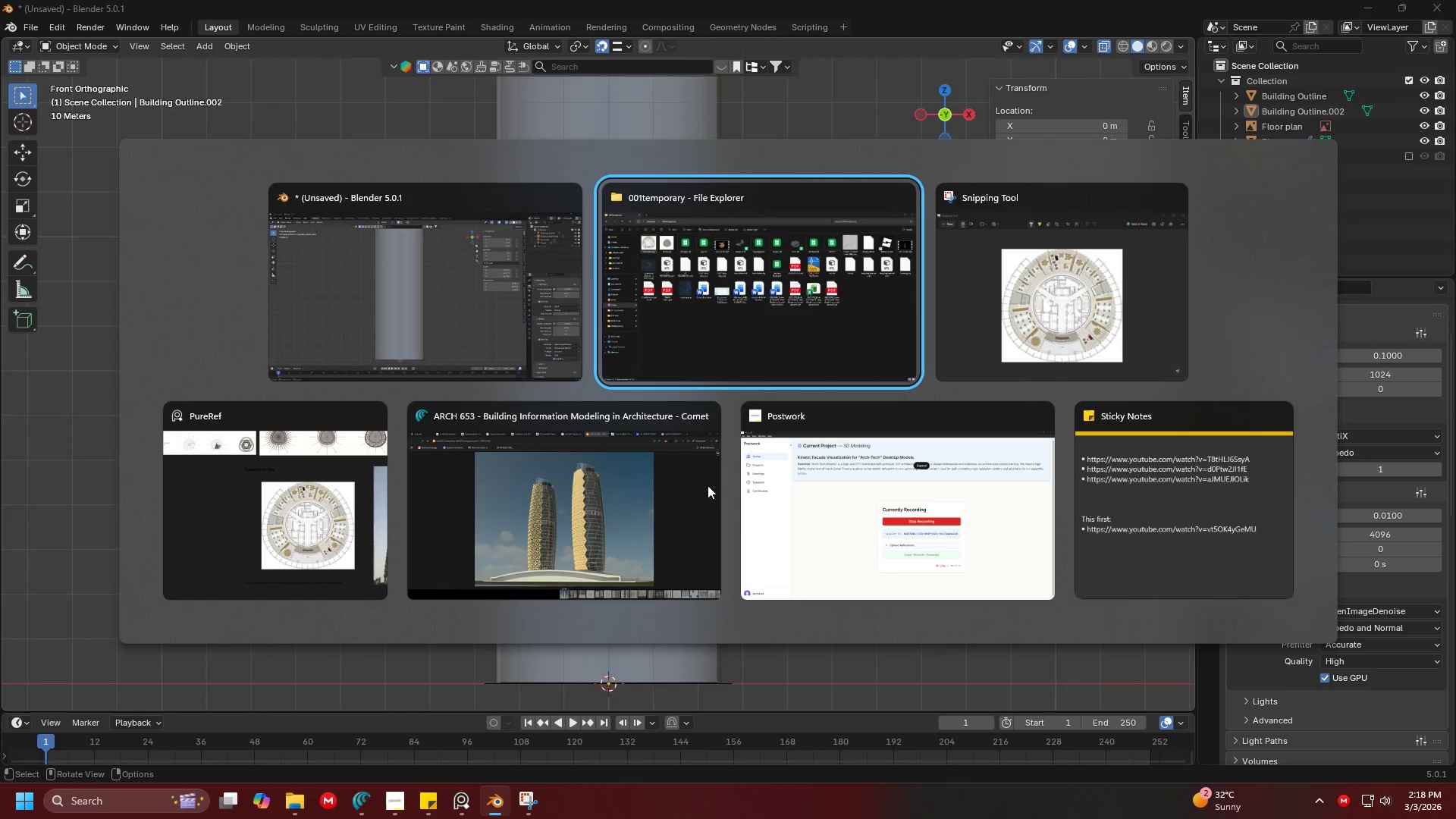 
key(Alt+Tab)
 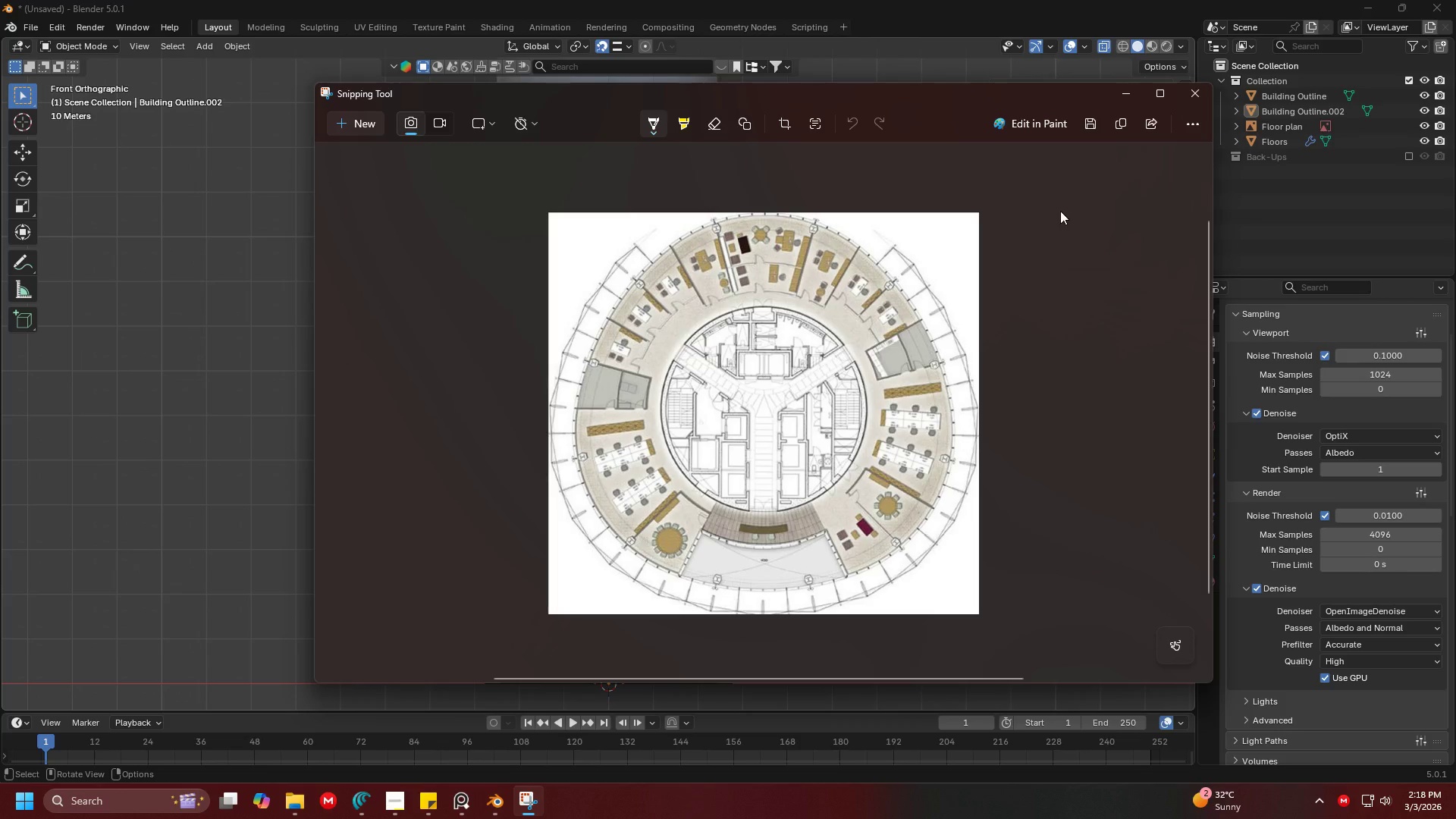 
scroll: coordinate [805, 475], scroll_direction: up, amount: 1.0
 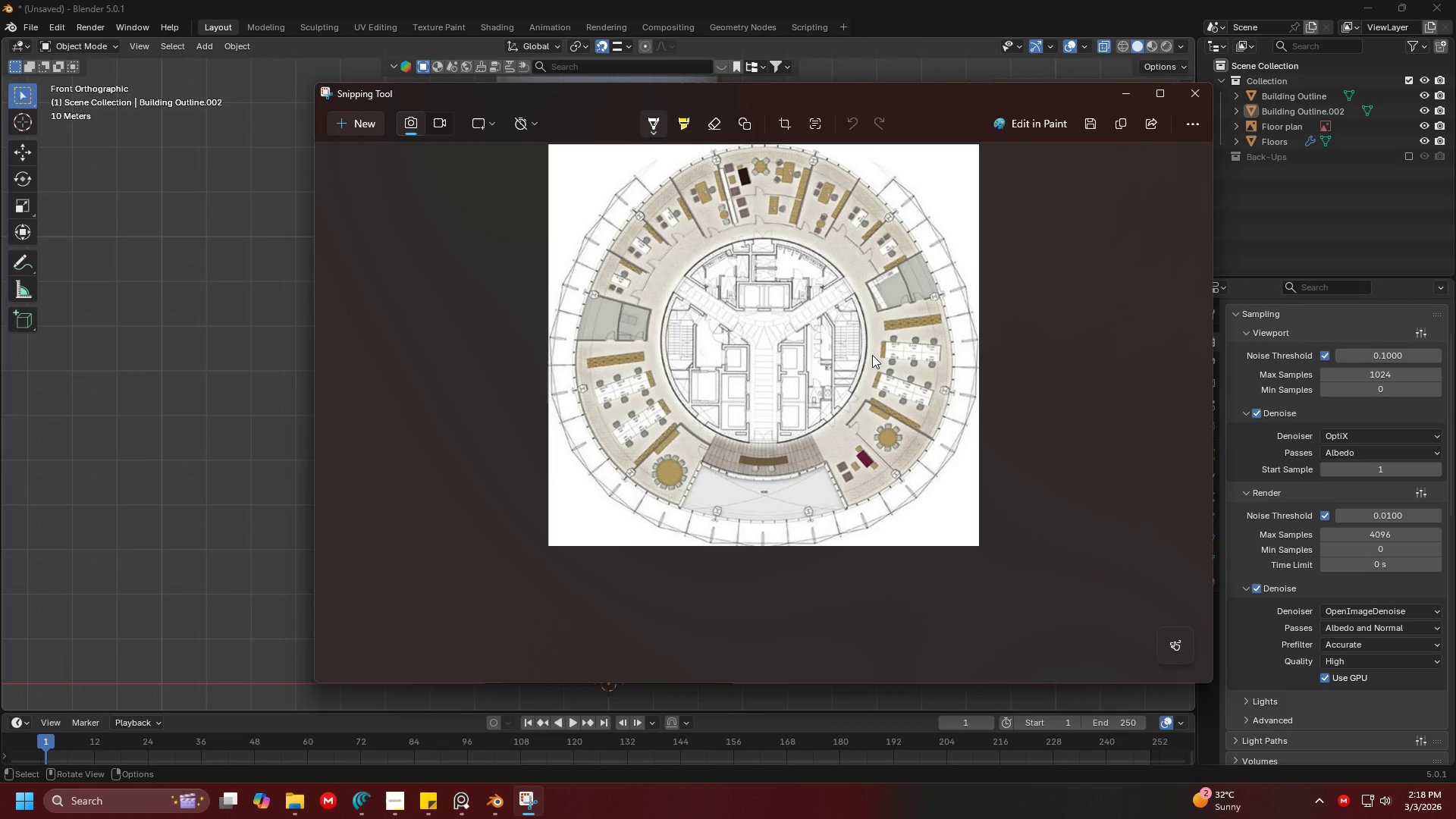 
wait(13.86)
 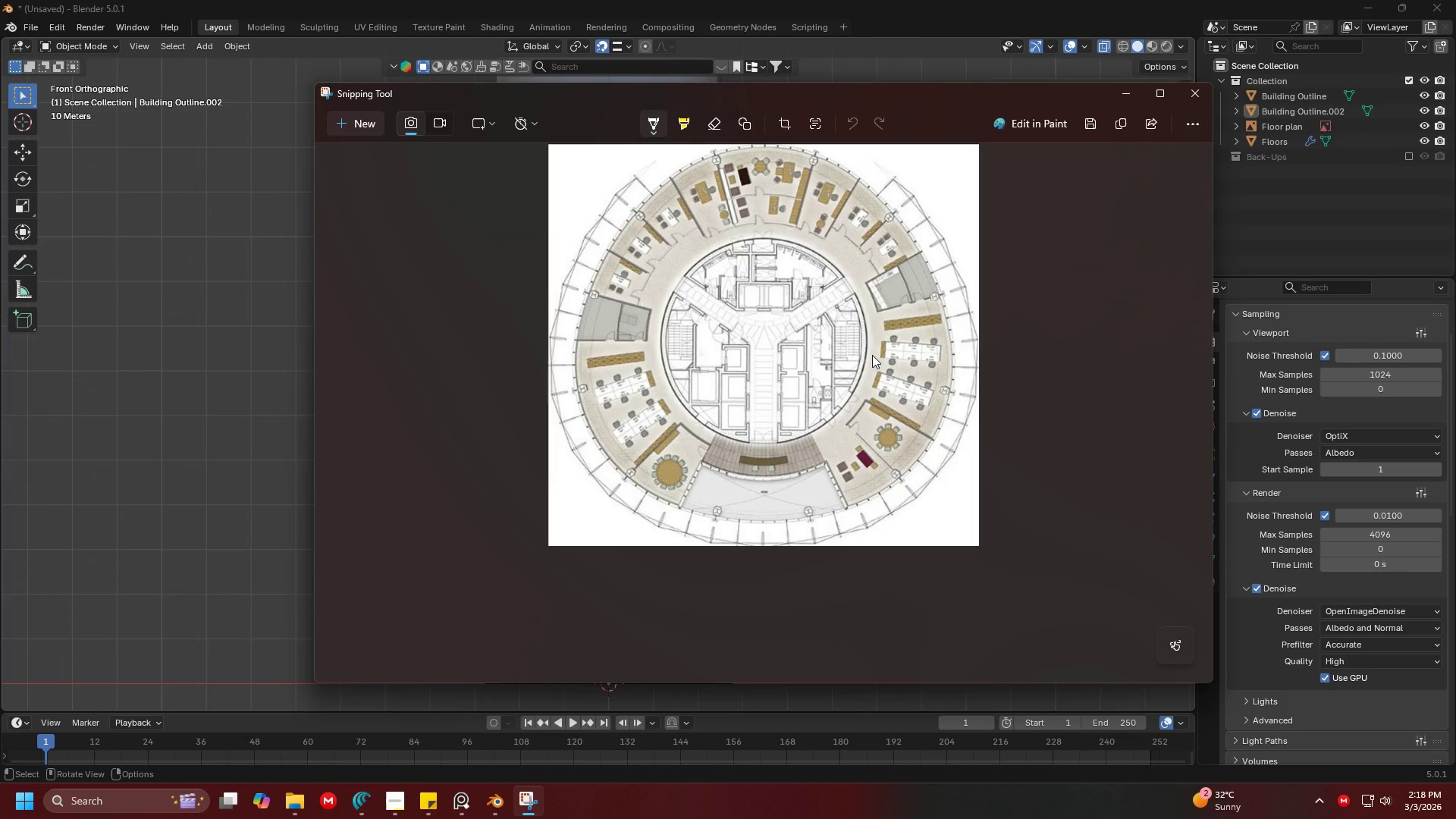 
scroll: coordinate [789, 444], scroll_direction: up, amount: 1.0
 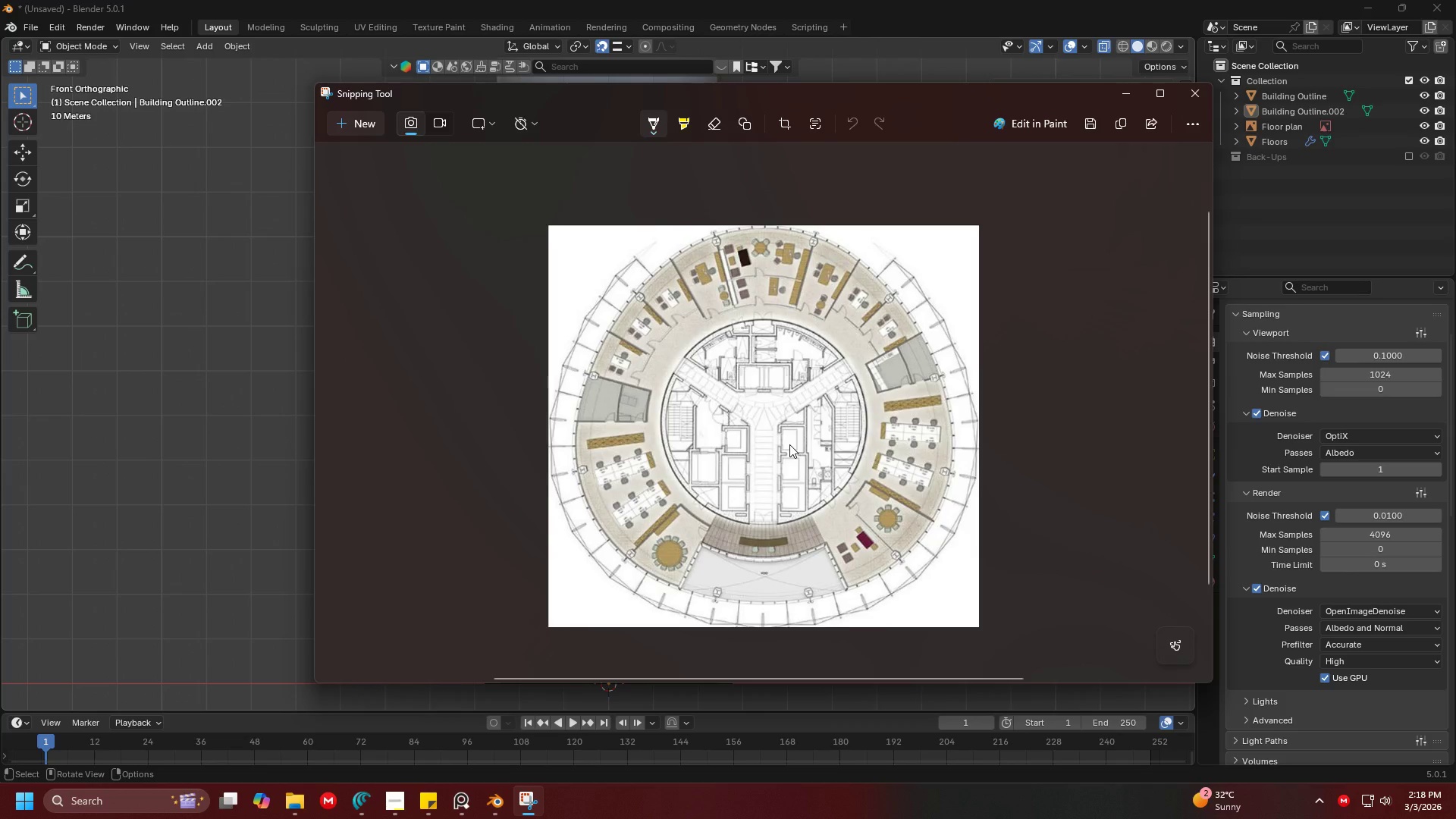 
scroll: coordinate [789, 444], scroll_direction: down, amount: 1.0
 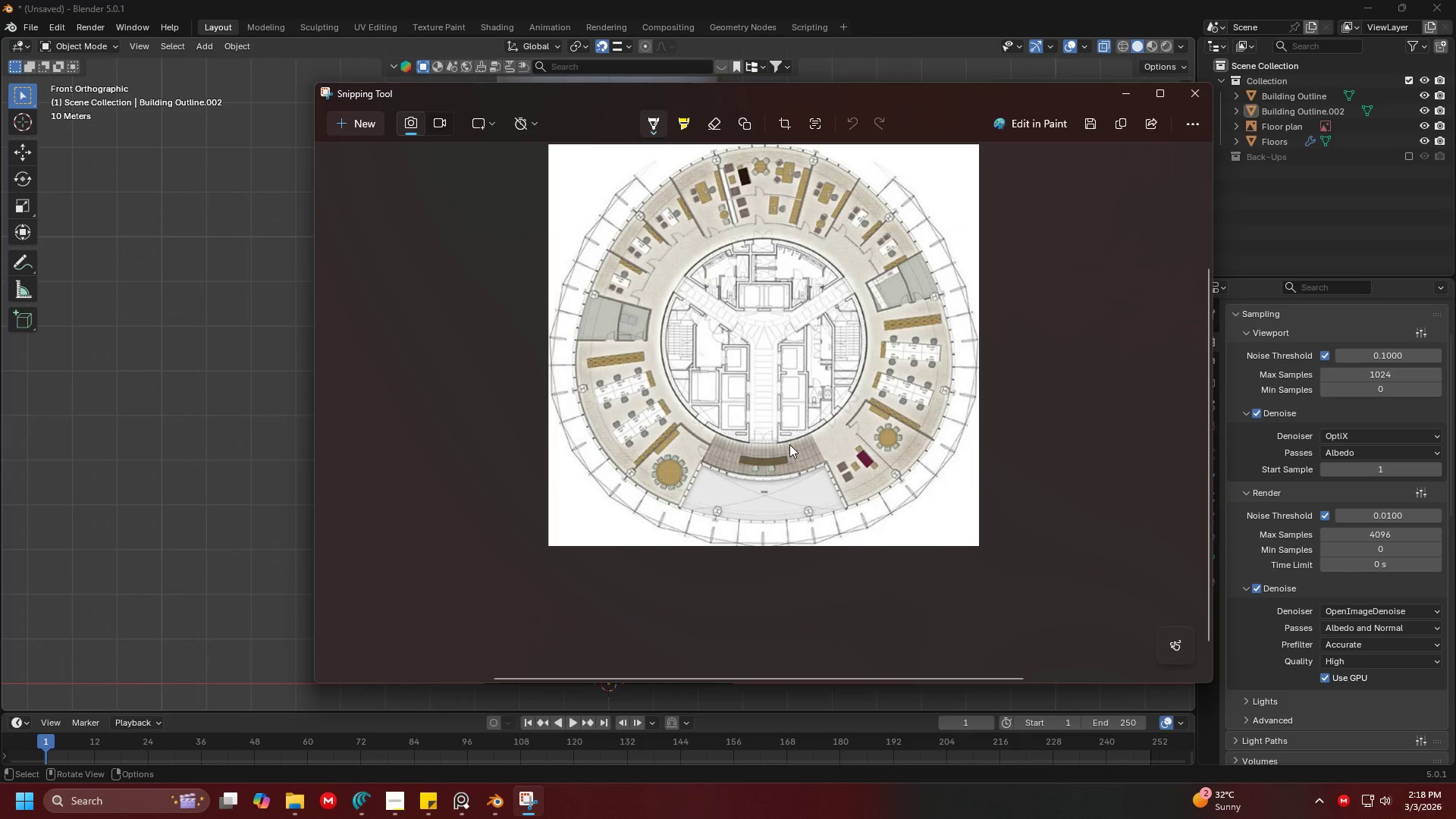 
scroll: coordinate [789, 444], scroll_direction: up, amount: 1.0
 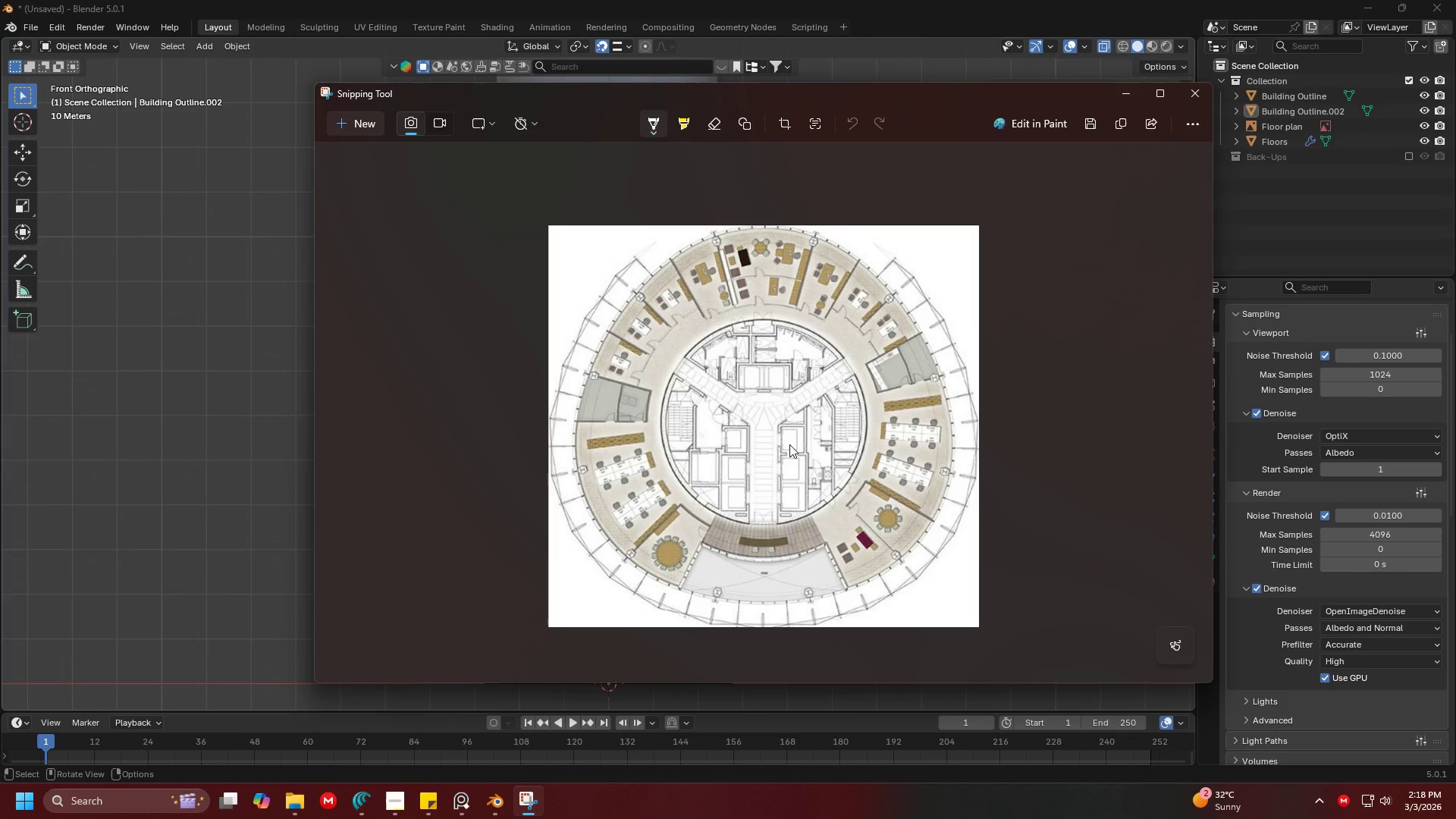 
wait(13.73)
 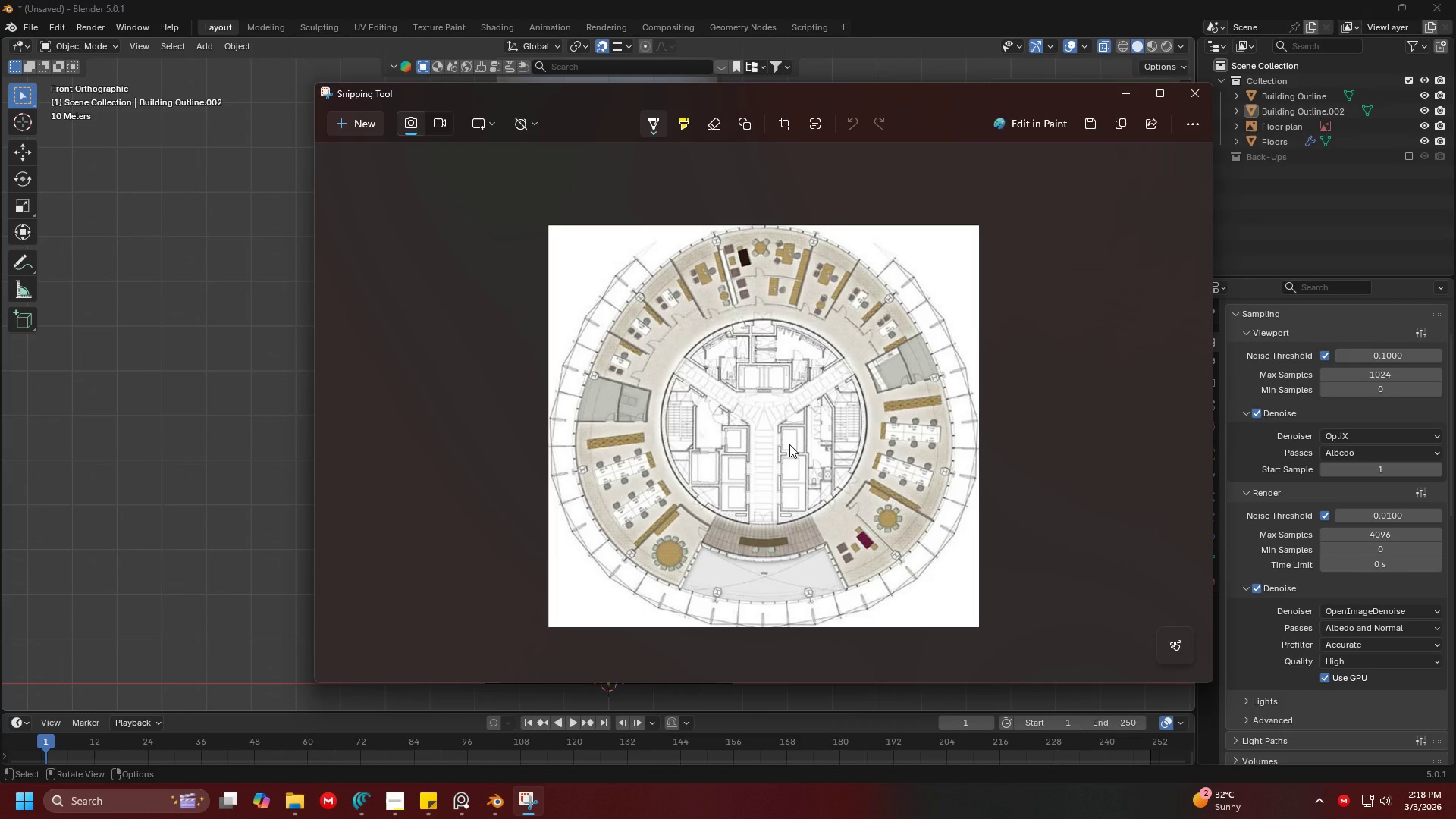 
scroll: coordinate [786, 475], scroll_direction: down, amount: 2.0
 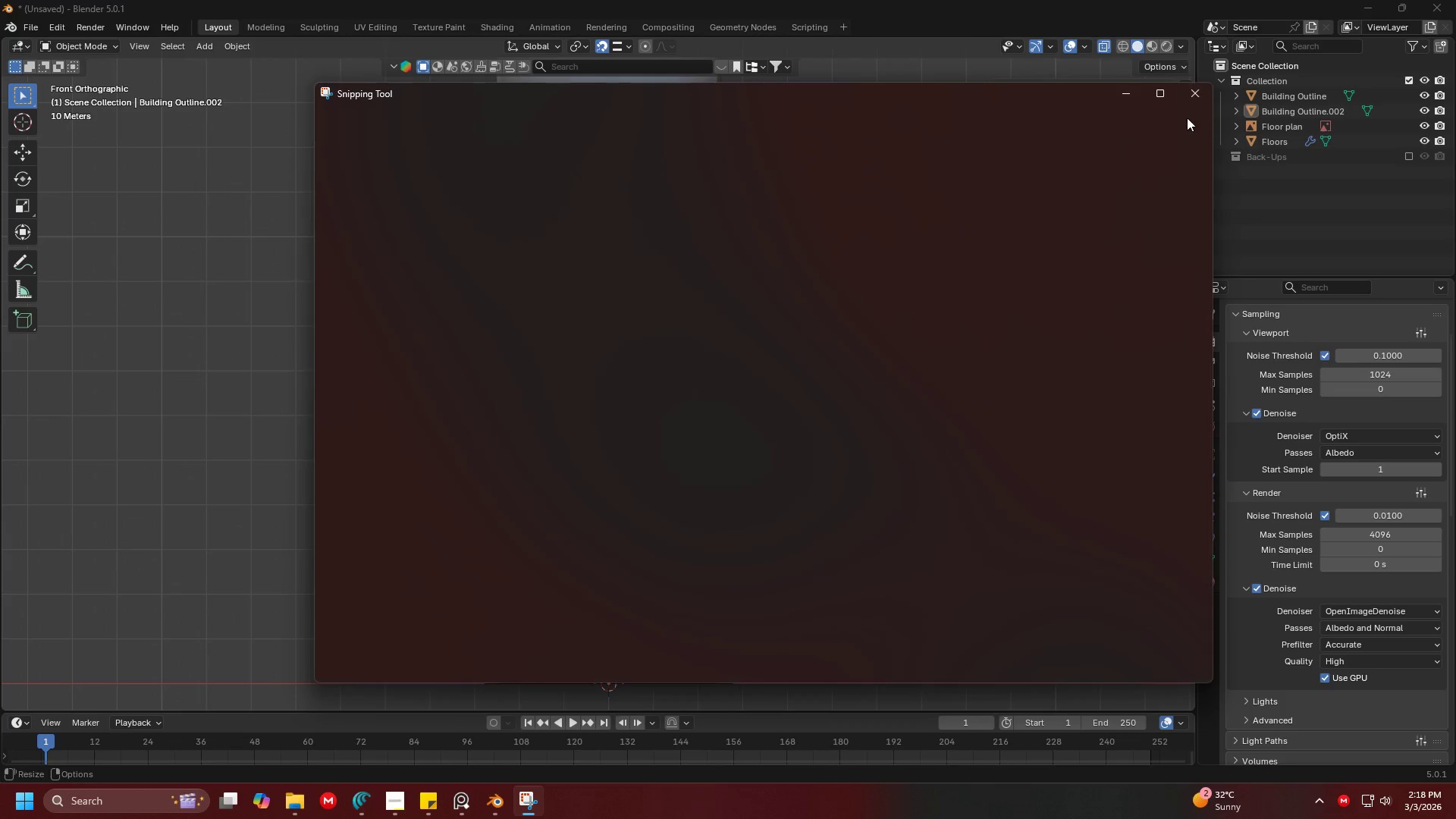 
double_click([985, 421])
 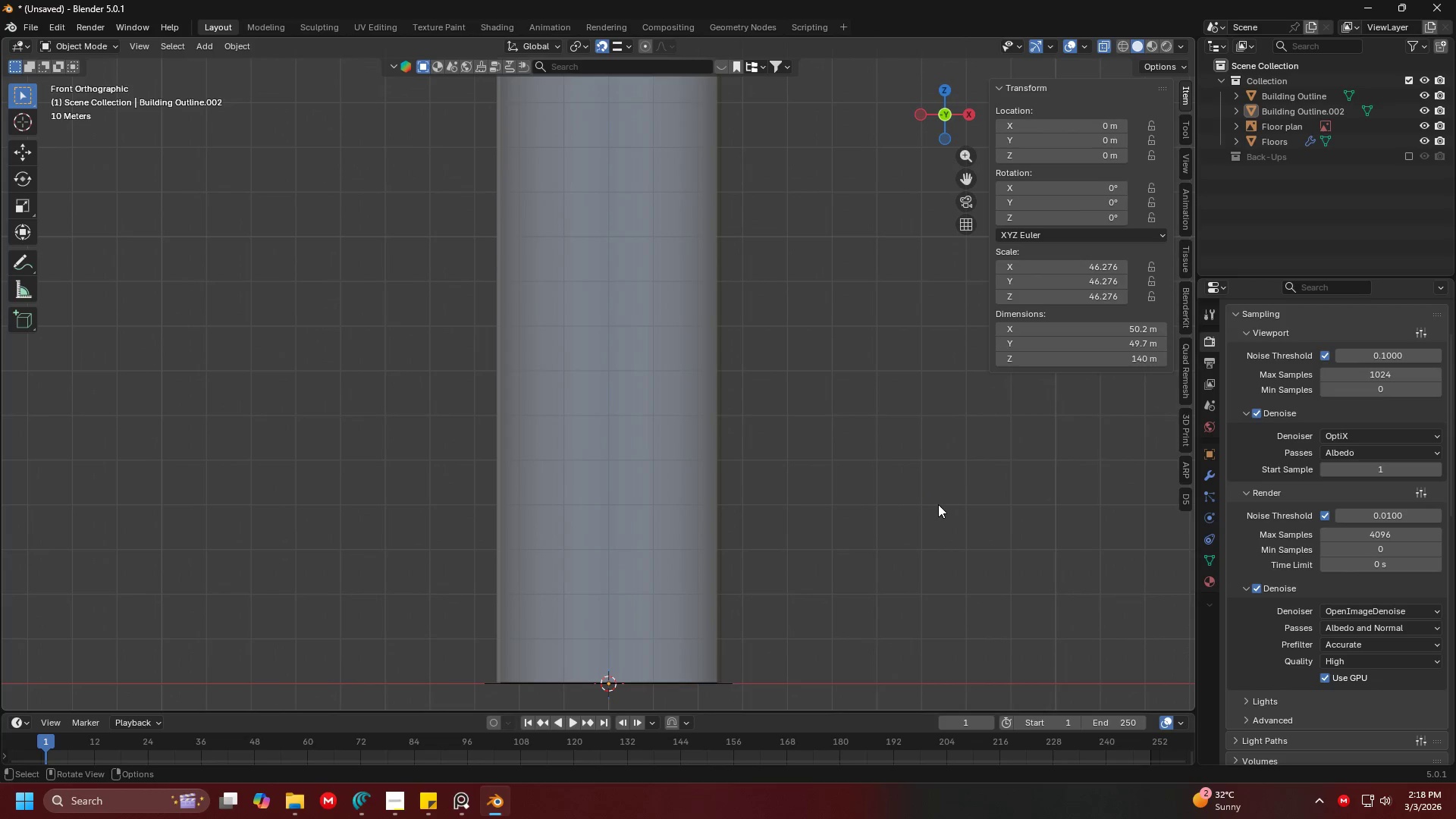 
key(7)
 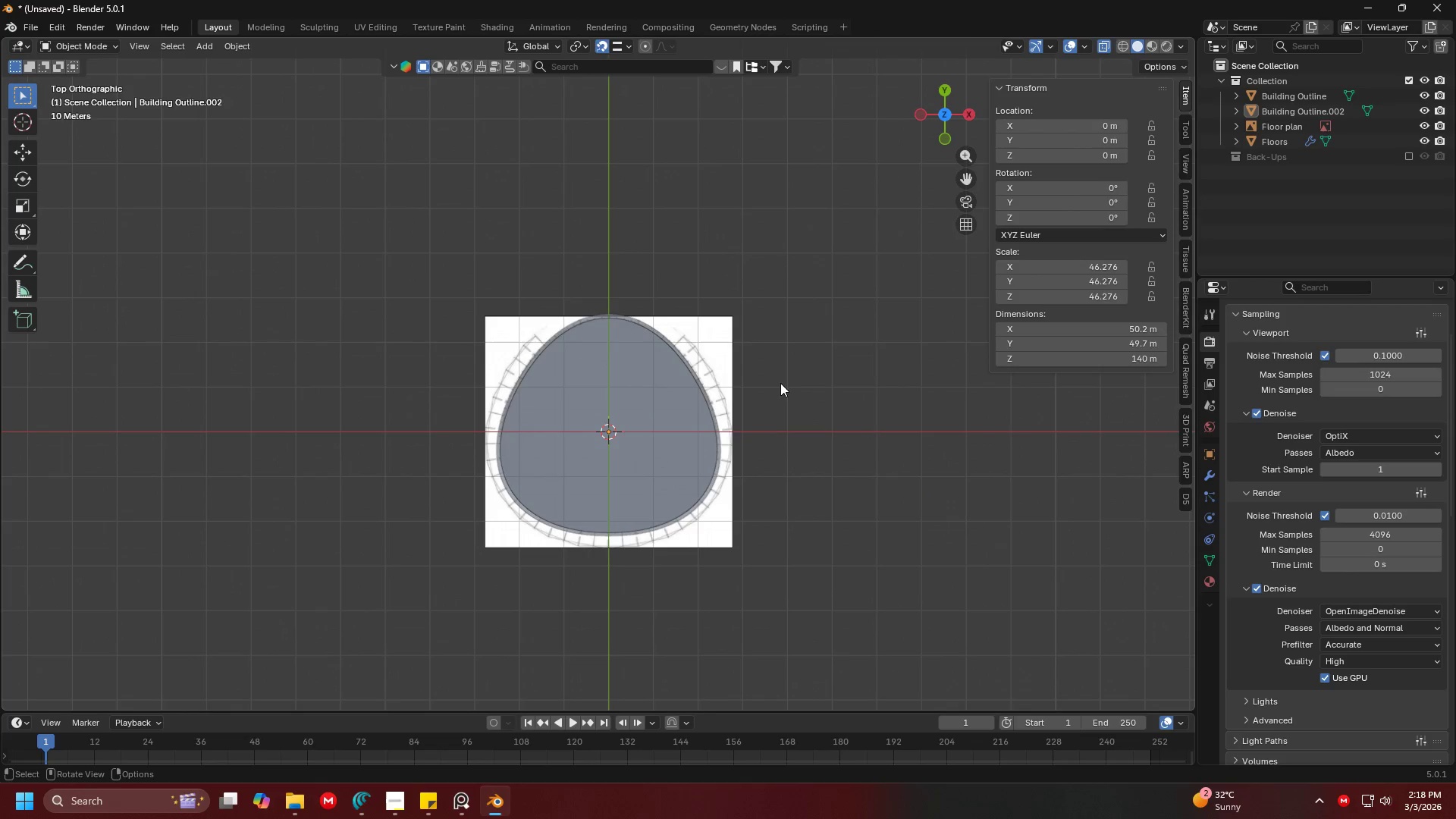 
left_click([711, 438])
 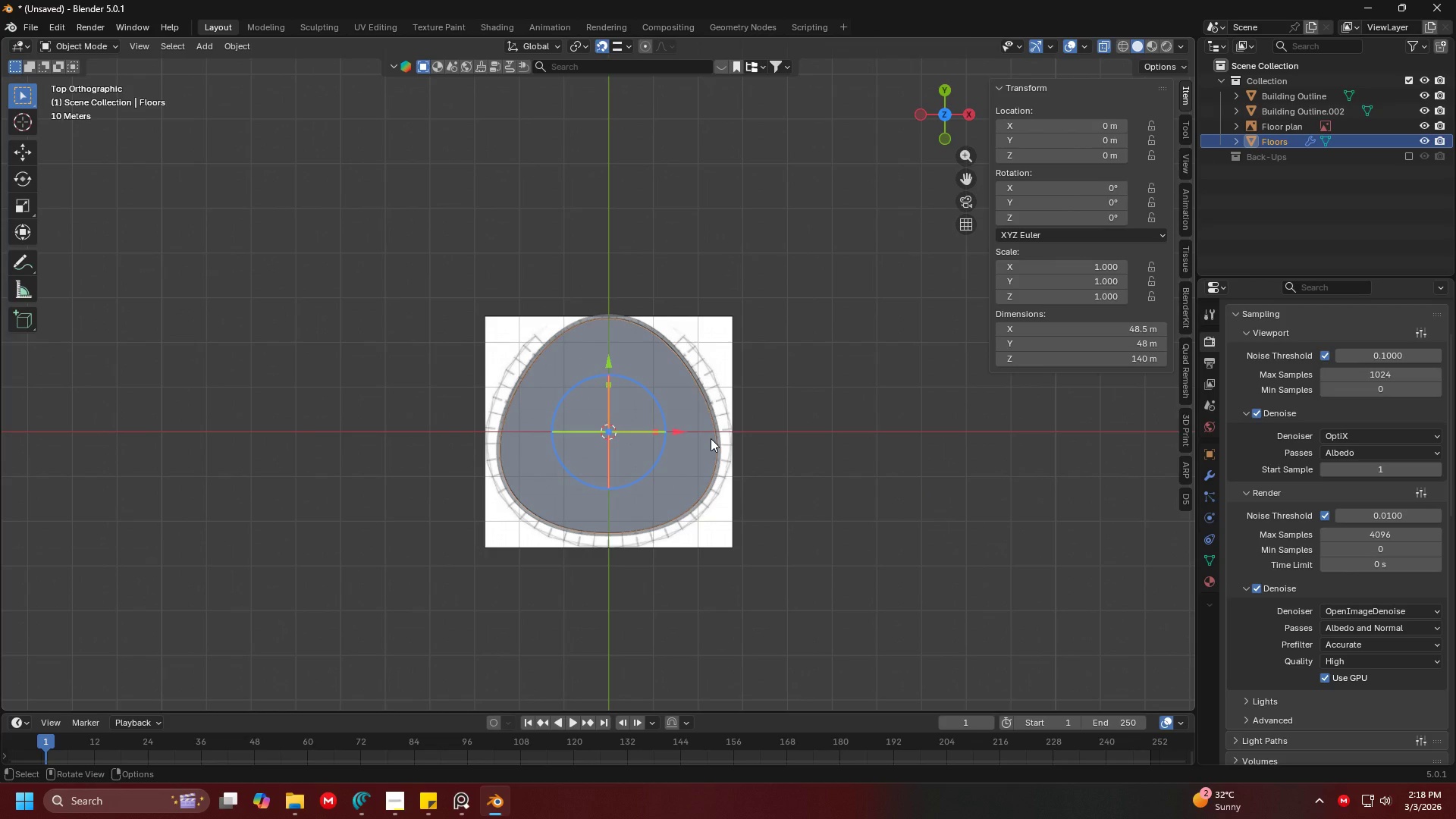 
key(H)
 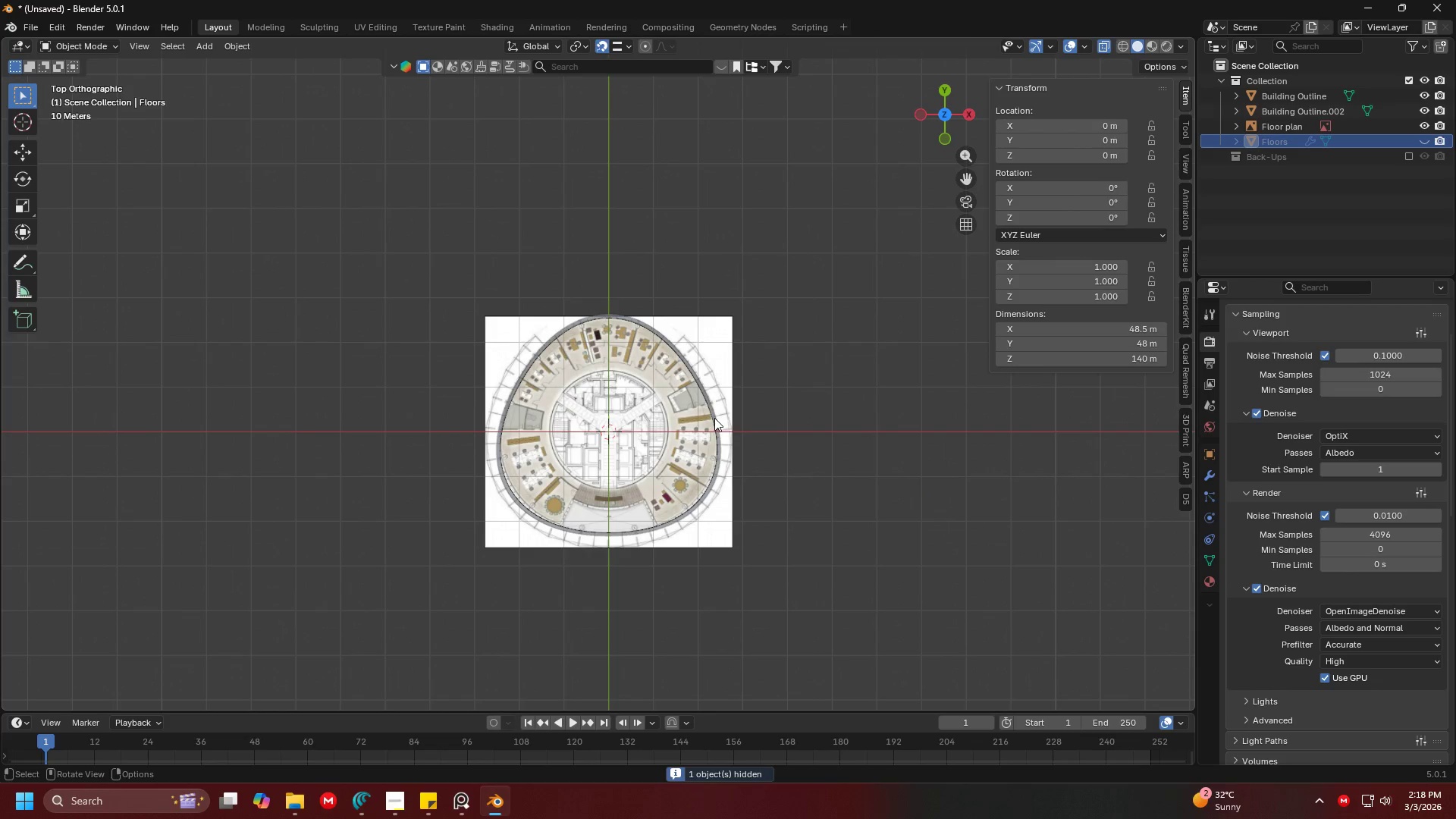 
left_click([714, 418])
 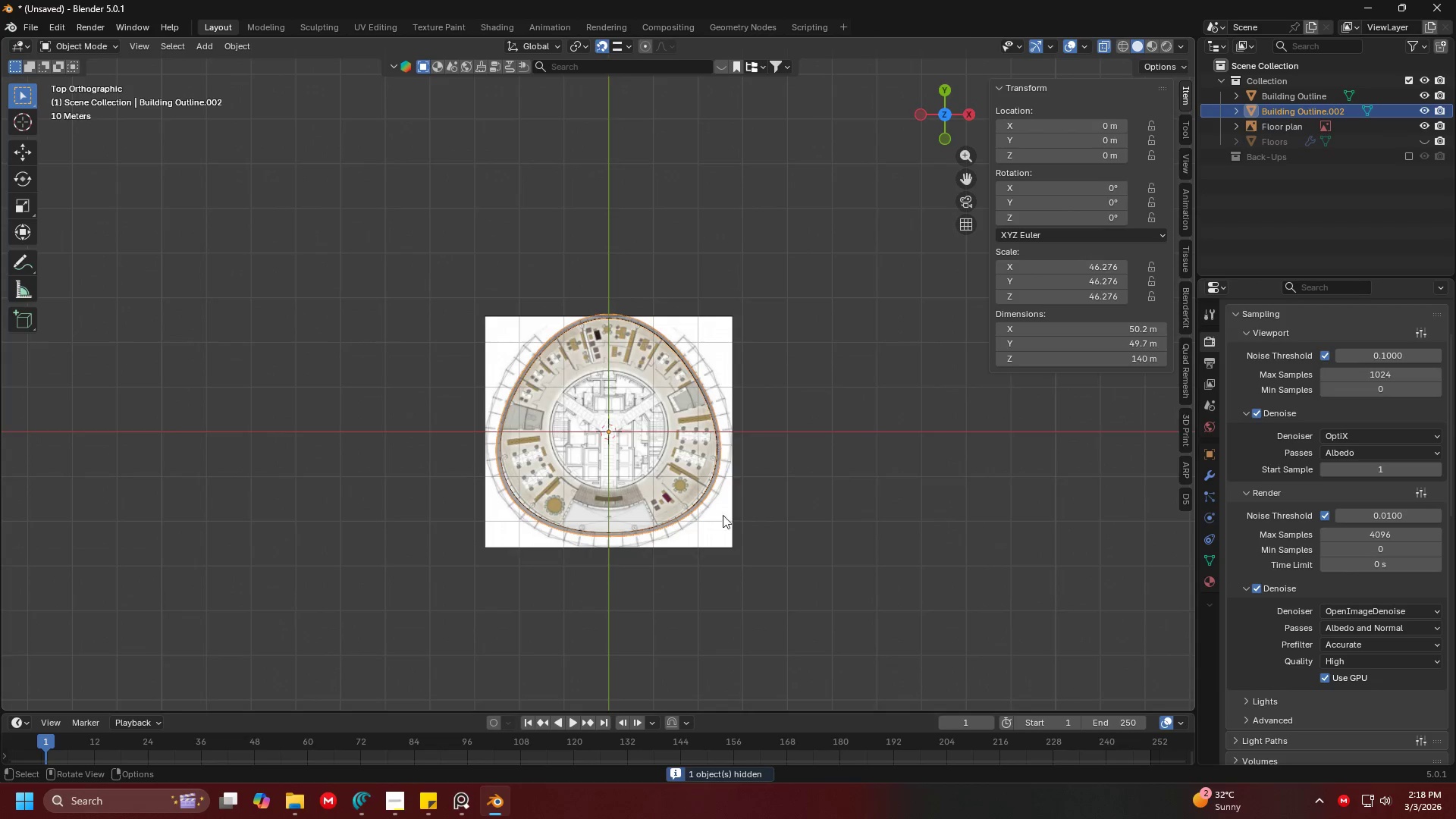 
hold_key(key=ShiftLeft, duration=0.39)
 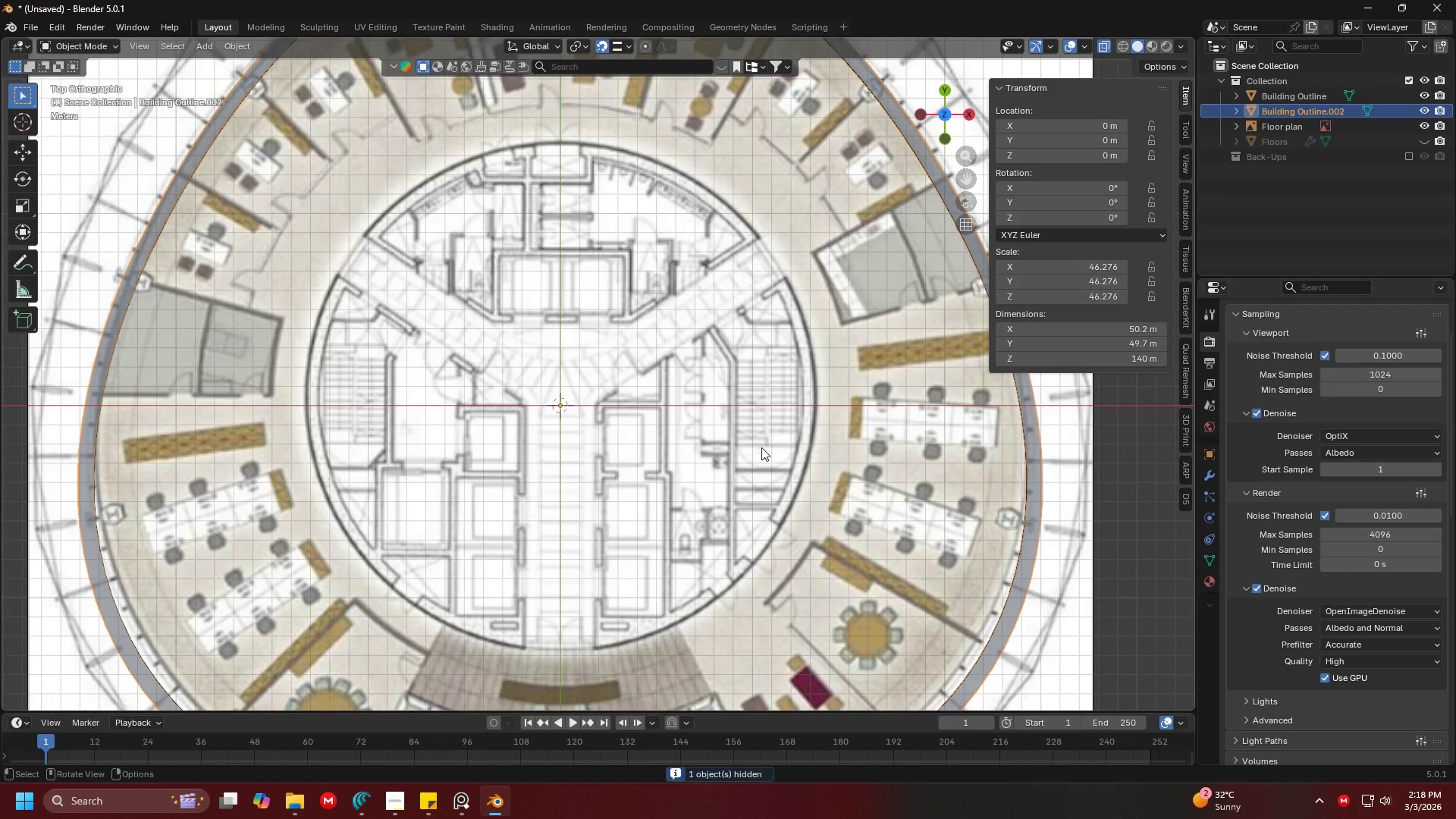 
scroll: coordinate [746, 454], scroll_direction: up, amount: 9.0
 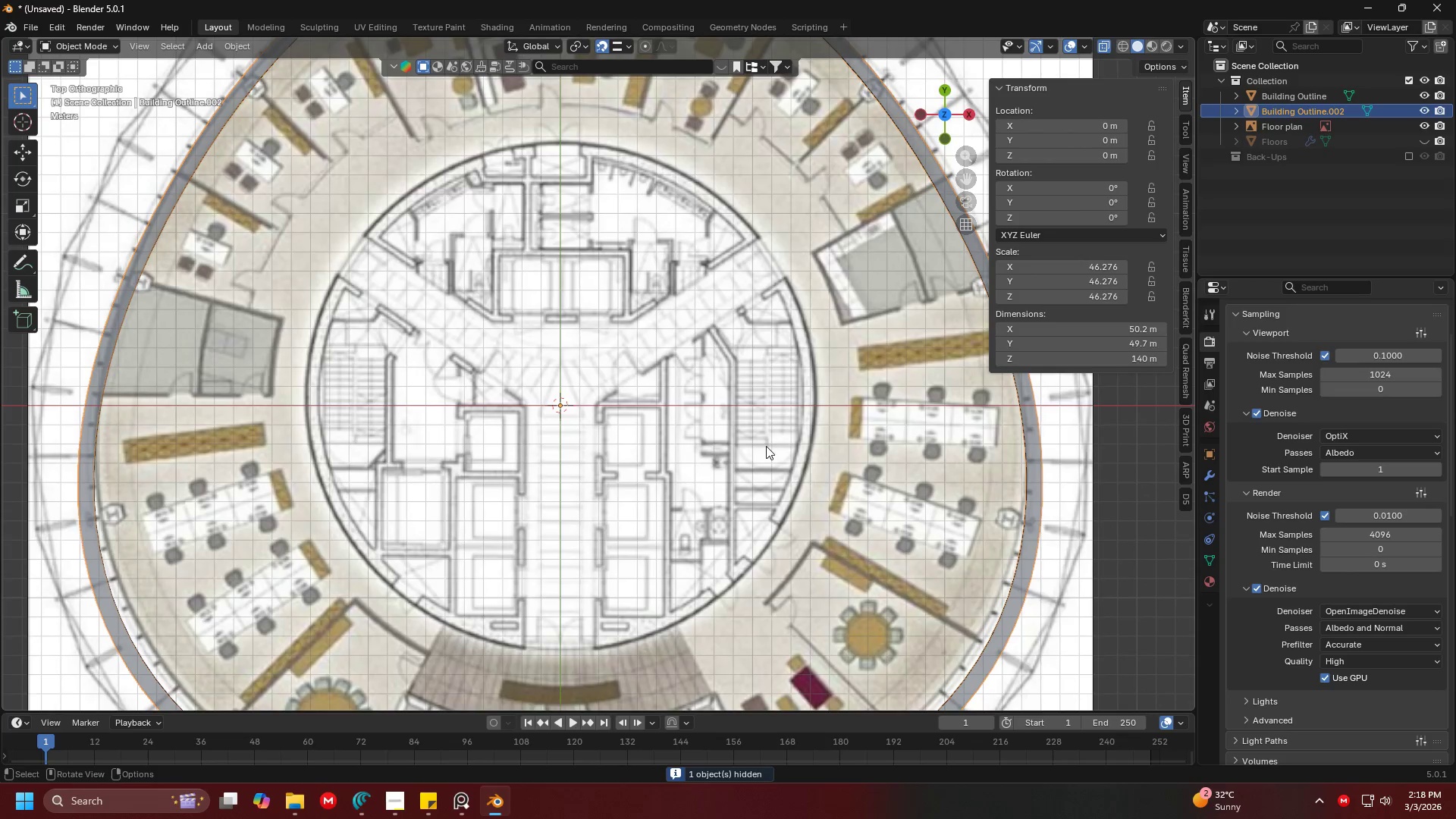 
left_click([610, 399])
 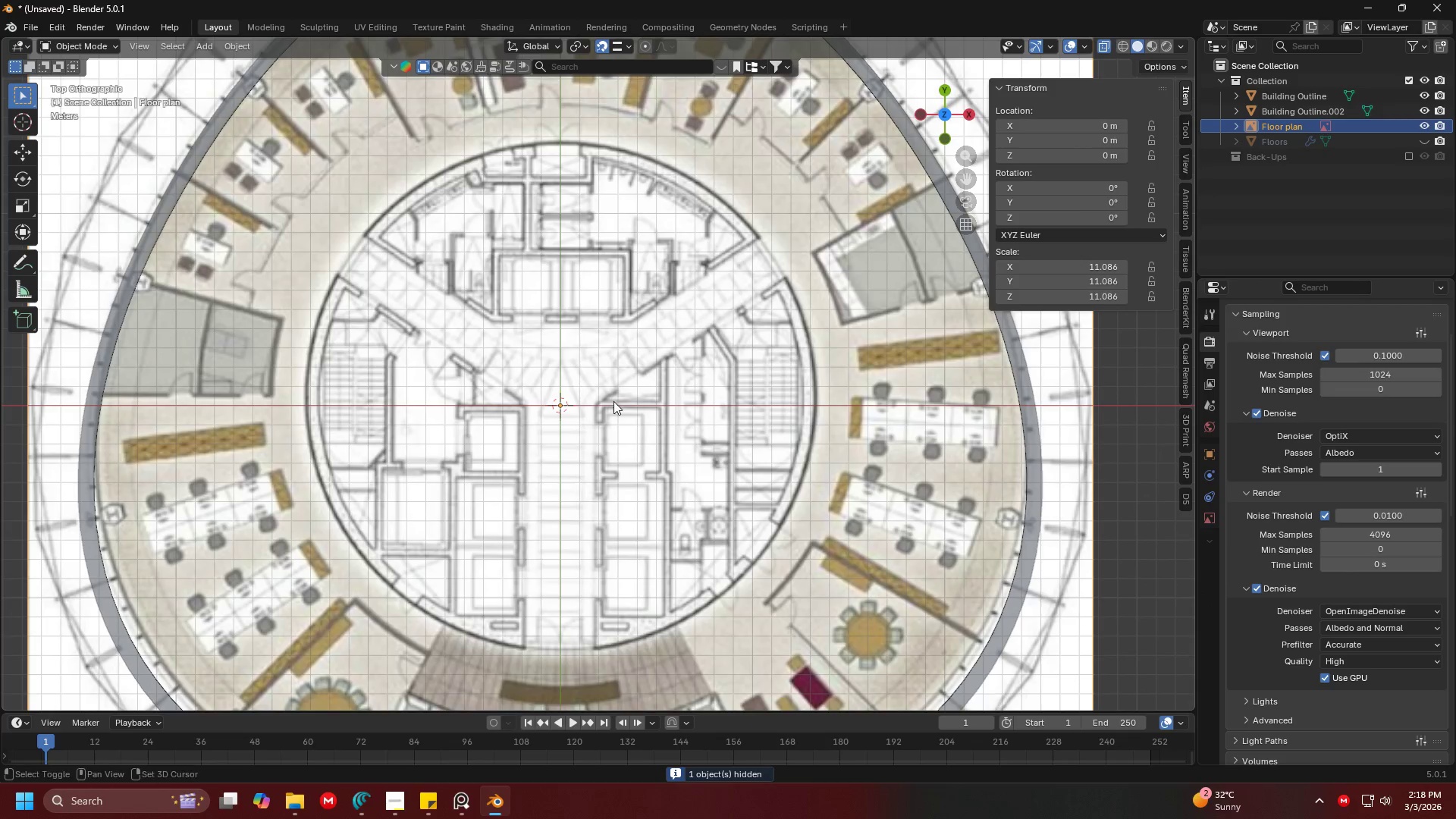 
key(Shift+ShiftLeft)
 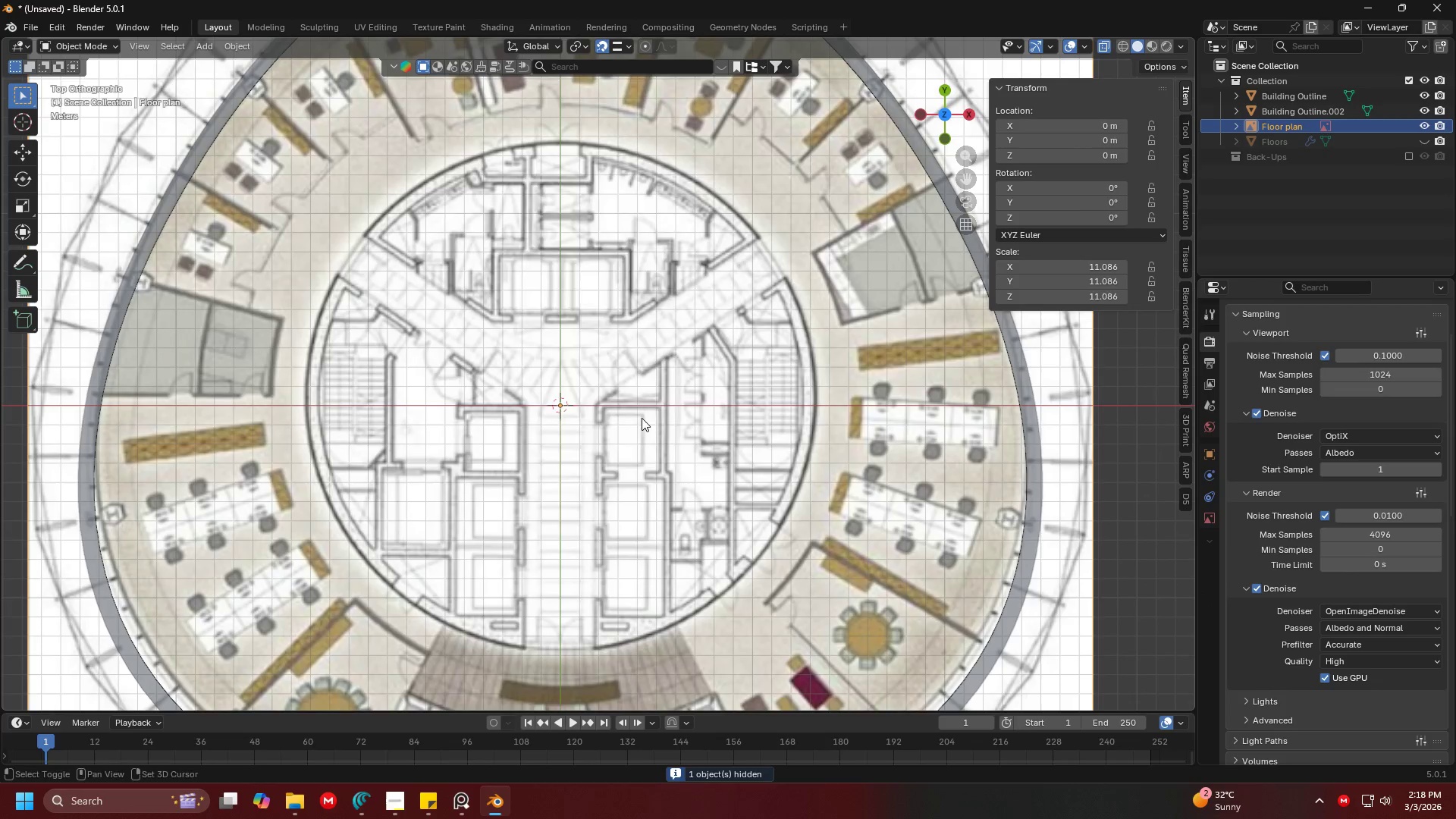 
key(Shift+A)
 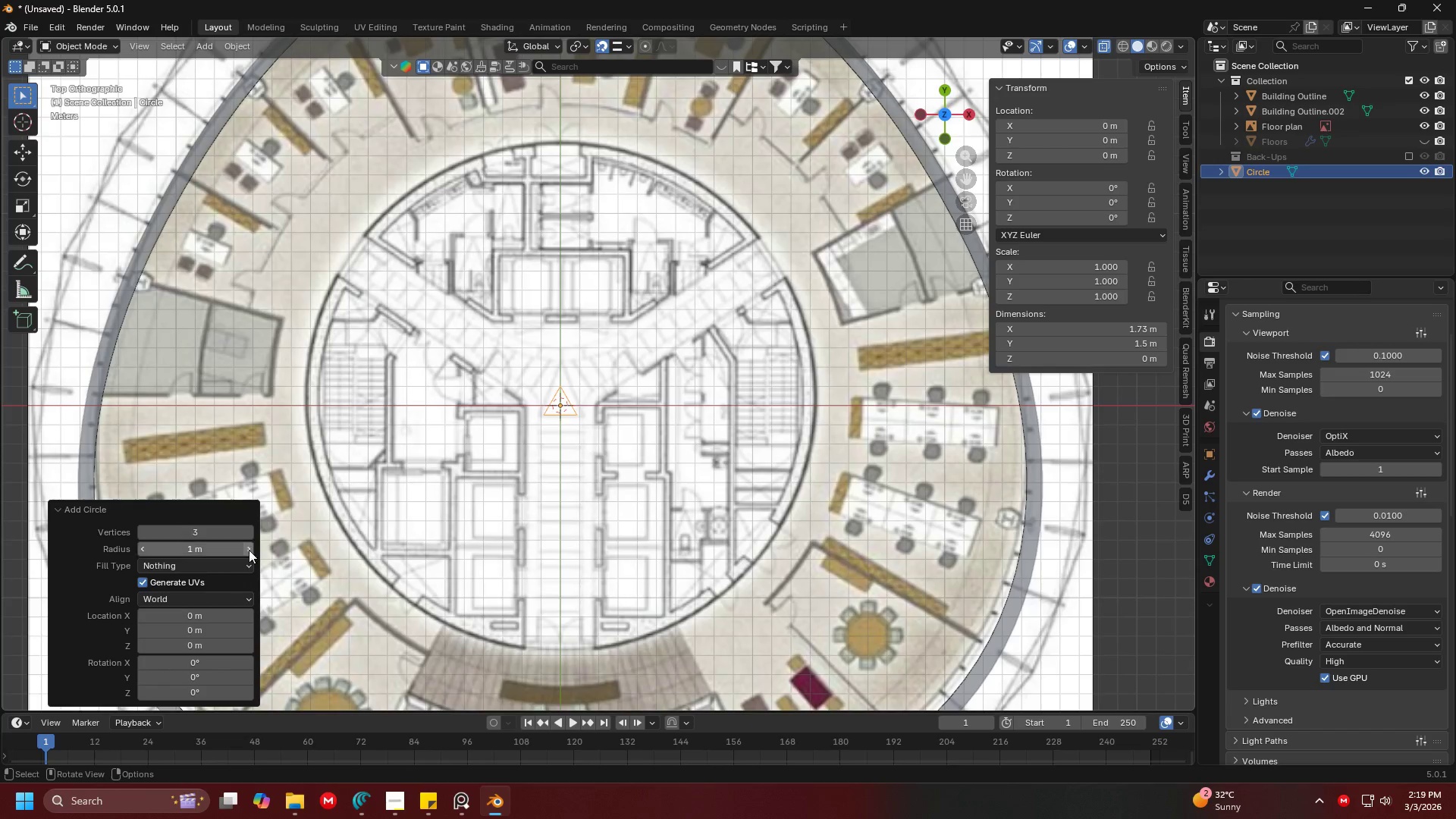 
scroll: coordinate [470, 425], scroll_direction: down, amount: 7.0
 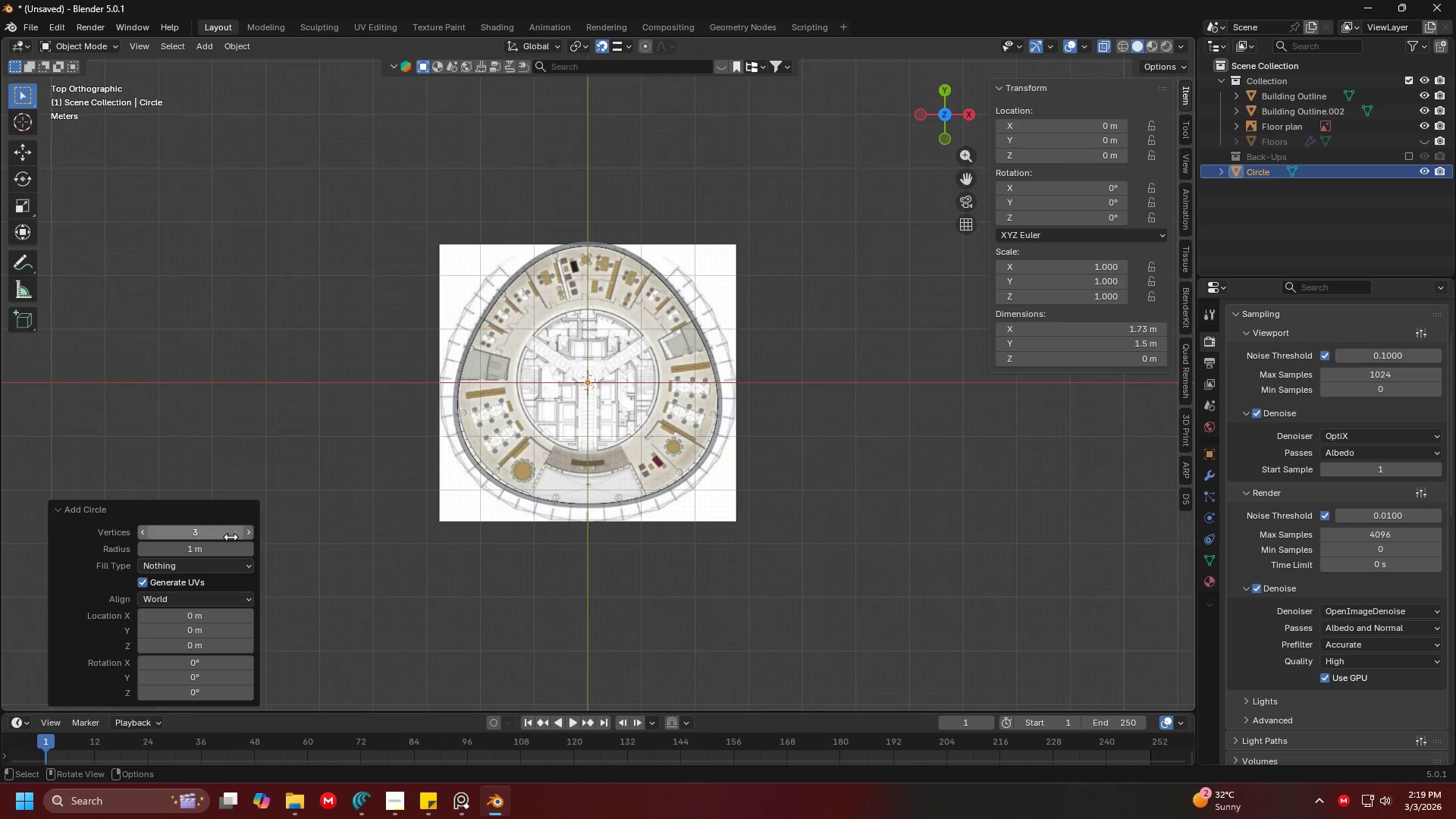 
scroll: coordinate [210, 549], scroll_direction: up, amount: 6.0
 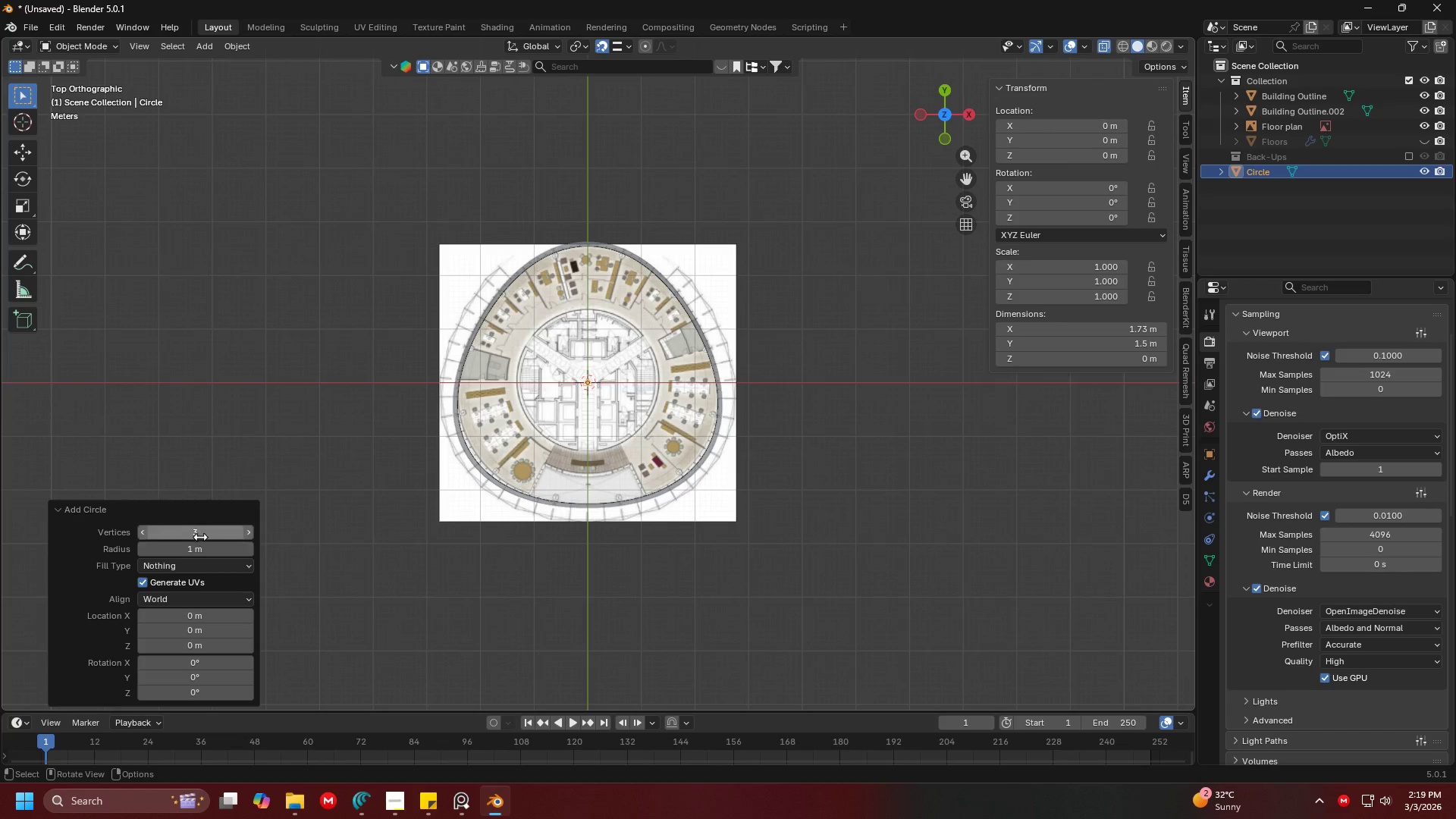 
left_click([200, 537])
 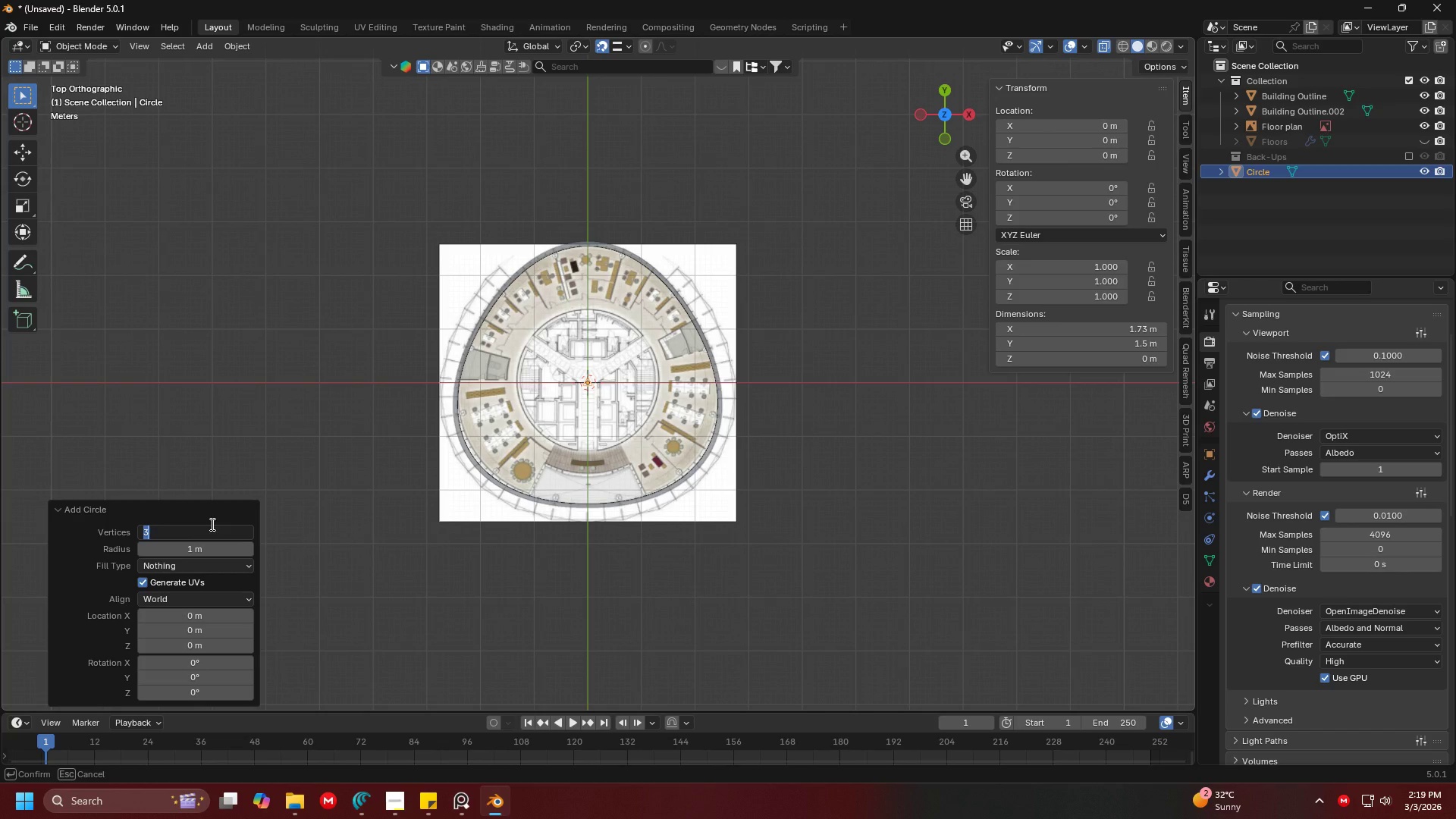 
type(128)
 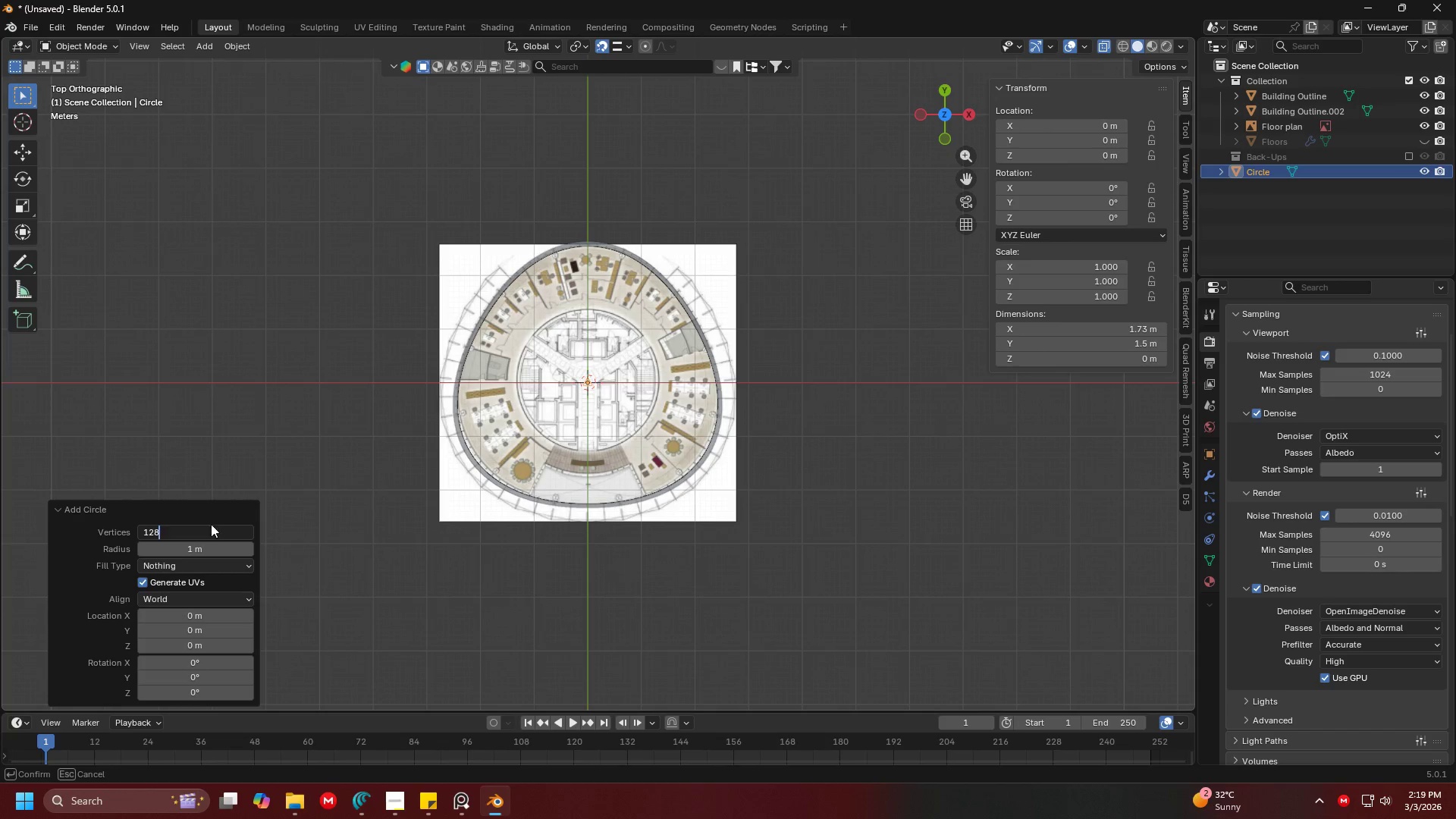 
key(Enter)
 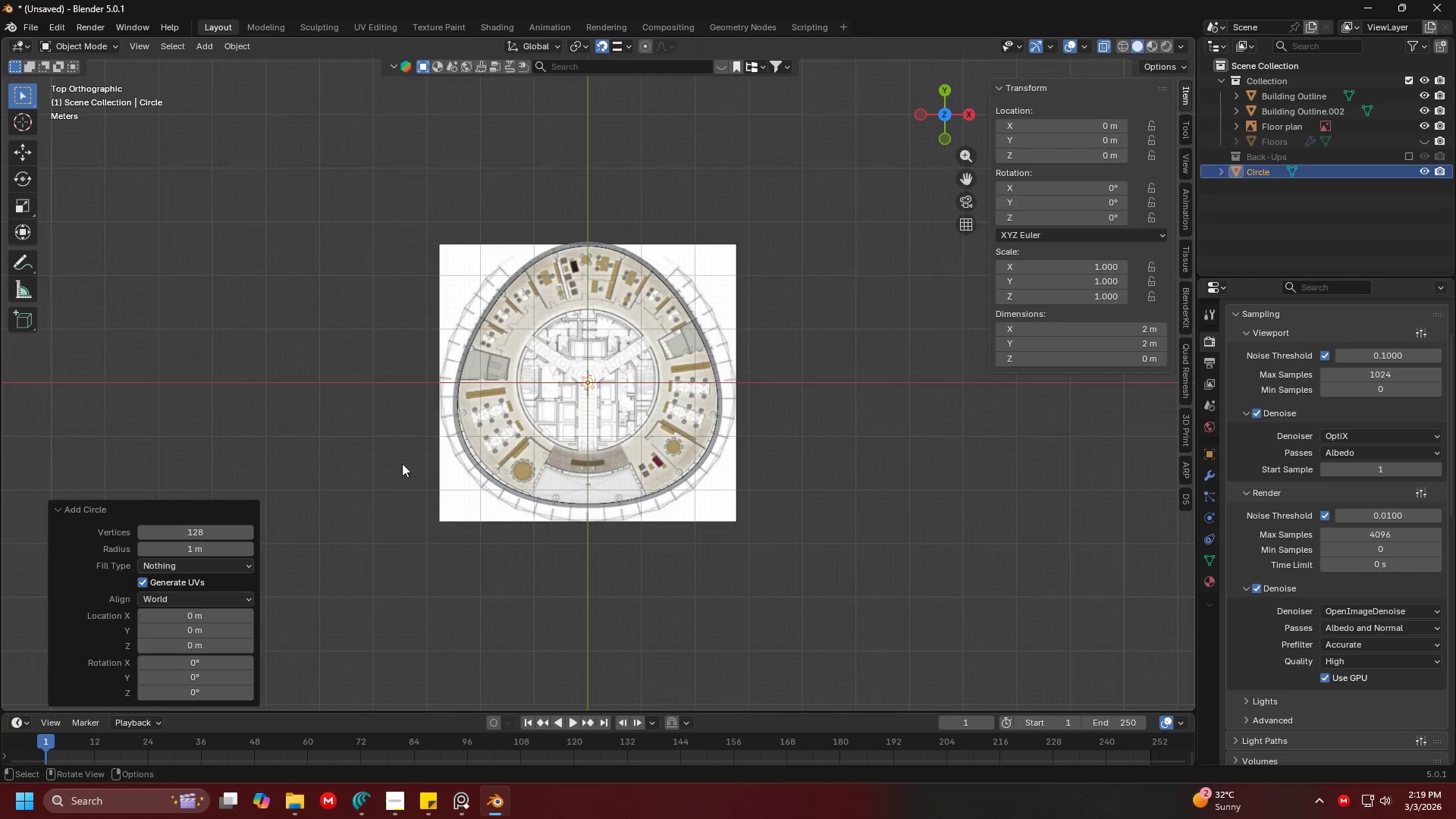 
hold_key(key=ShiftLeft, duration=0.36)
 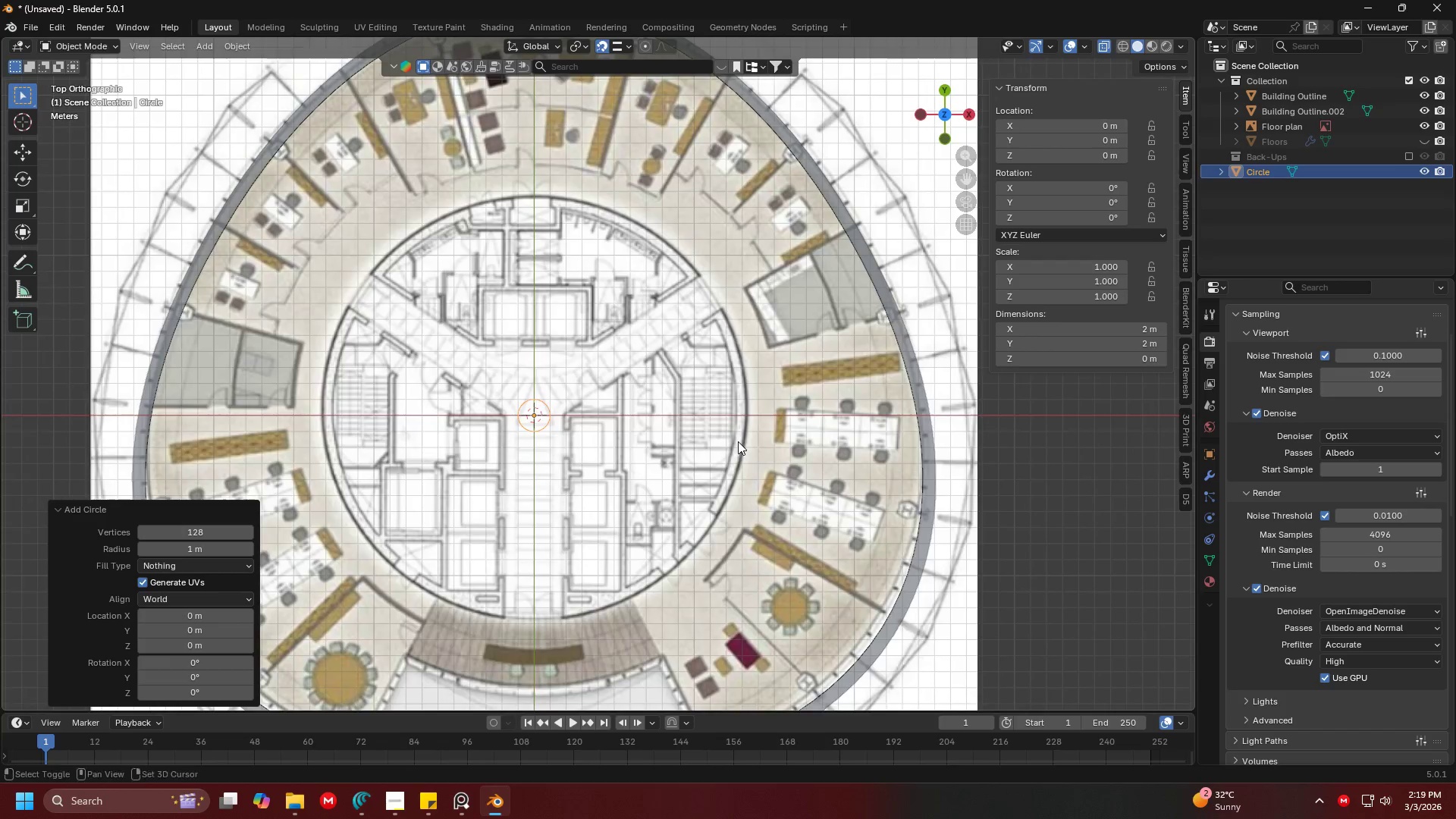 
scroll: coordinate [644, 423], scroll_direction: up, amount: 6.0
 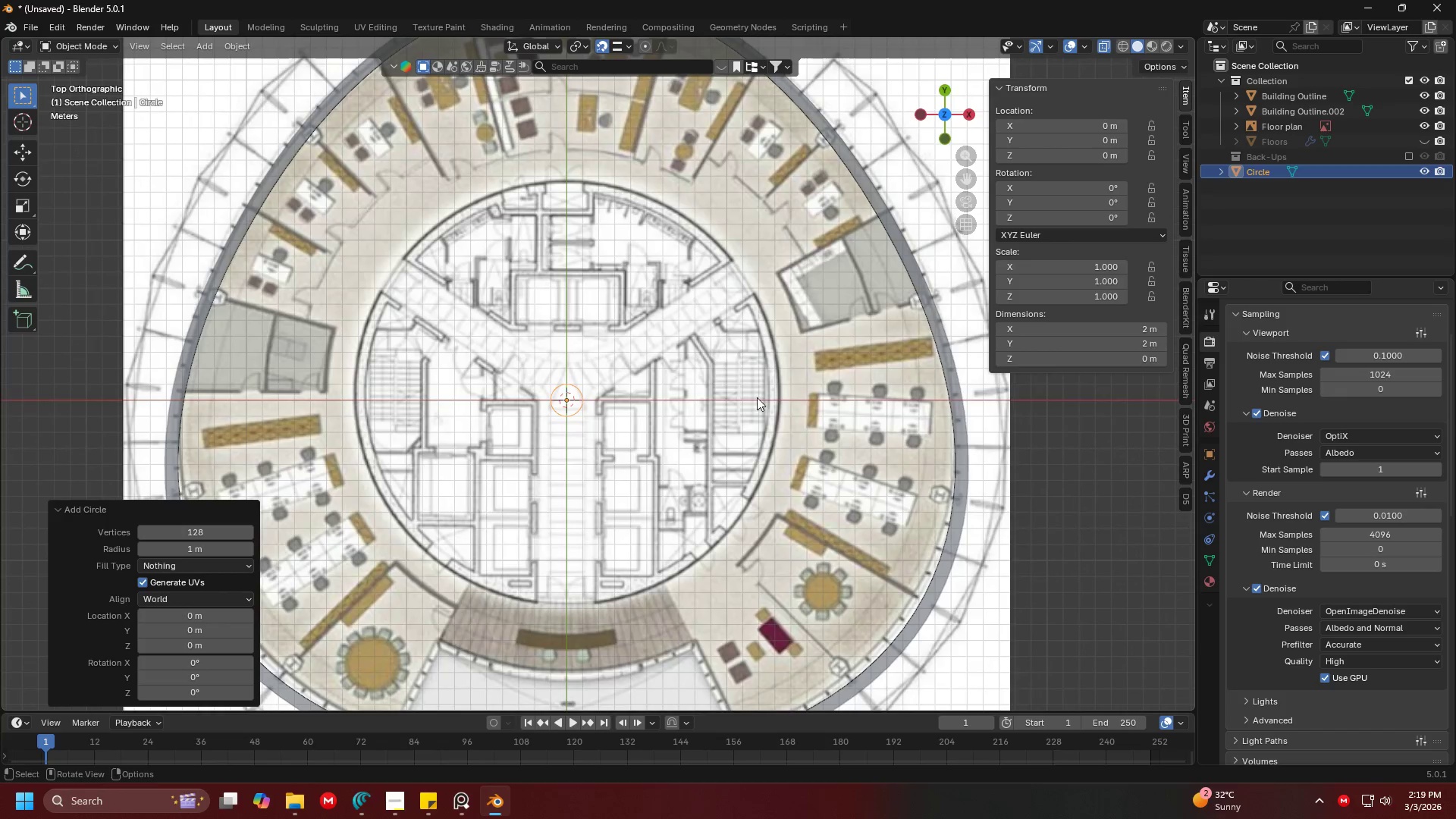 
key(Shift+ShiftLeft)
 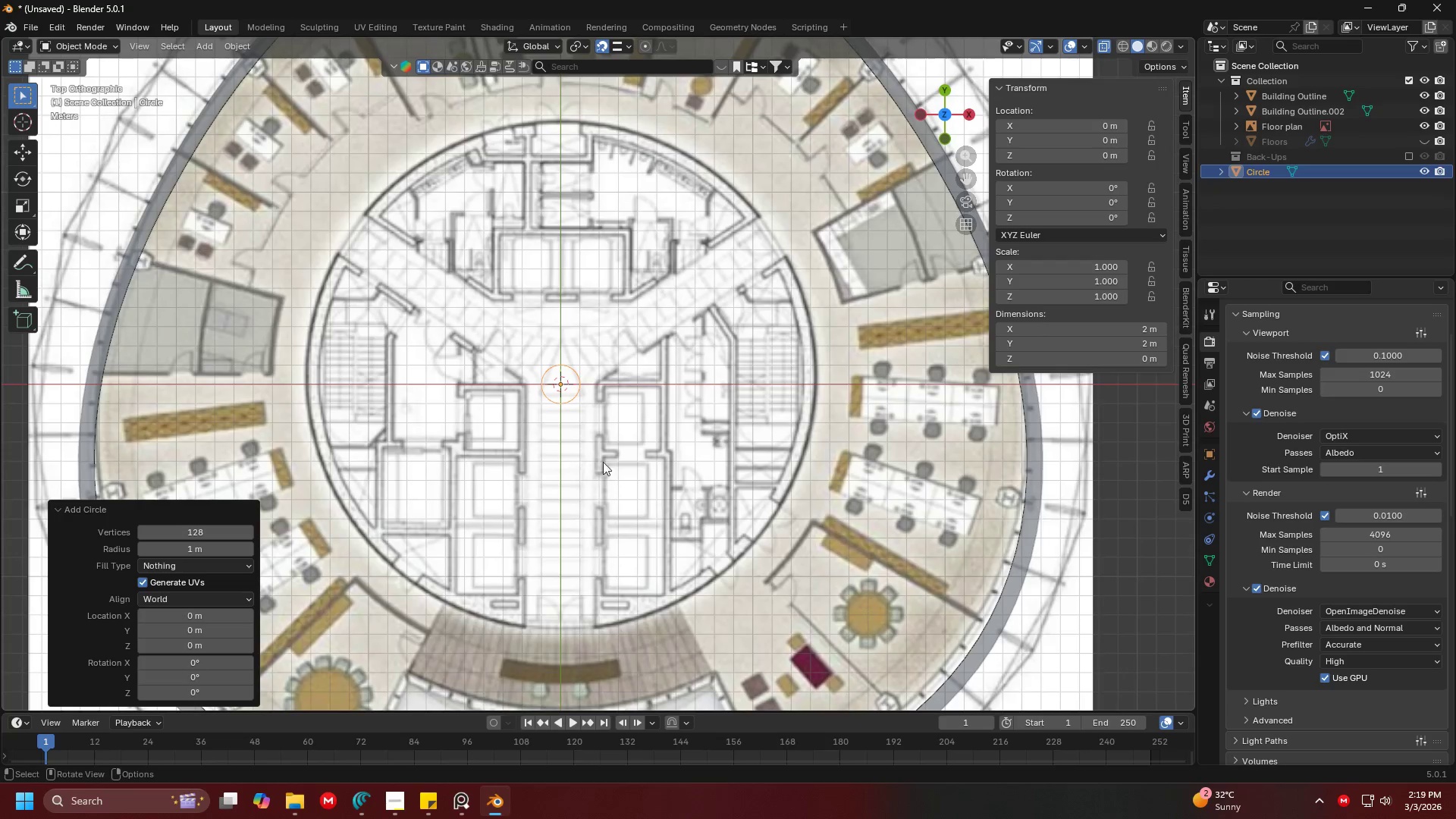 
scroll: coordinate [532, 493], scroll_direction: down, amount: 1.0
 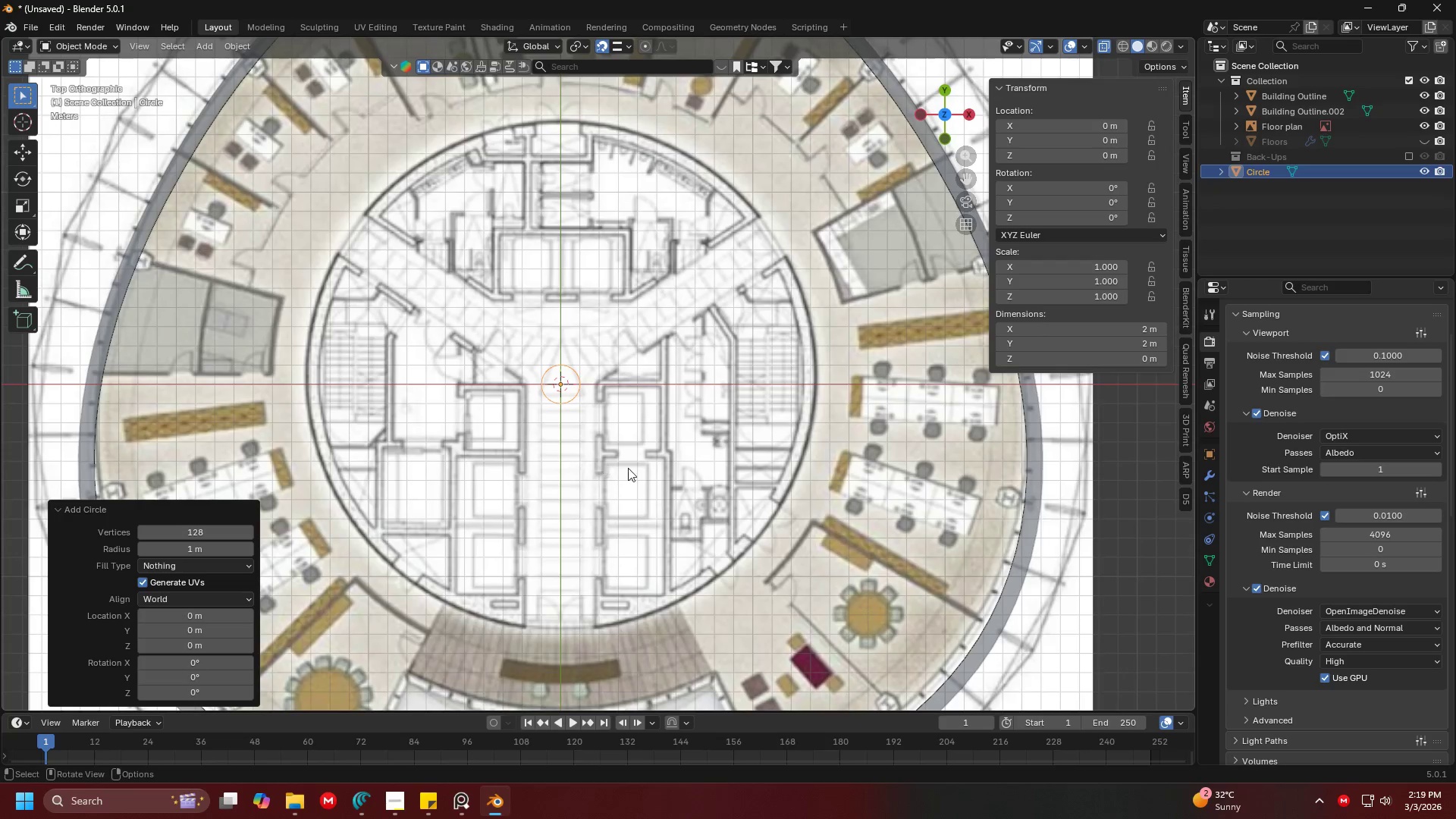 
key(S)
 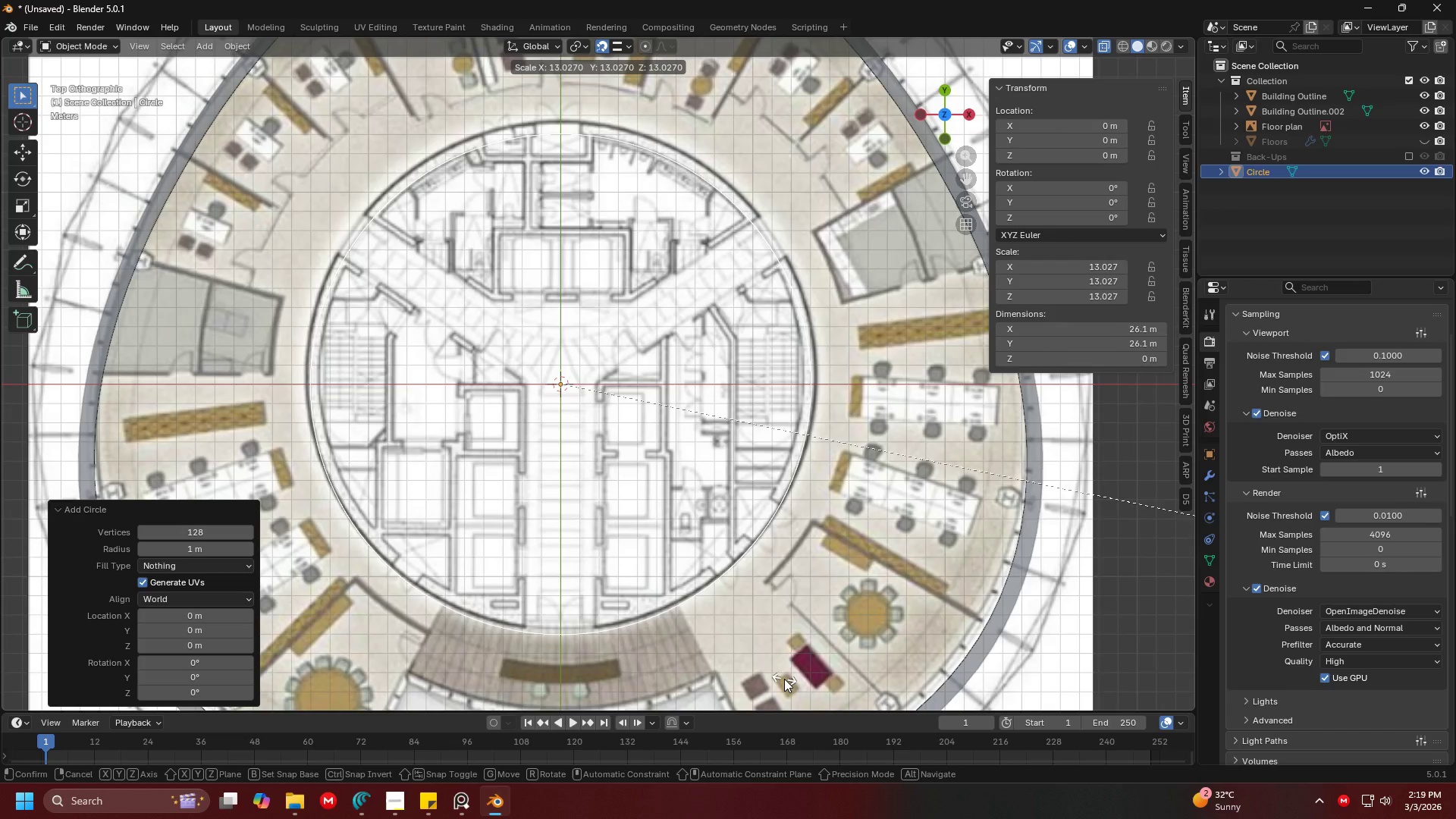 
left_click([776, 679])
 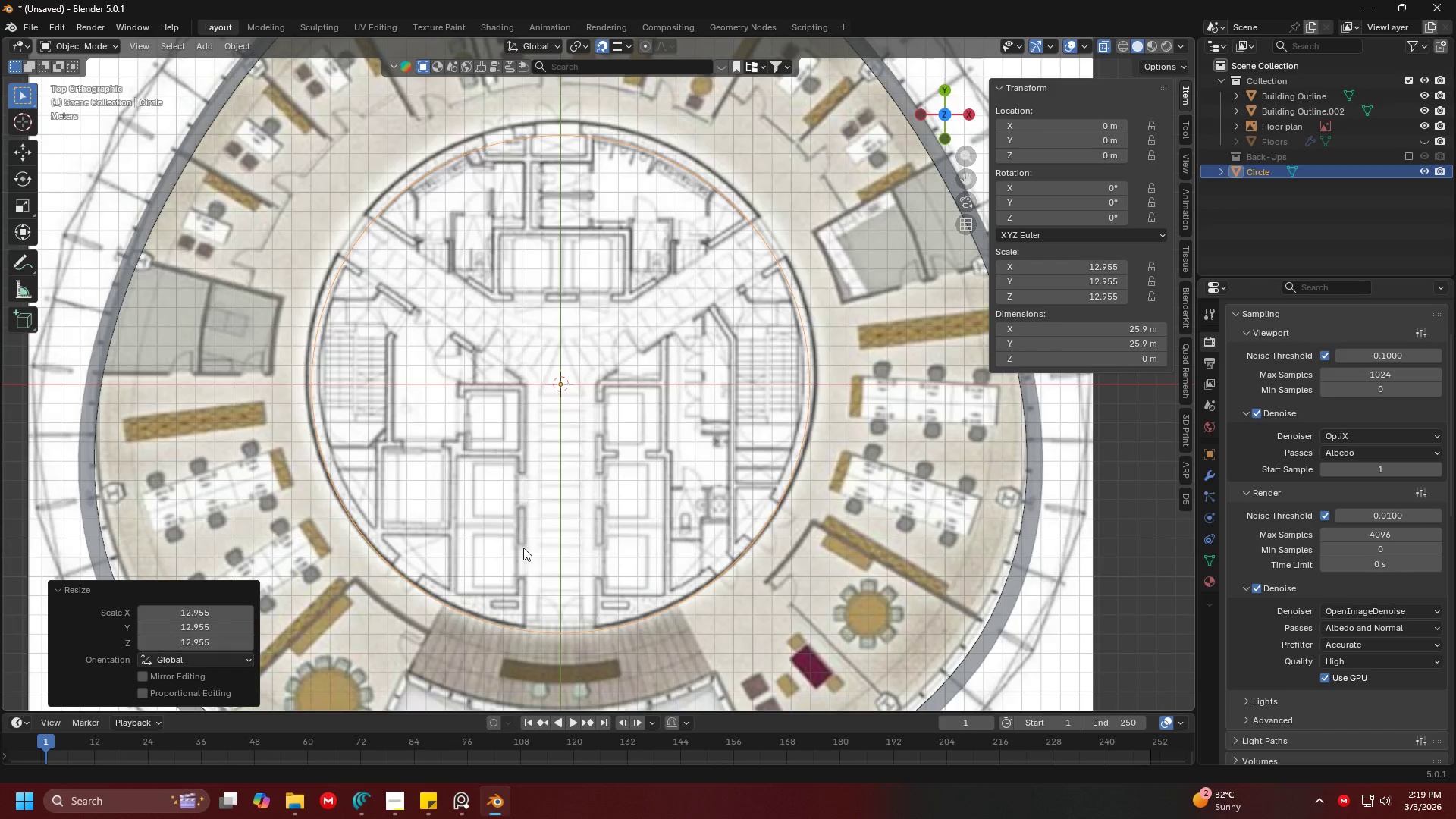 
key(G)
 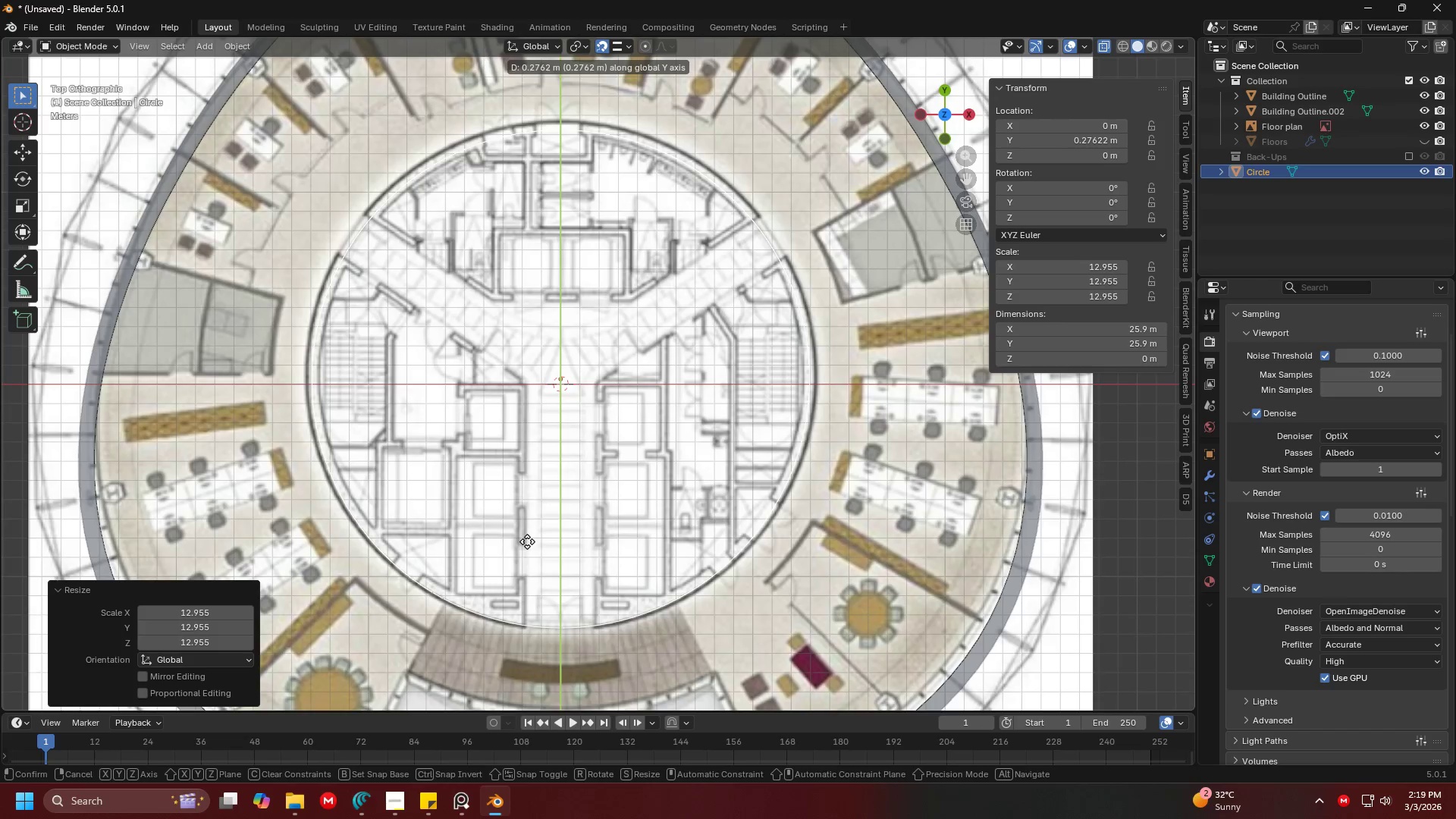 
wait(7.48)
 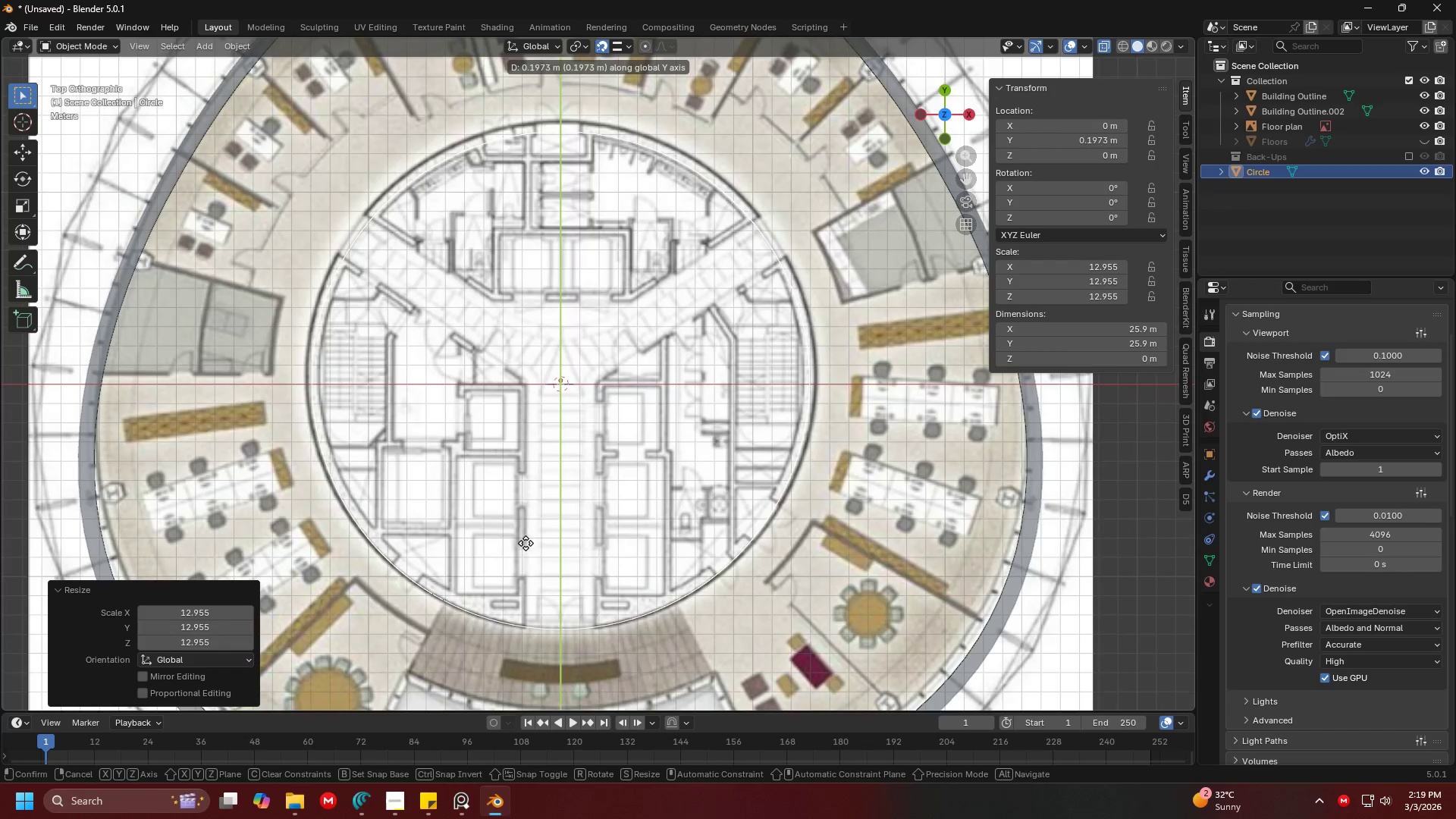 
left_click([528, 539])
 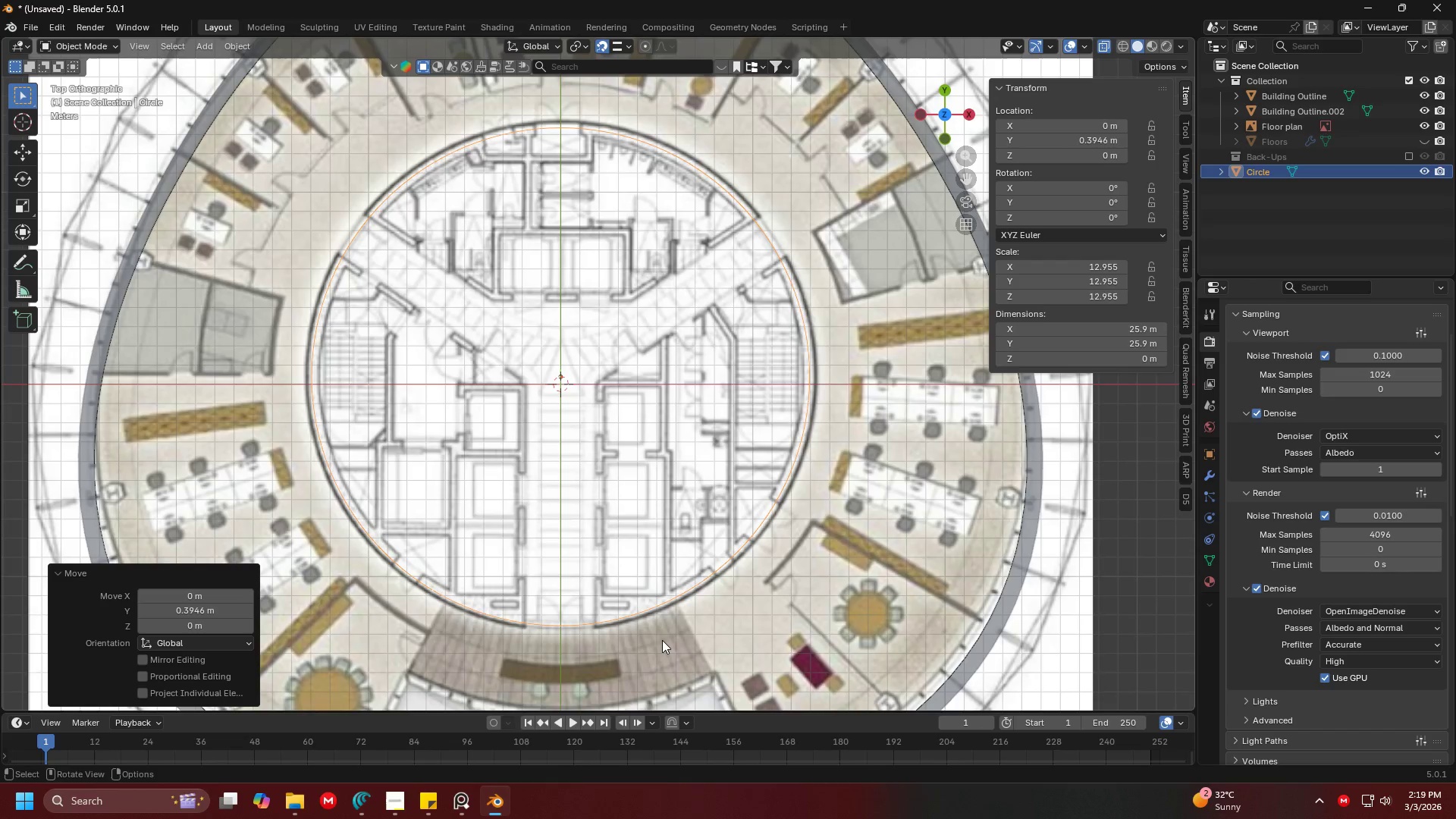 
key(S)
 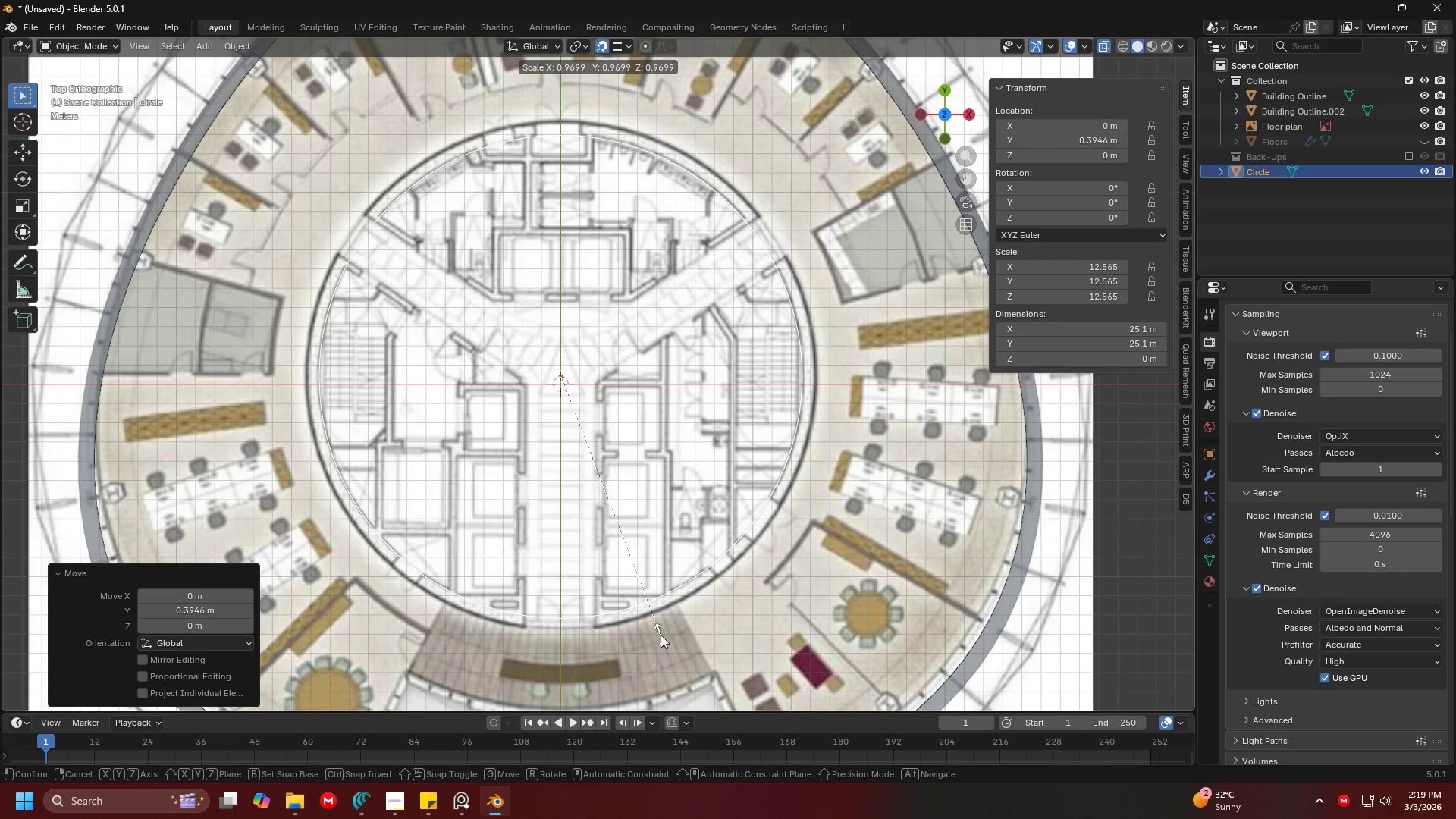 
left_click([661, 635])
 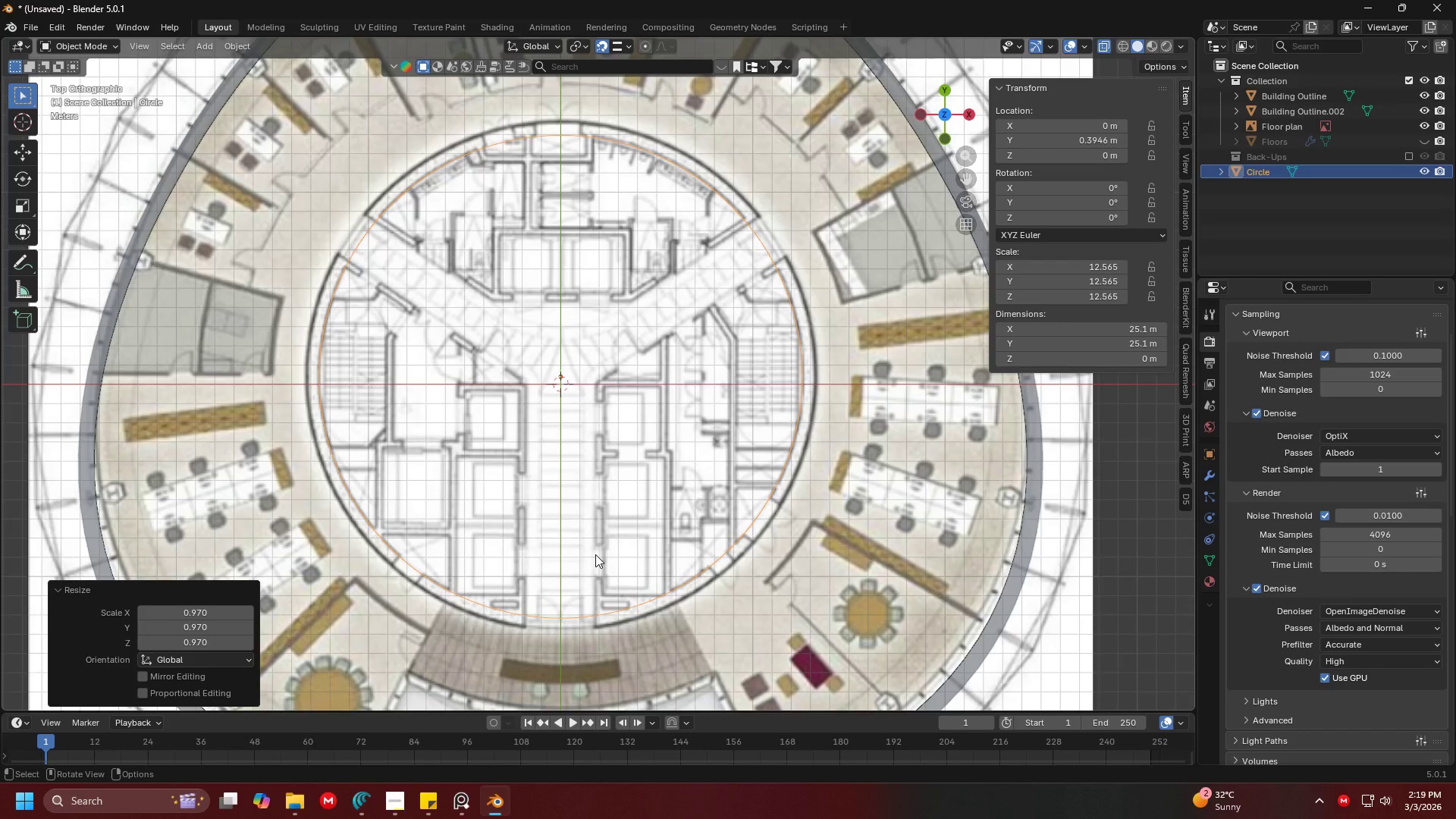 
key(G)
 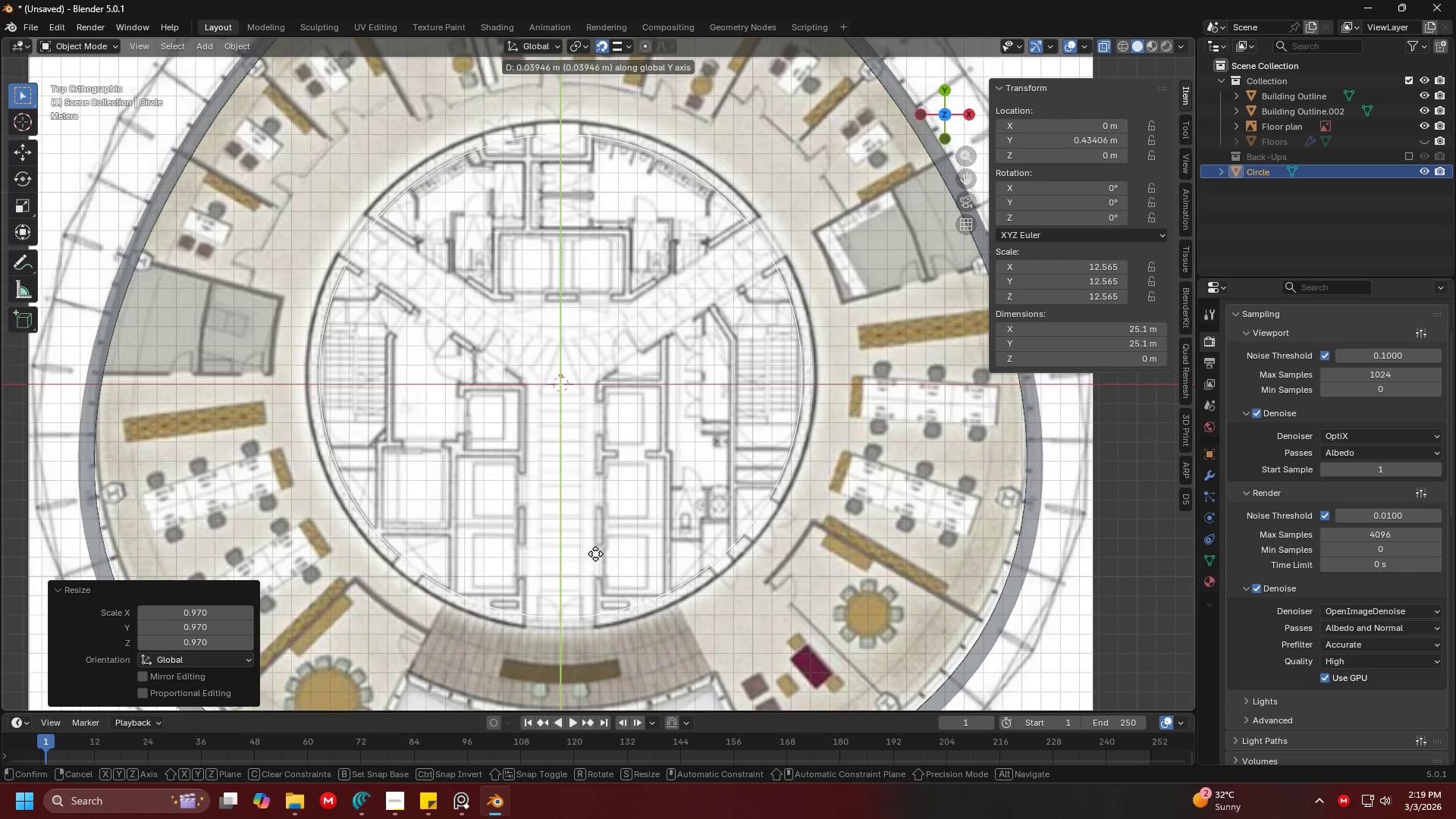 
left_click([595, 554])
 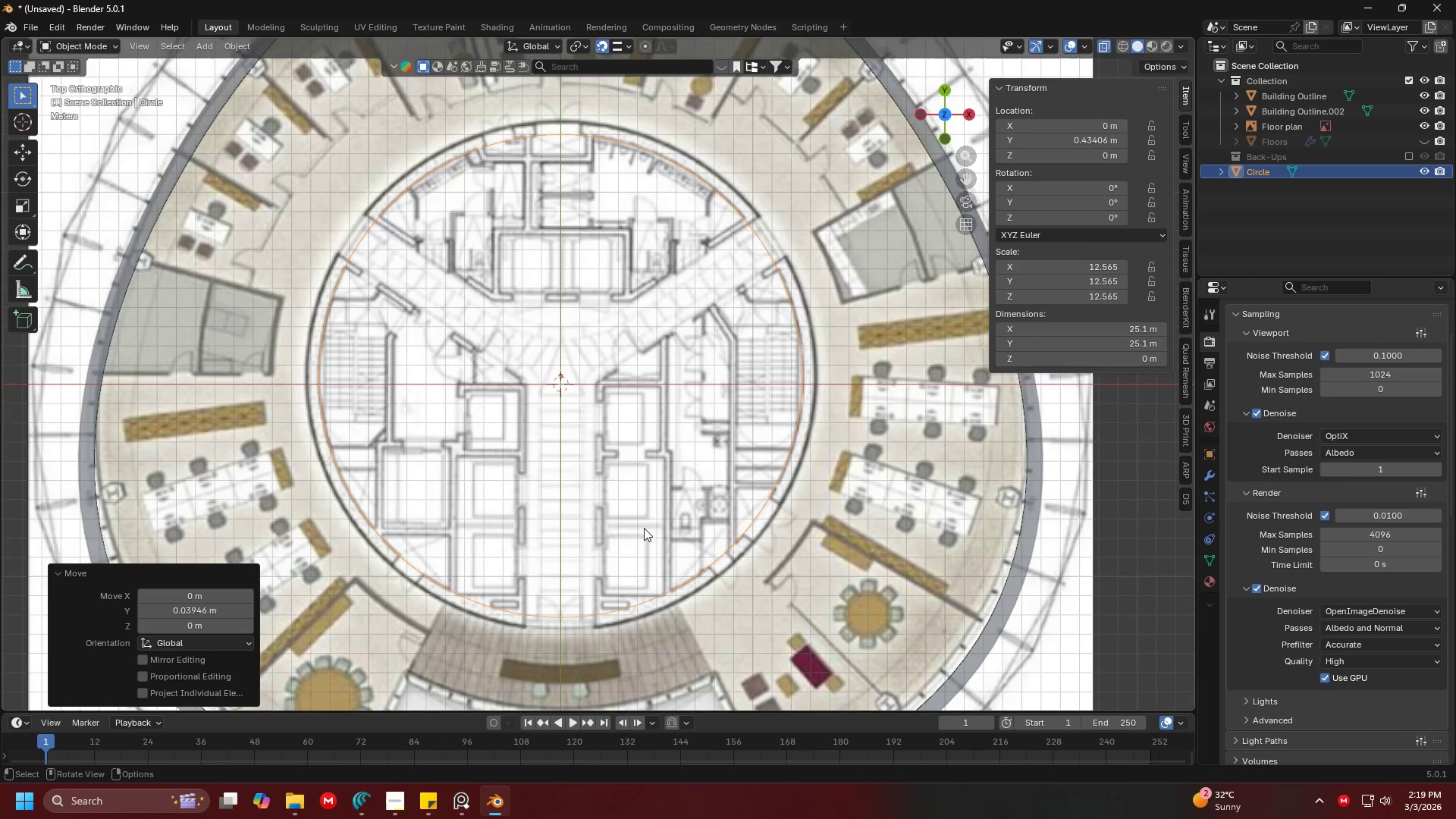 
key(S)
 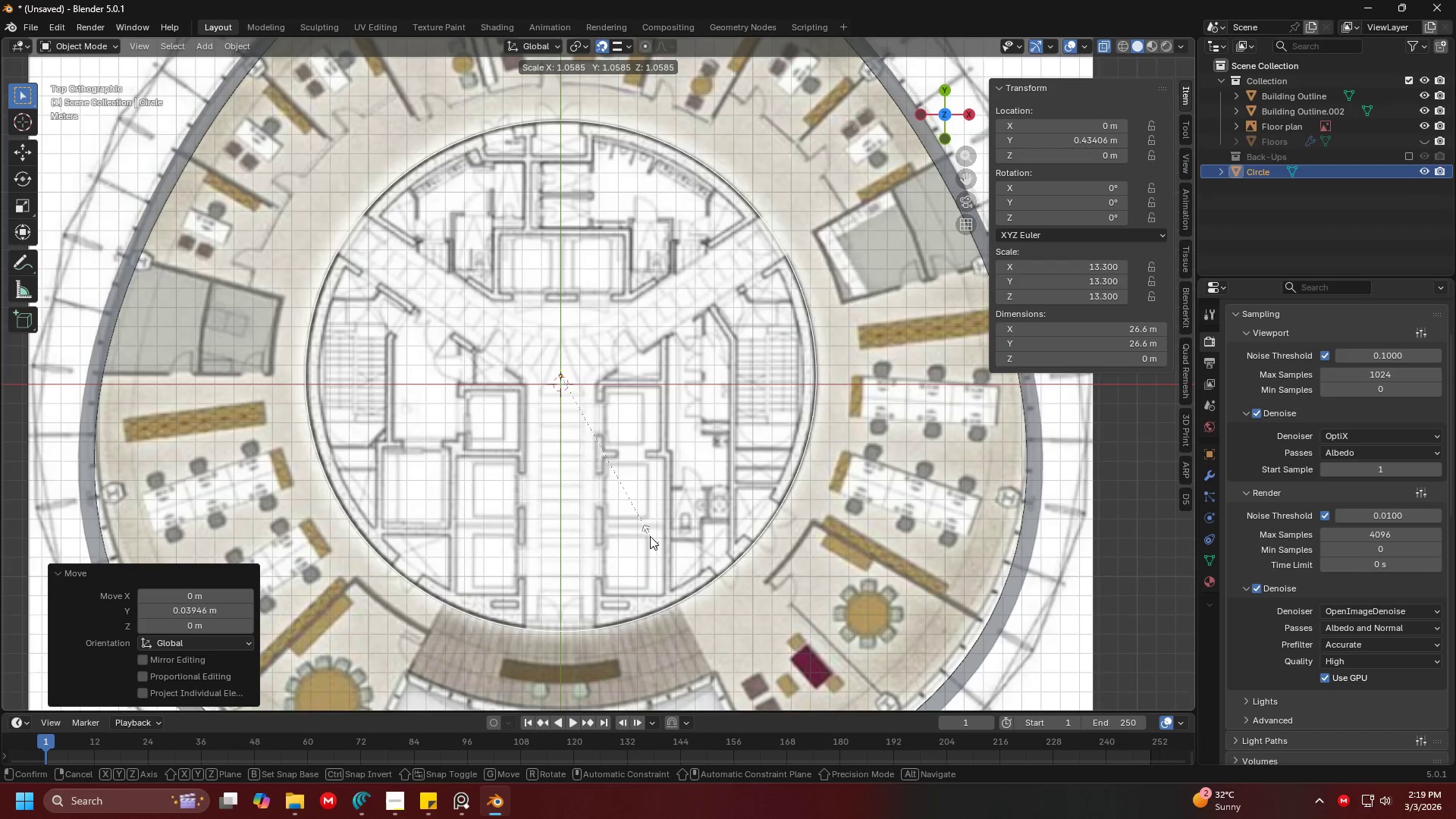 
left_click([650, 536])
 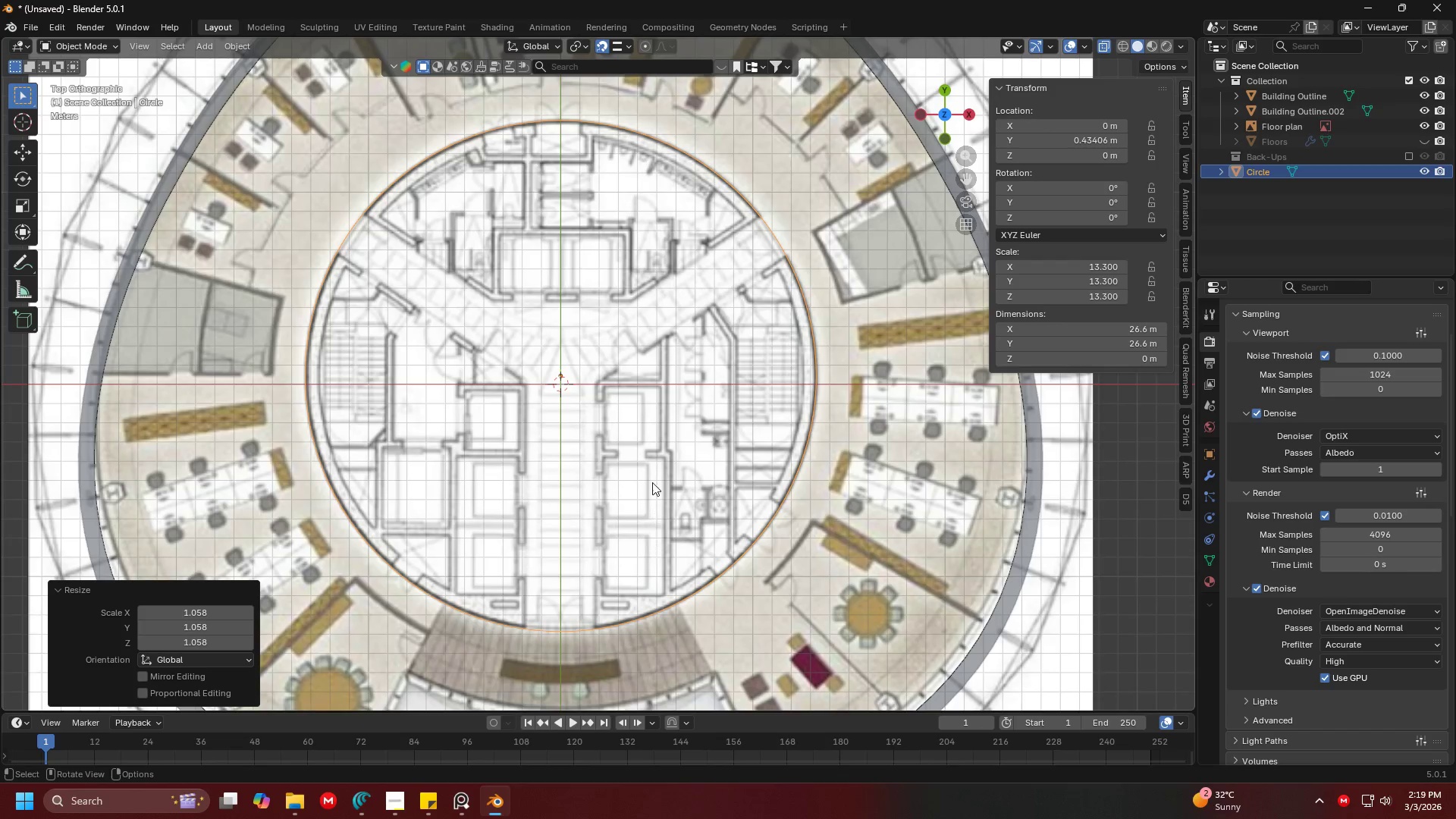 
hold_key(key=ShiftLeft, duration=0.44)
middle_click([648, 468])
 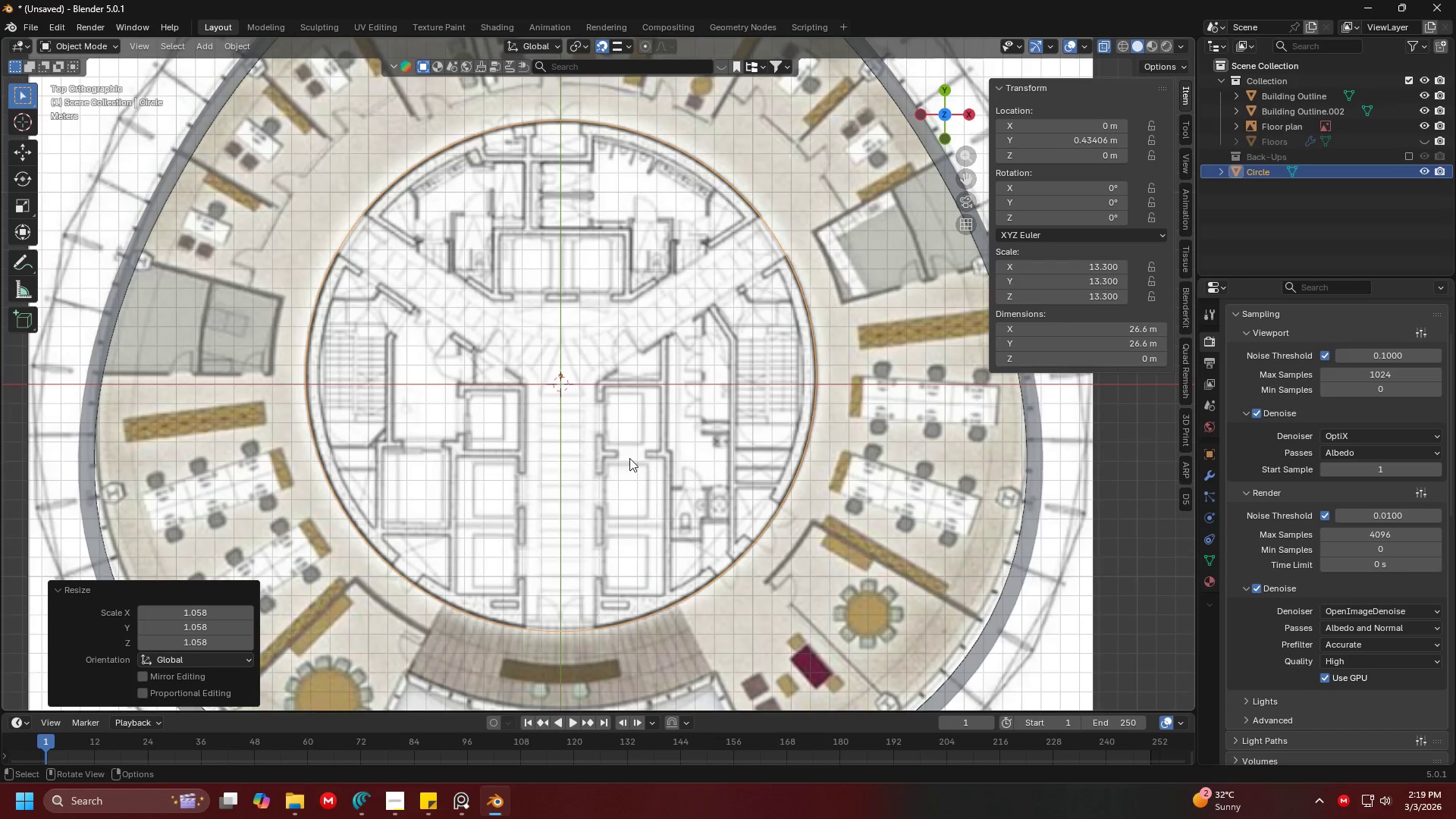 
hold_key(key=ShiftLeft, duration=0.52)
scroll: coordinate [534, 450], scroll_direction: down, amount: 8.0
 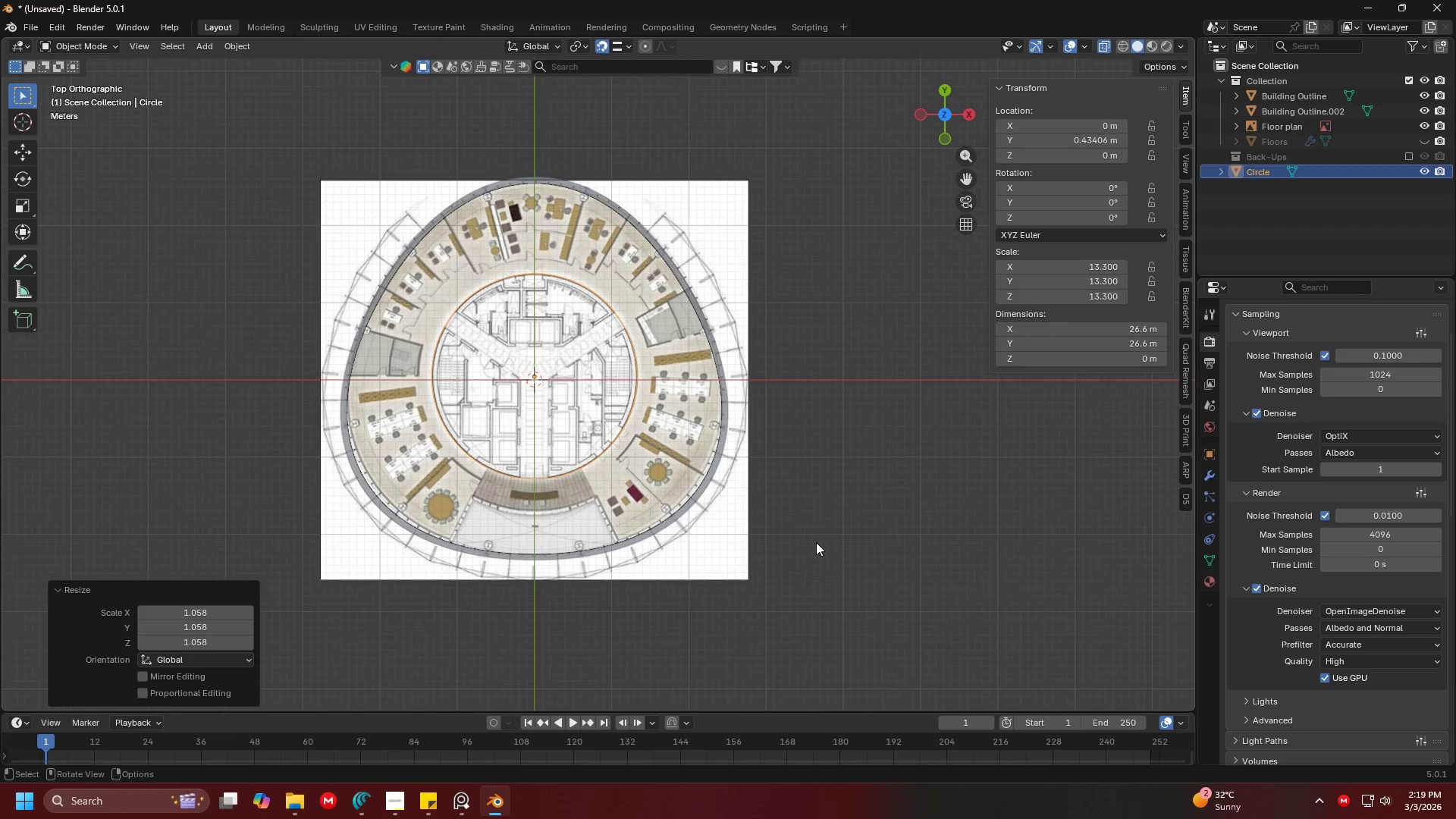 
left_click([822, 529])
 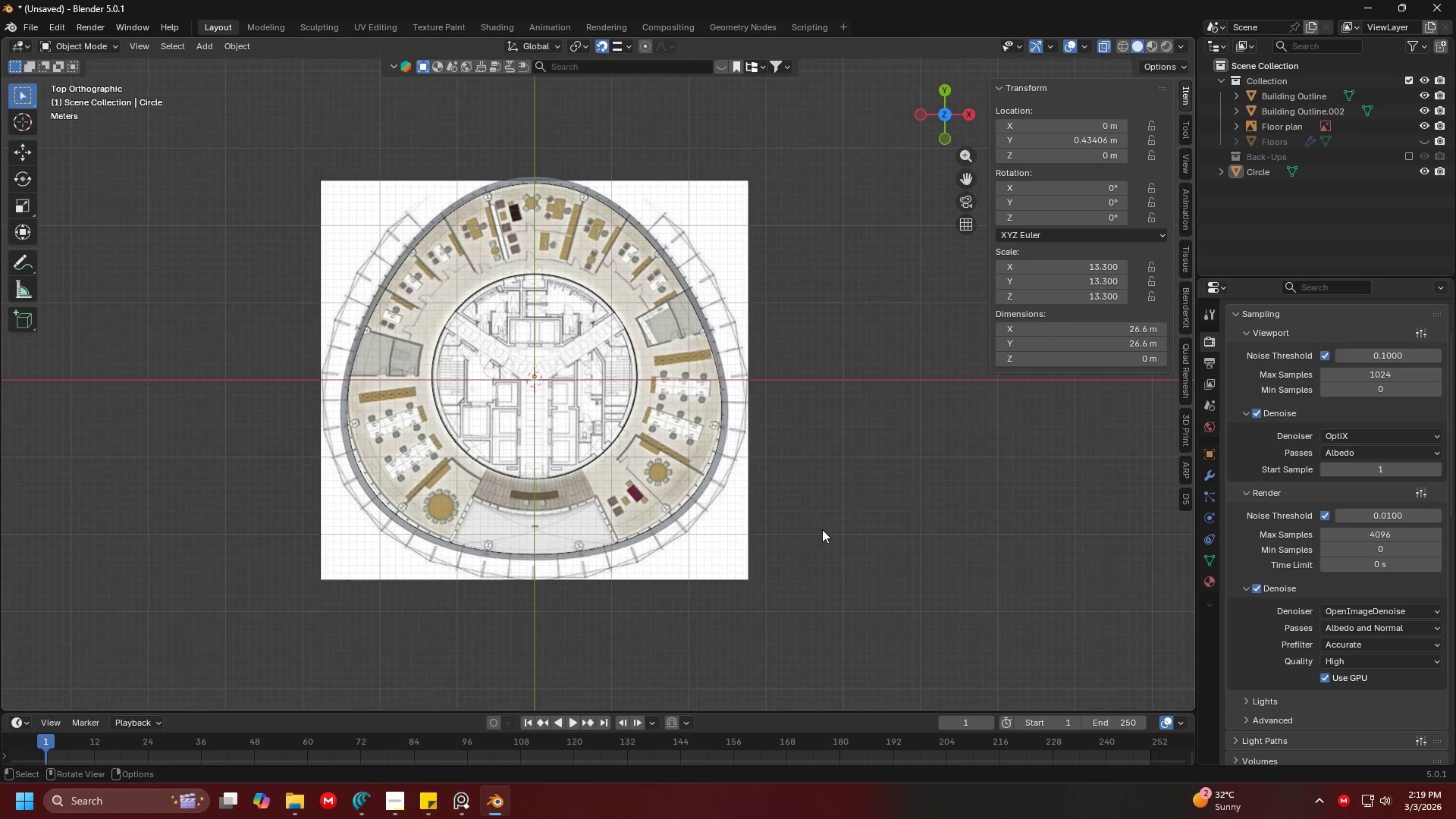 
key(Alt+H)
 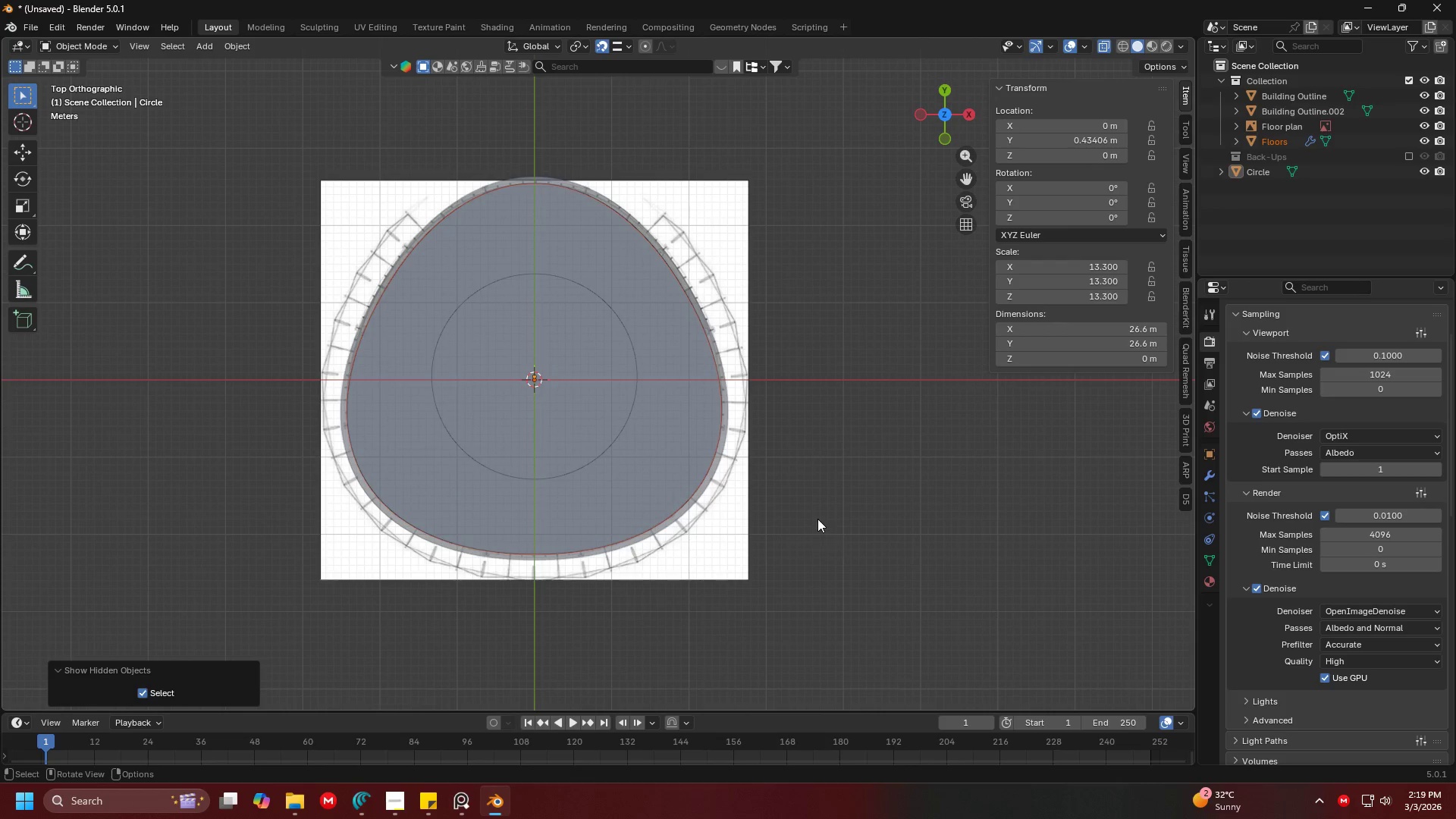 
key(A)
 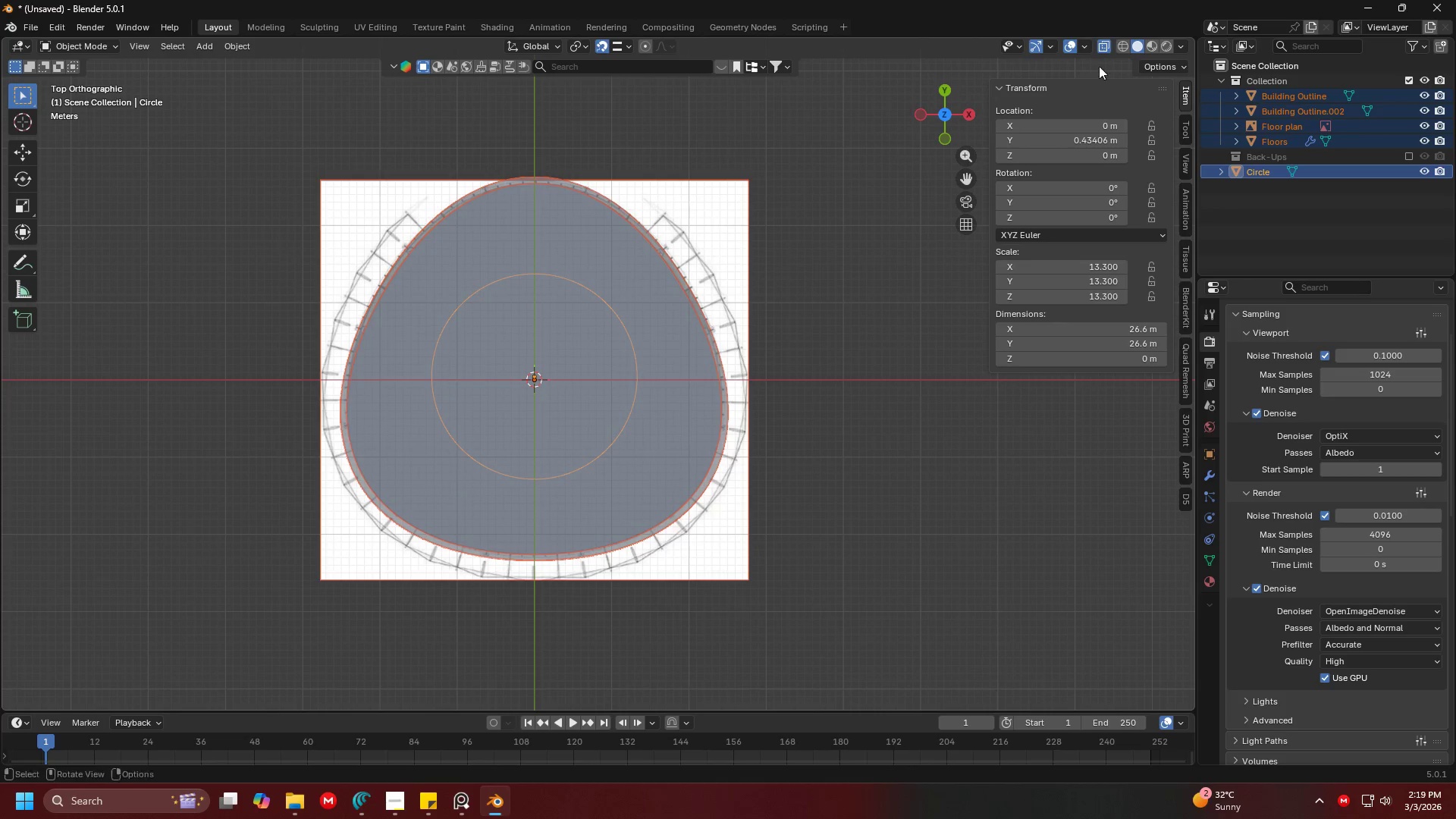 
left_click([1104, 46])
 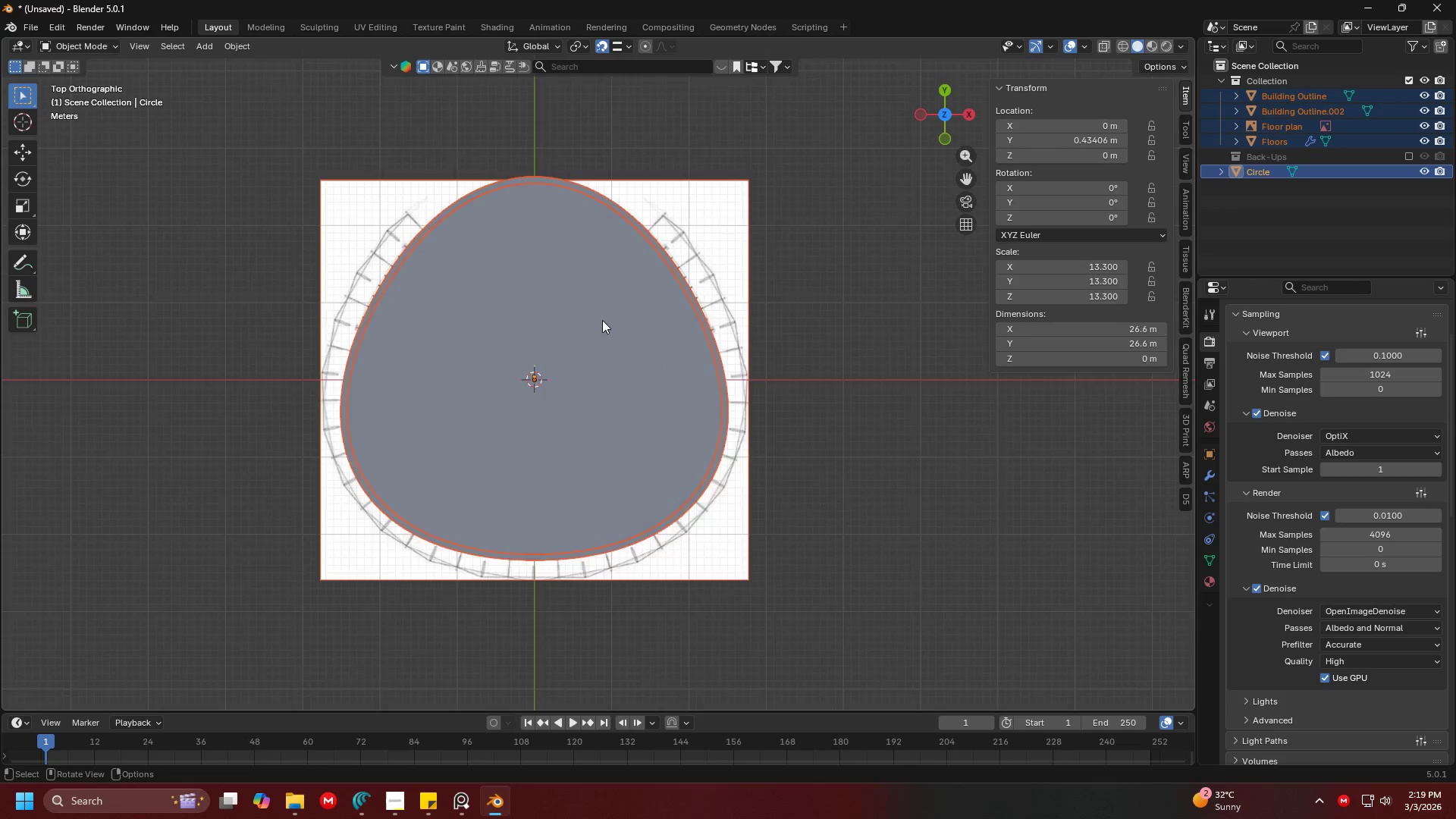 
scroll: coordinate [578, 334], scroll_direction: up, amount: 4.0
 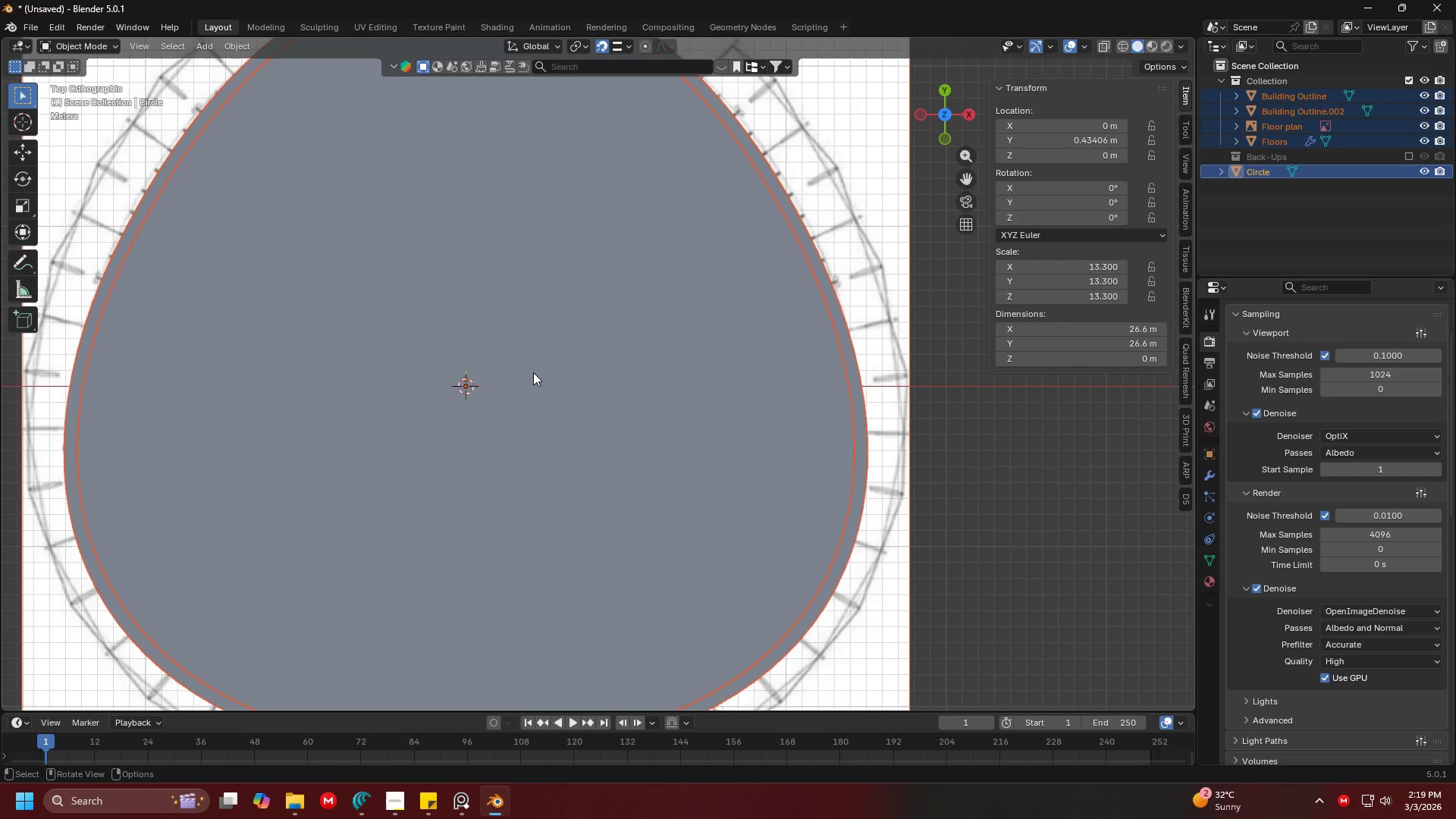 
hold_key(key=ShiftLeft, duration=0.31)
 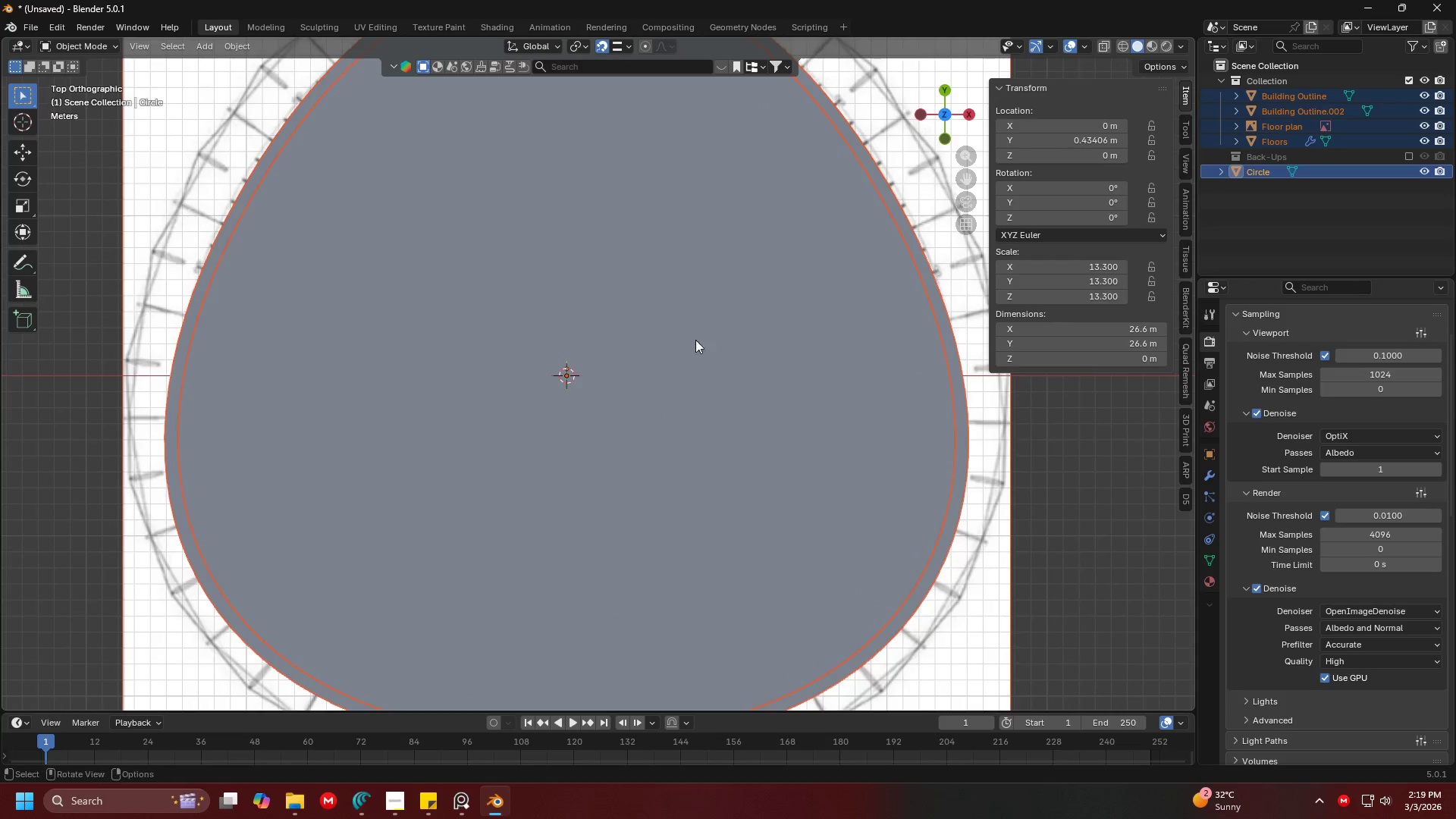 
key(Shift+ShiftLeft)
 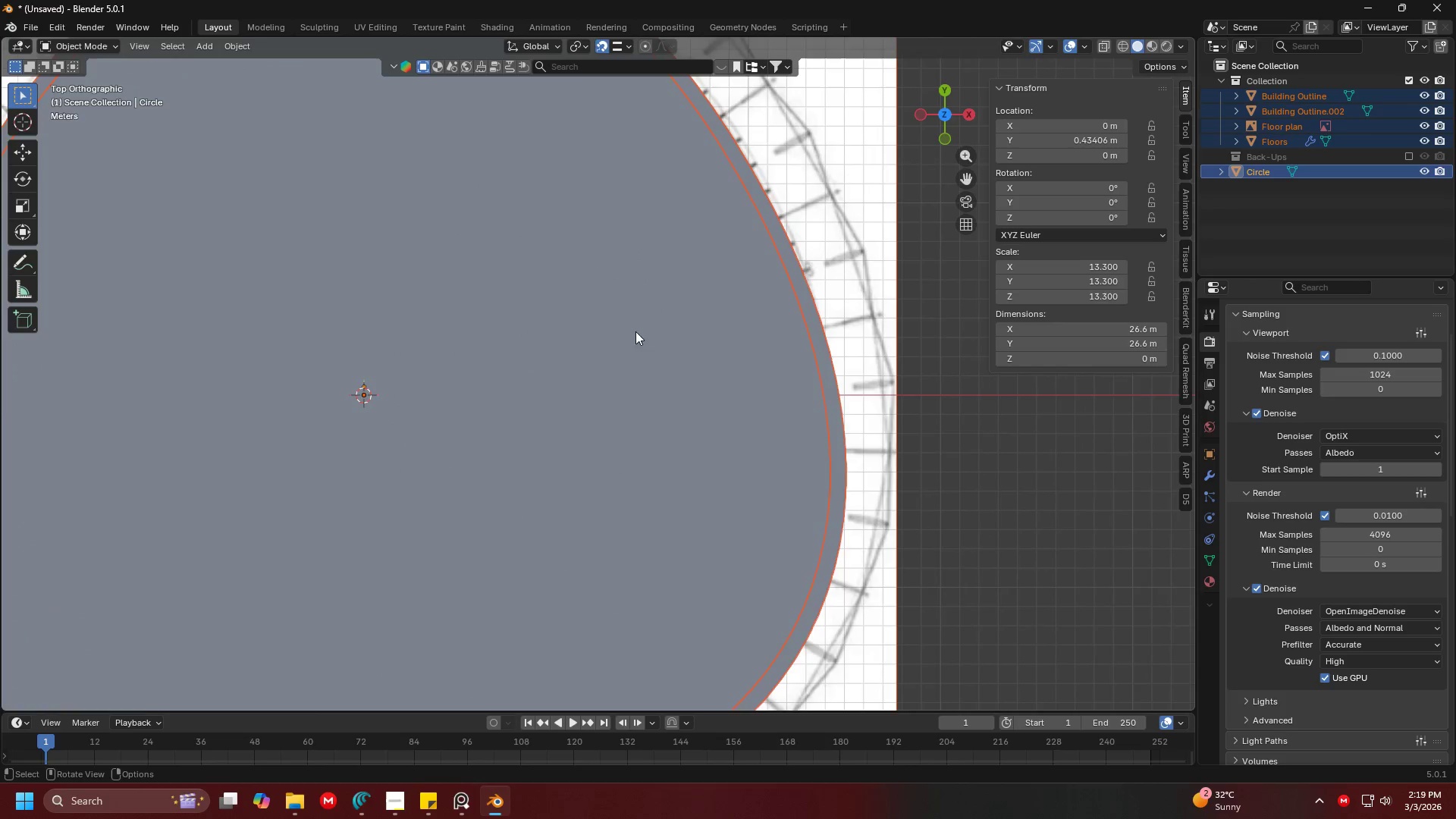 
scroll: coordinate [726, 328], scroll_direction: up, amount: 1.0
 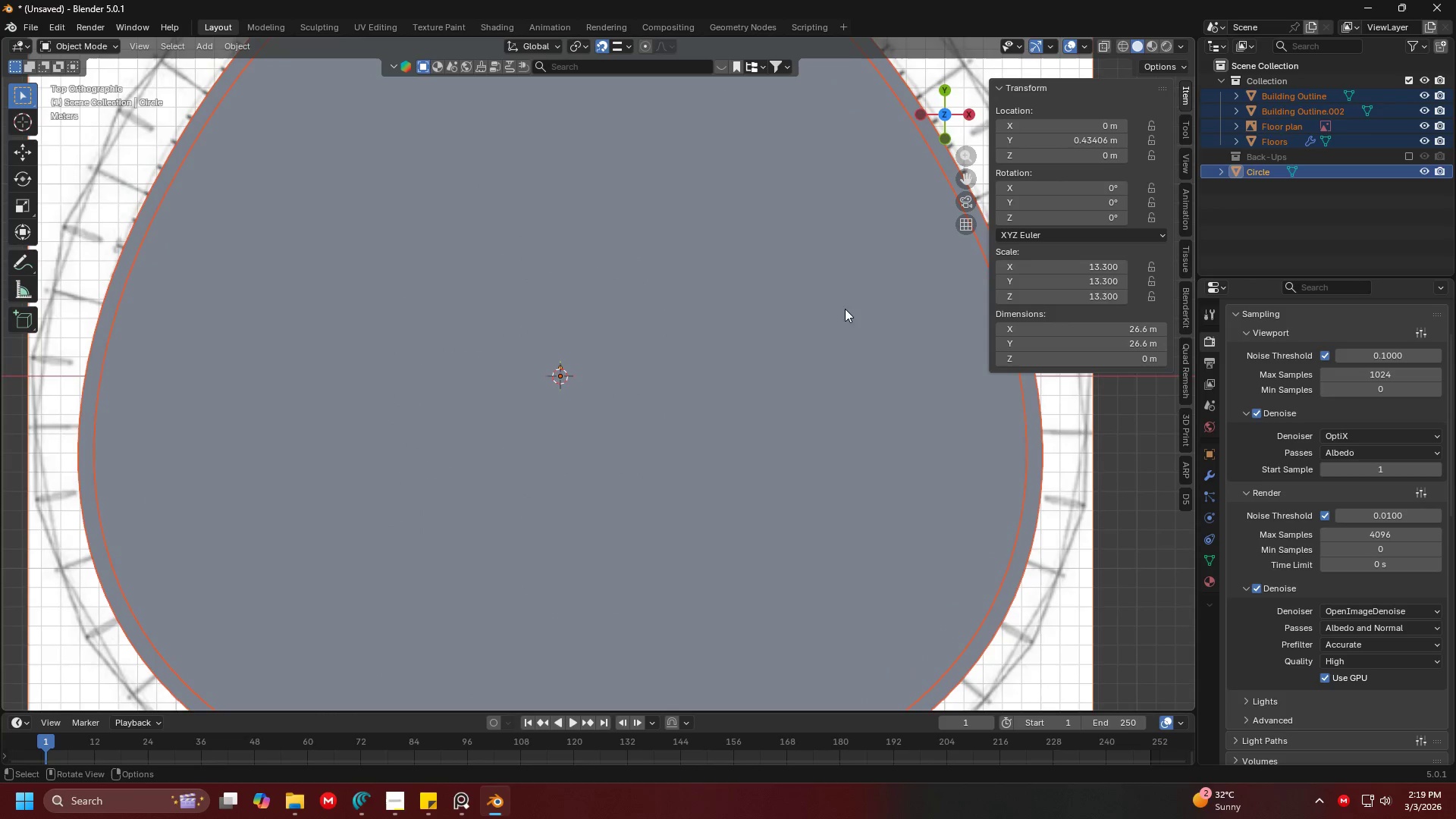 
hold_key(key=ShiftLeft, duration=0.31)
 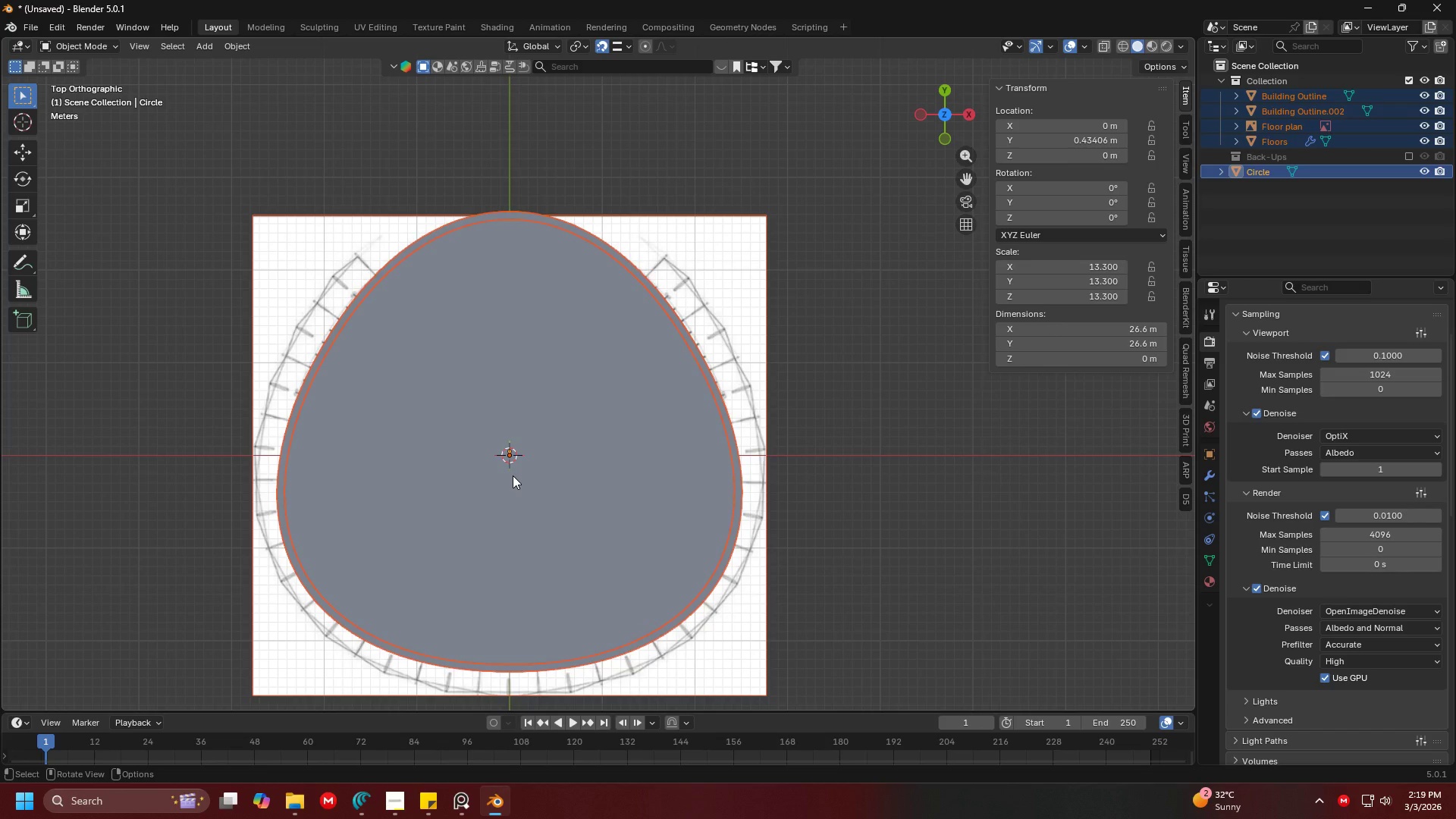 
scroll: coordinate [642, 322], scroll_direction: down, amount: 4.0
 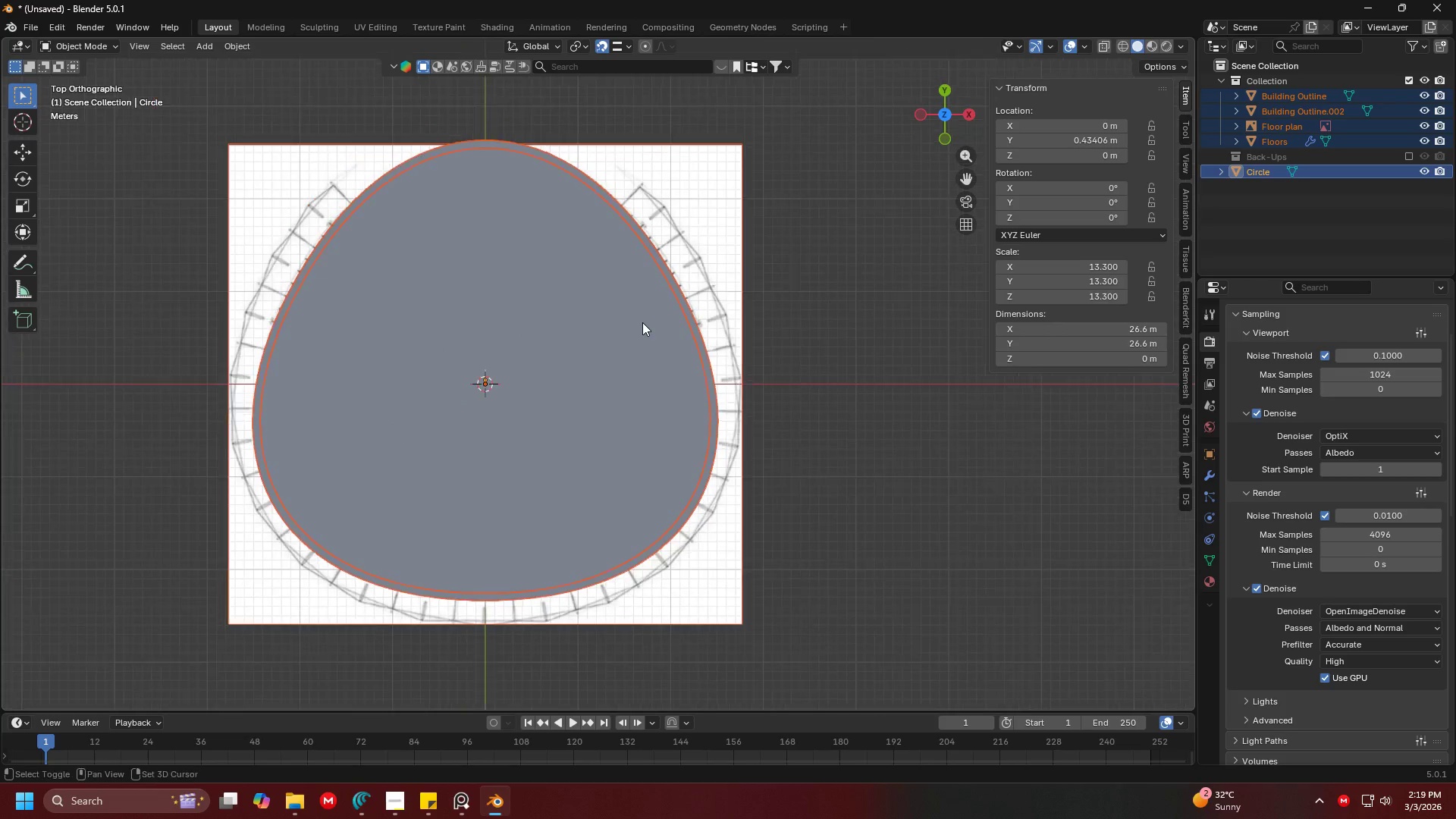 
key(Shift+ShiftLeft)
 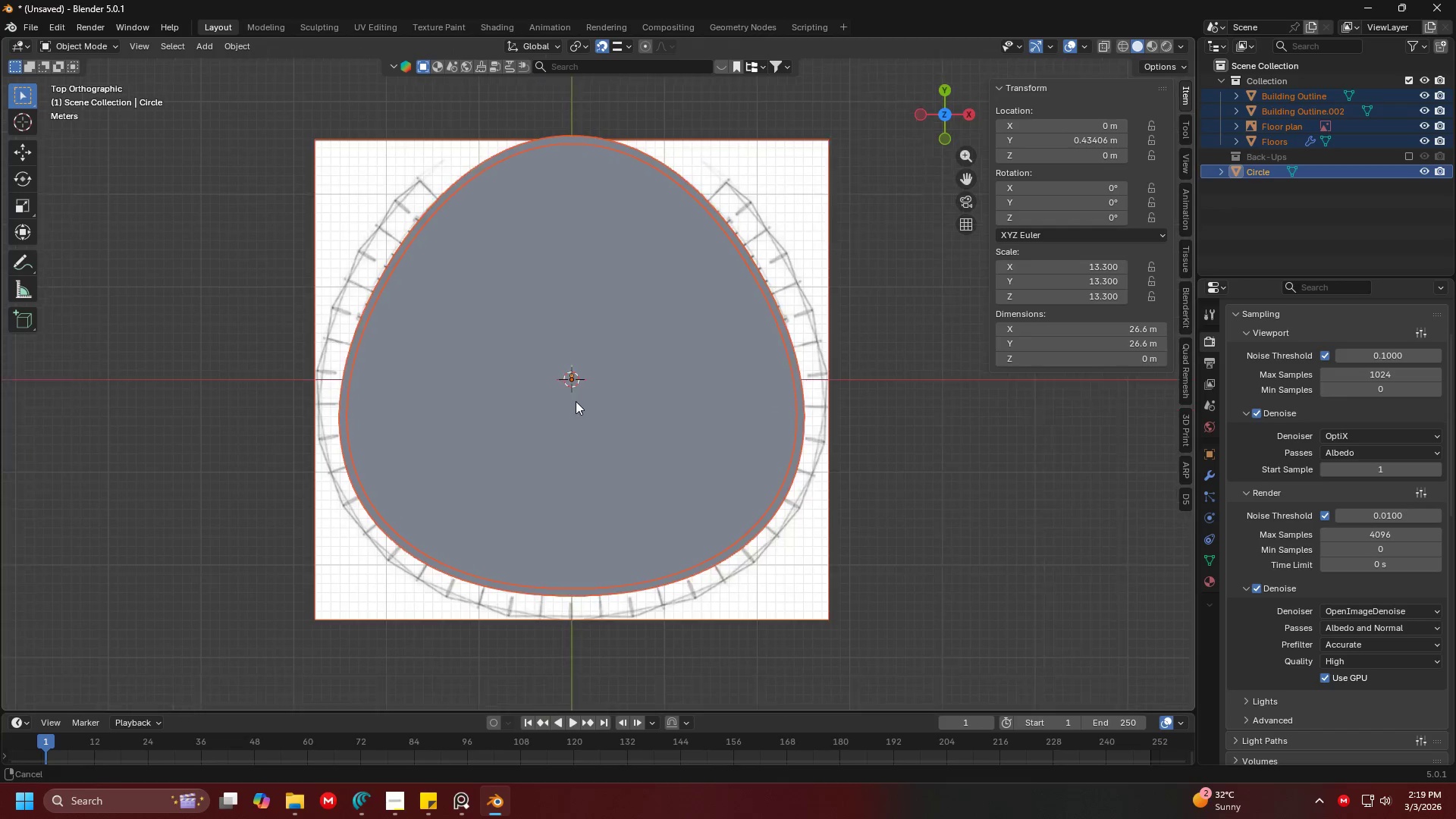 
key(Shift+ShiftLeft)
 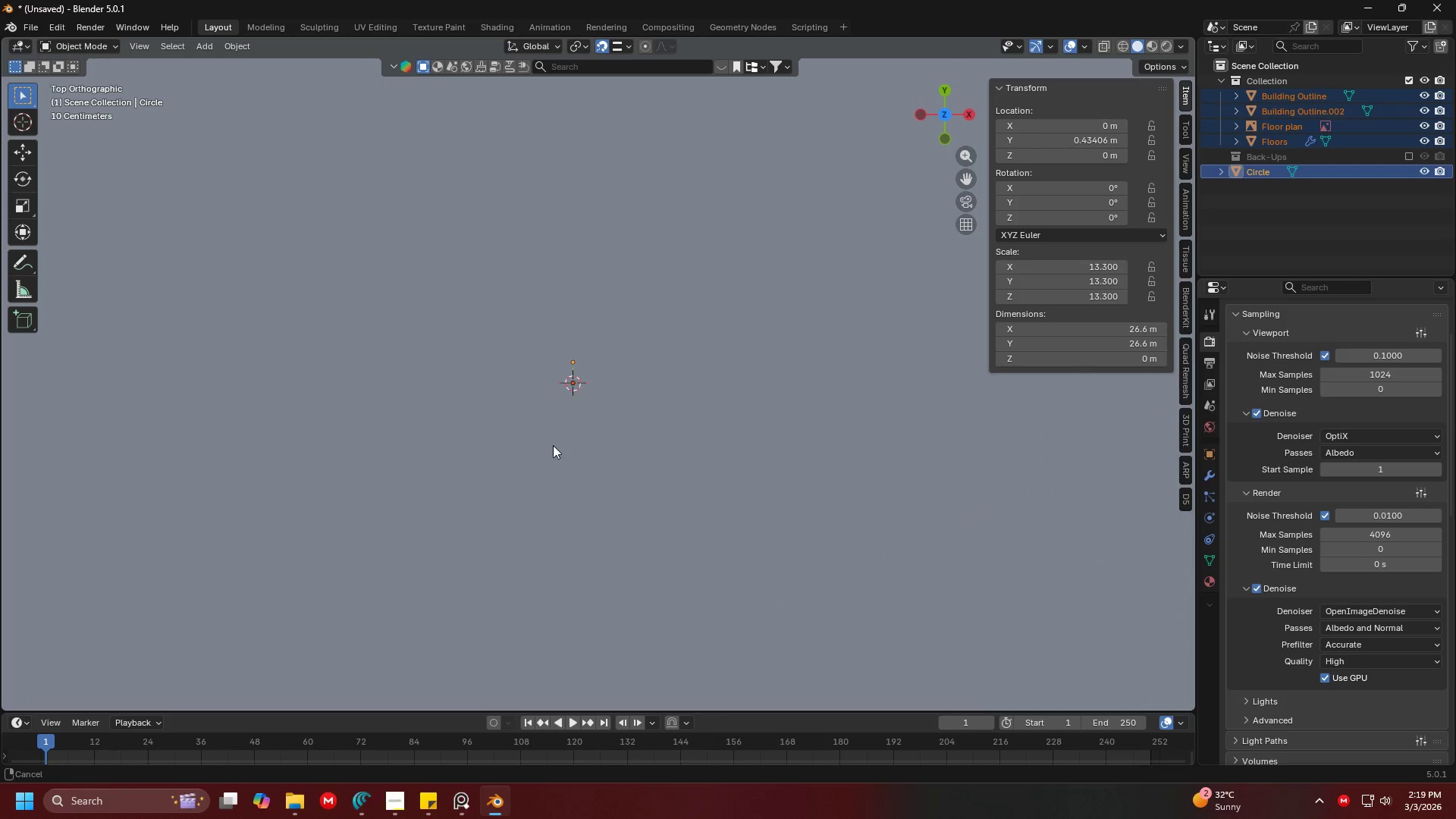 
scroll: coordinate [587, 410], scroll_direction: up, amount: 9.0
 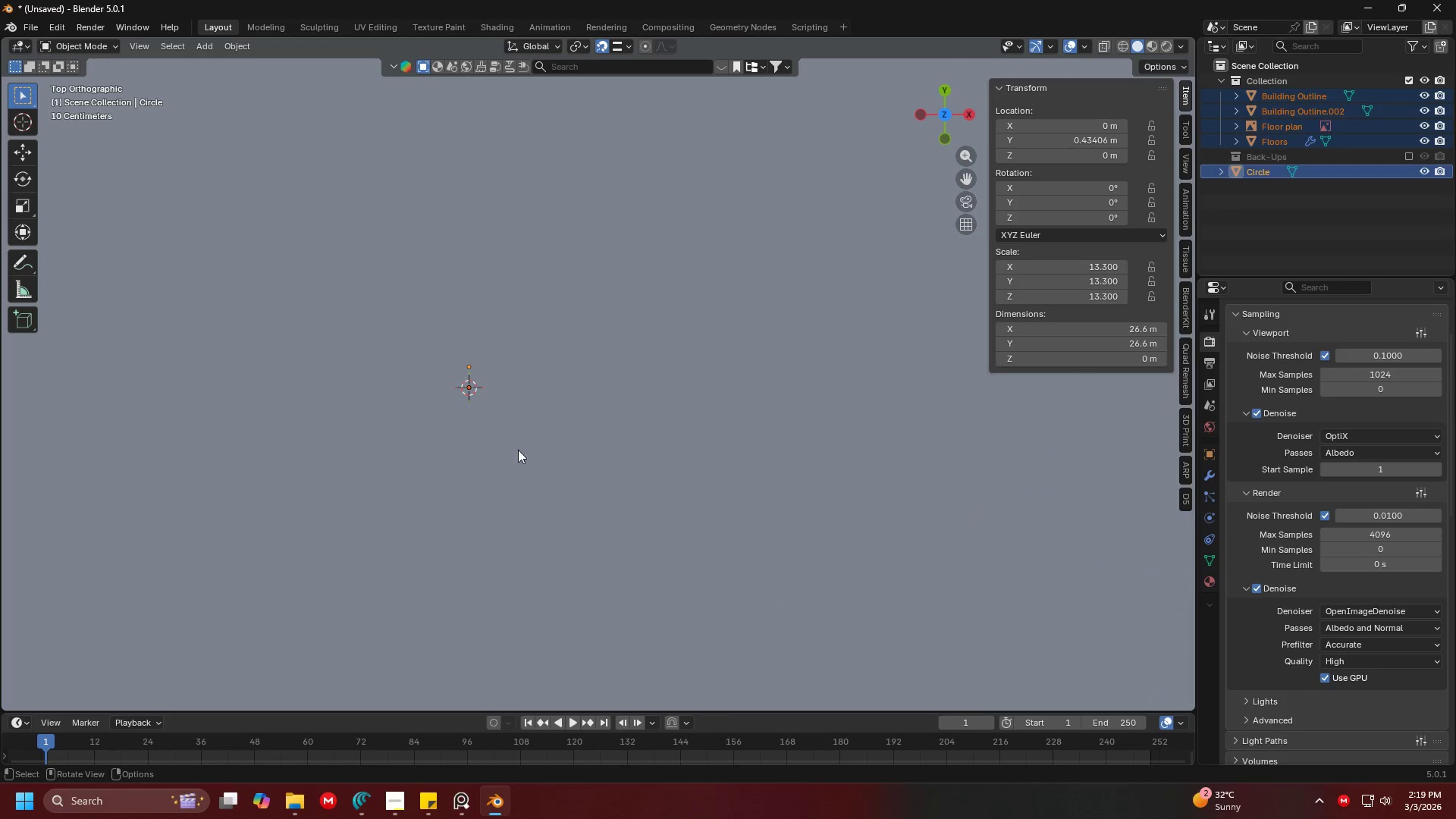 
key(G)
 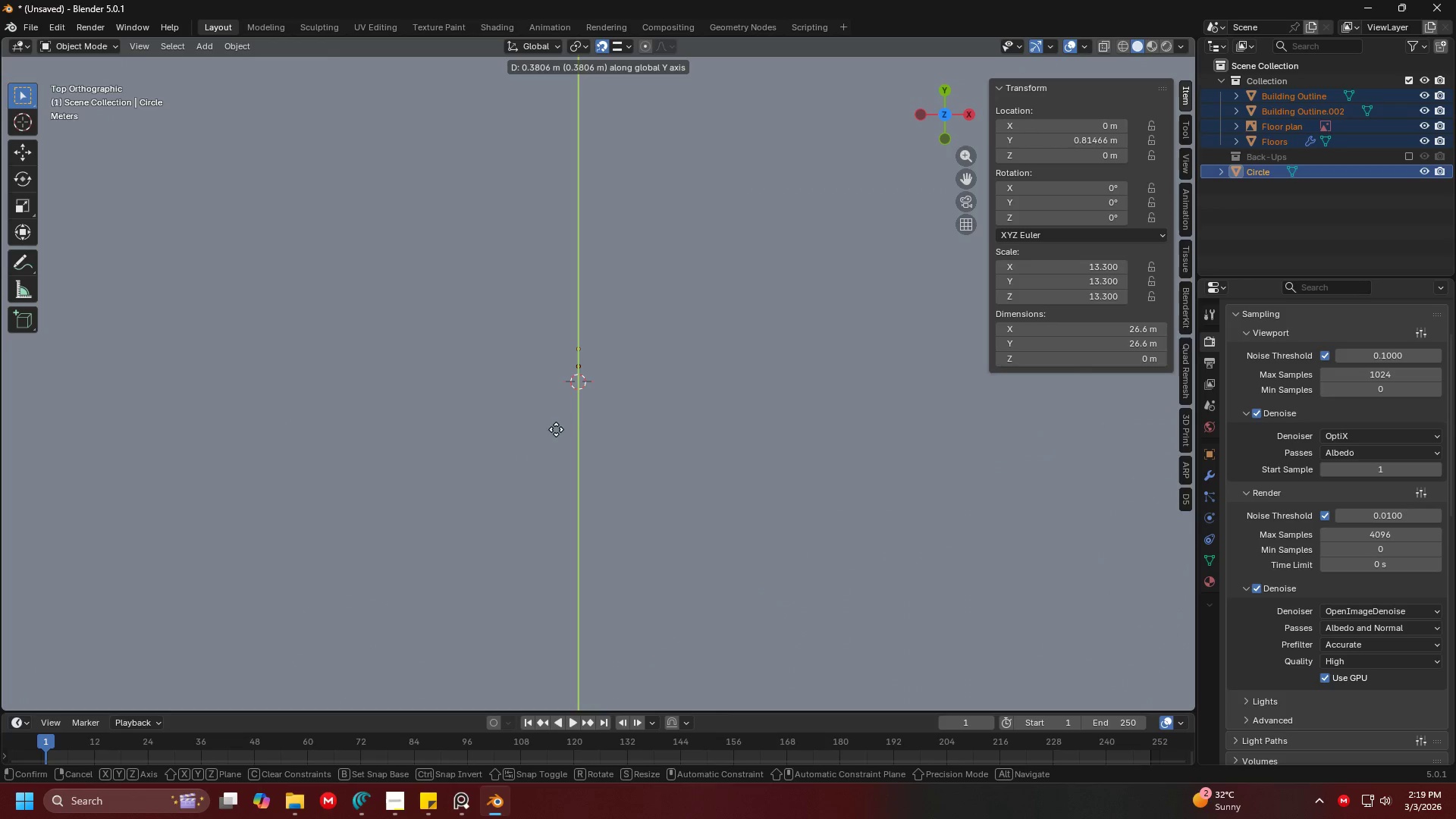 
scroll: coordinate [554, 444], scroll_direction: down, amount: 1.0
 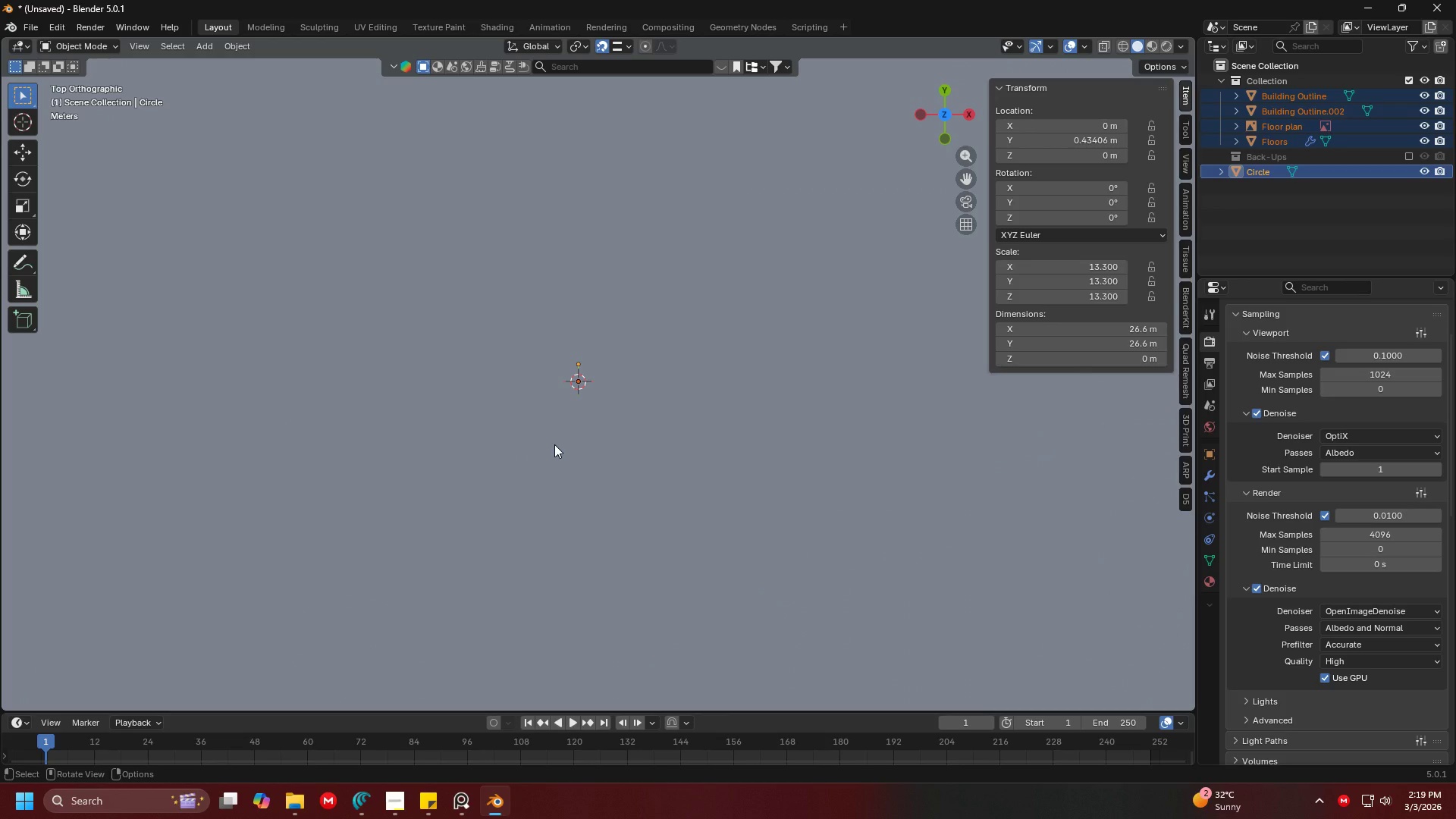 
left_click([556, 427])
 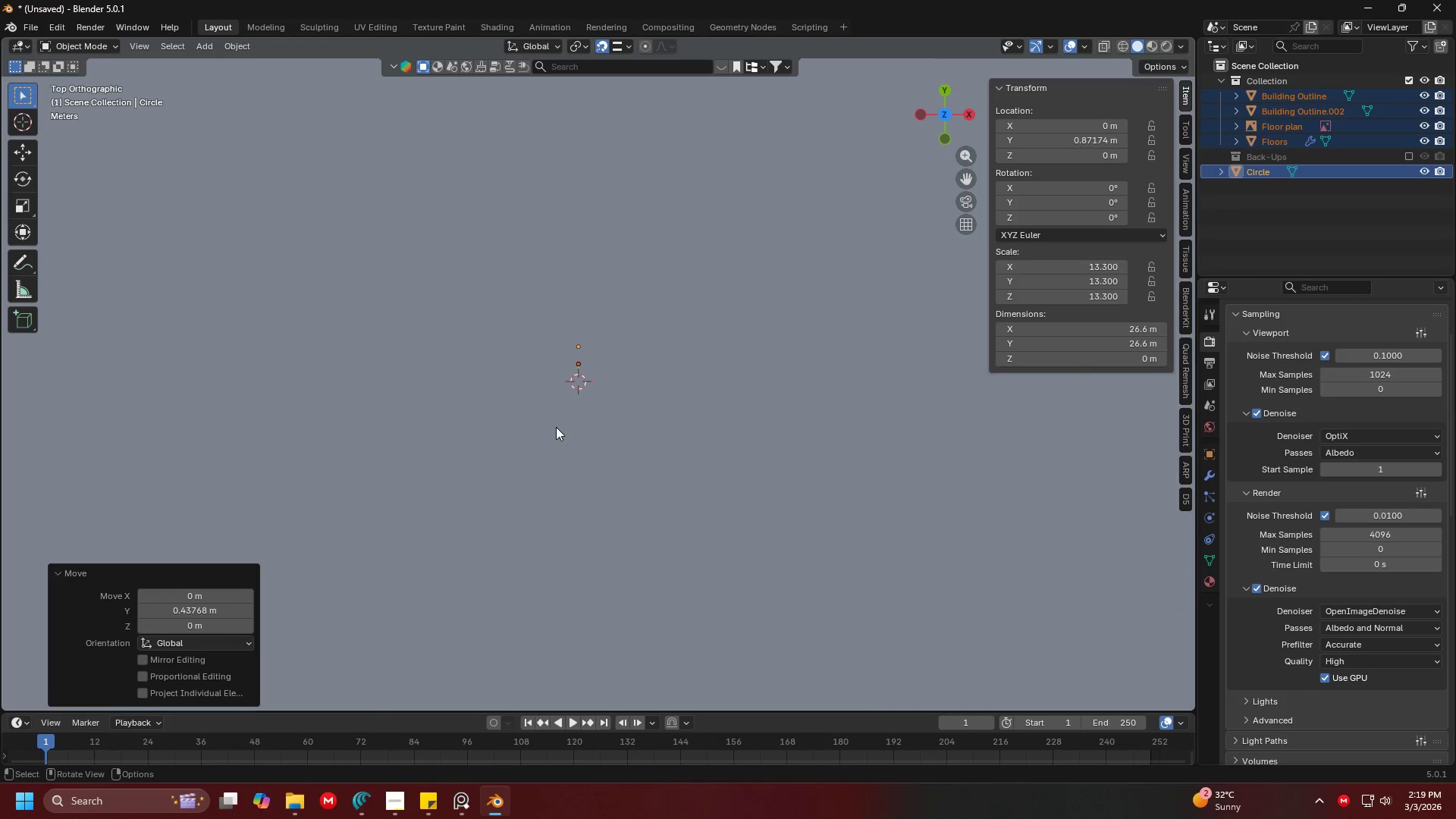 
scroll: coordinate [556, 427], scroll_direction: down, amount: 6.0
 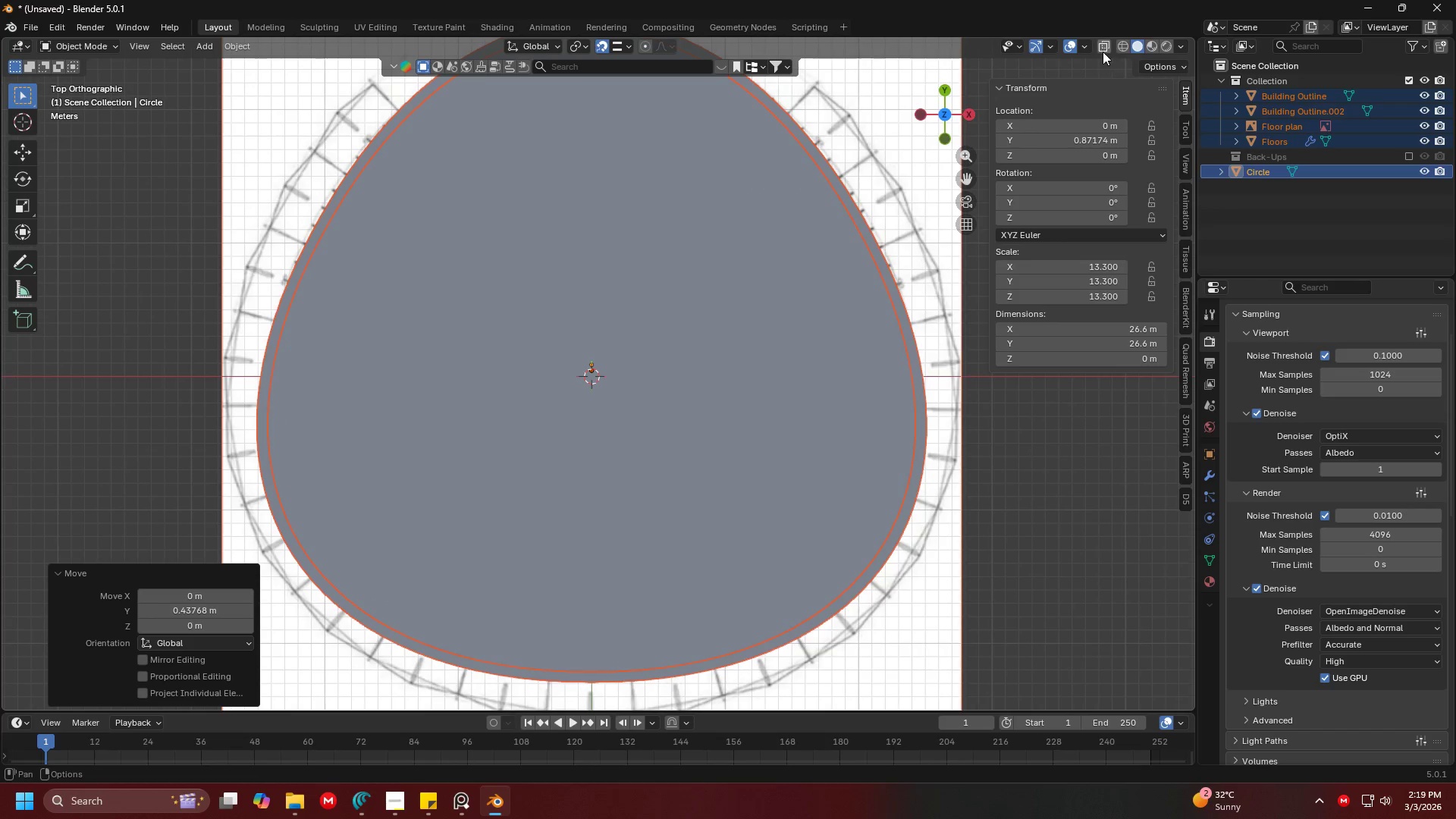 
left_click([1102, 51])
 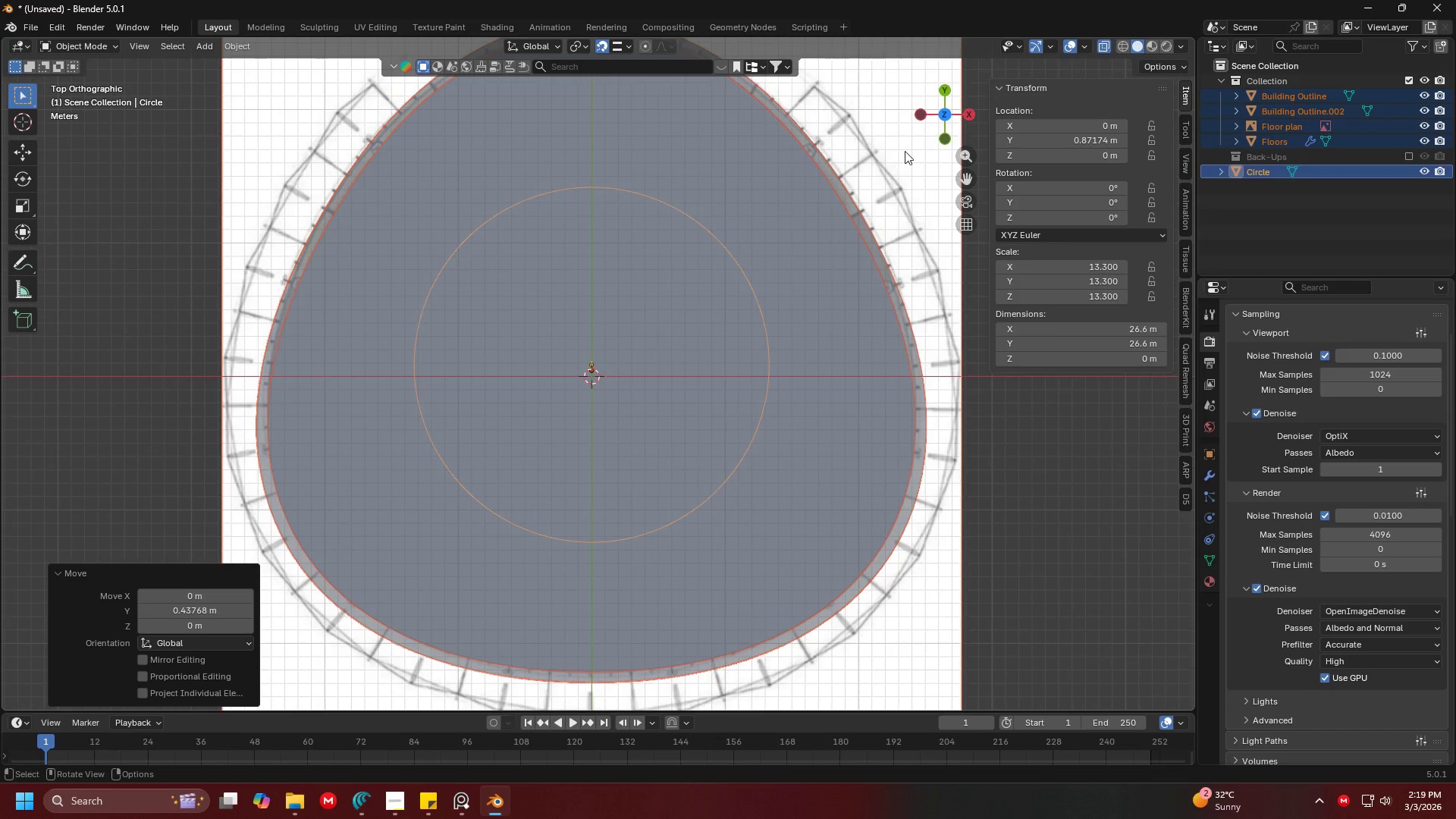 
double_click([693, 344])
 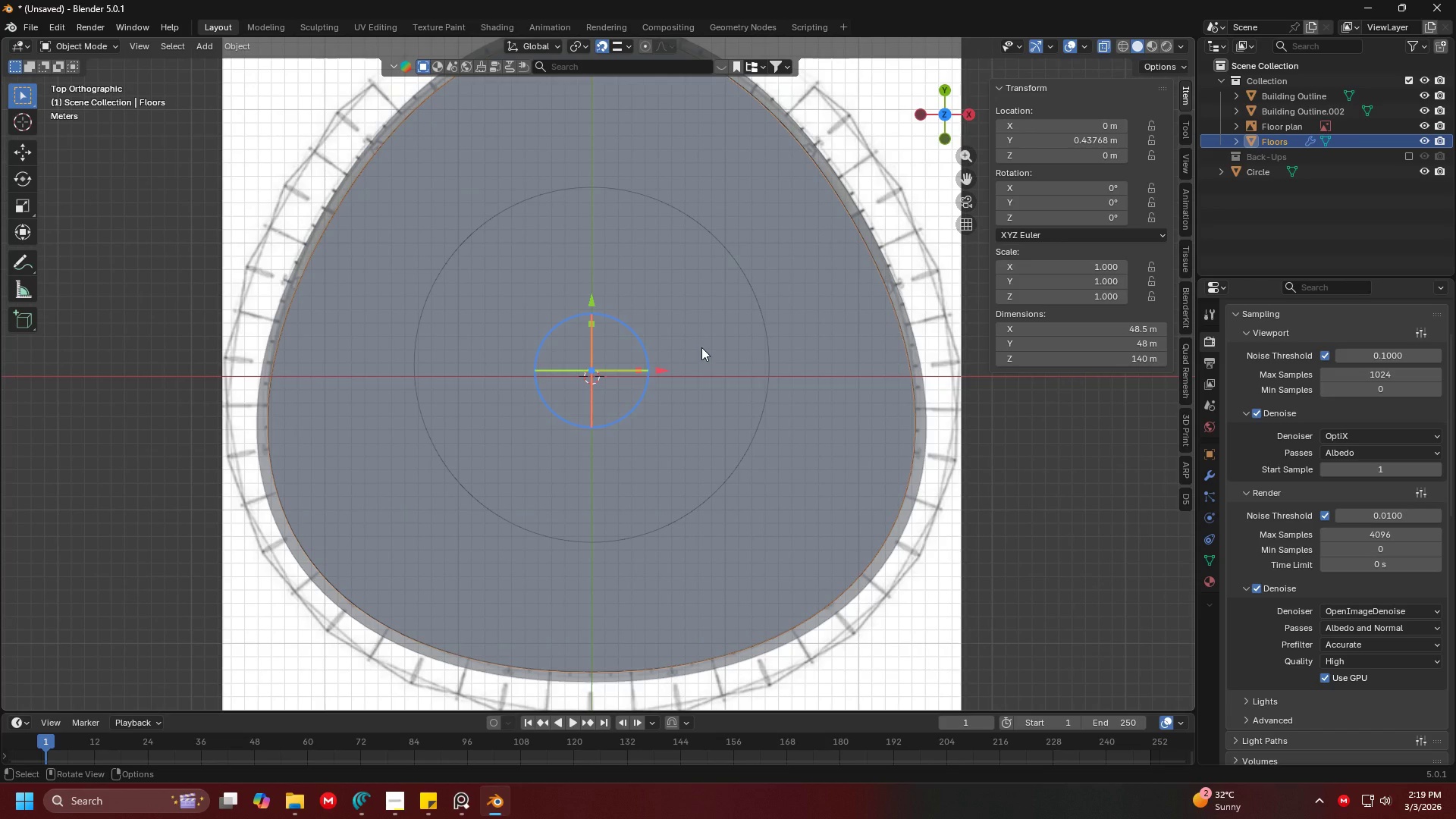 
key(H)
 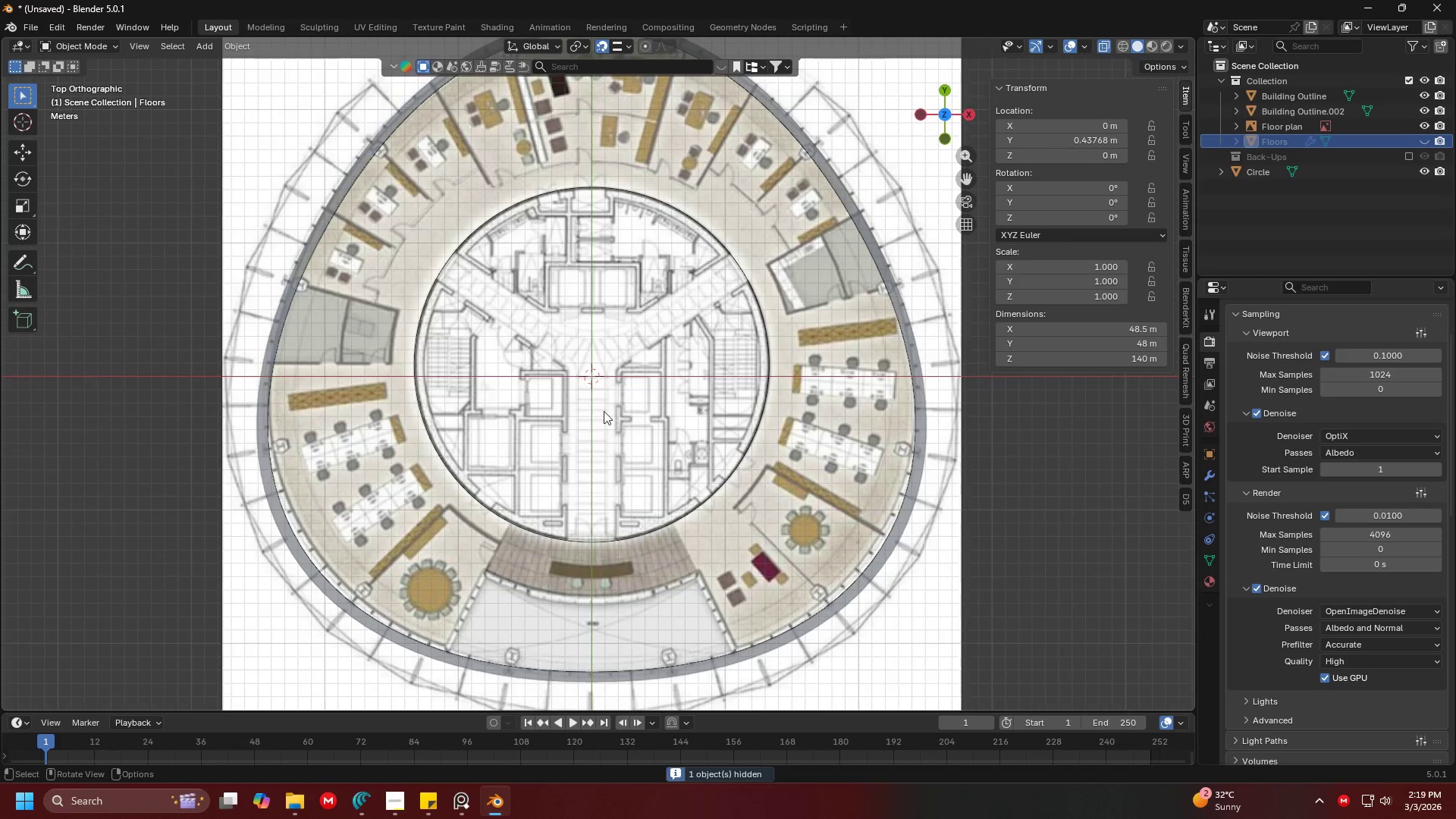 
hold_key(key=ShiftLeft, duration=0.39)
 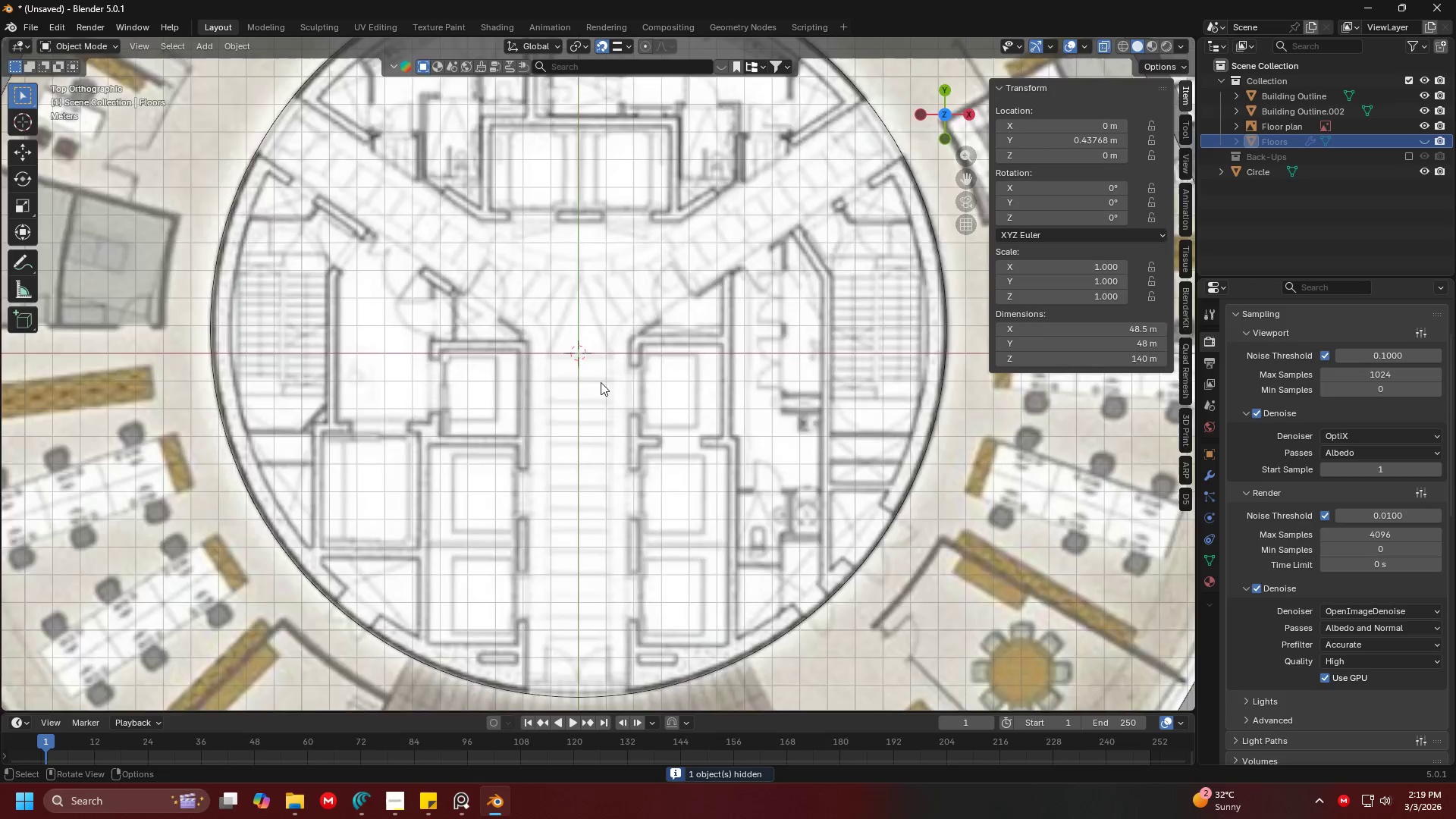 
scroll: coordinate [596, 416], scroll_direction: up, amount: 4.0
 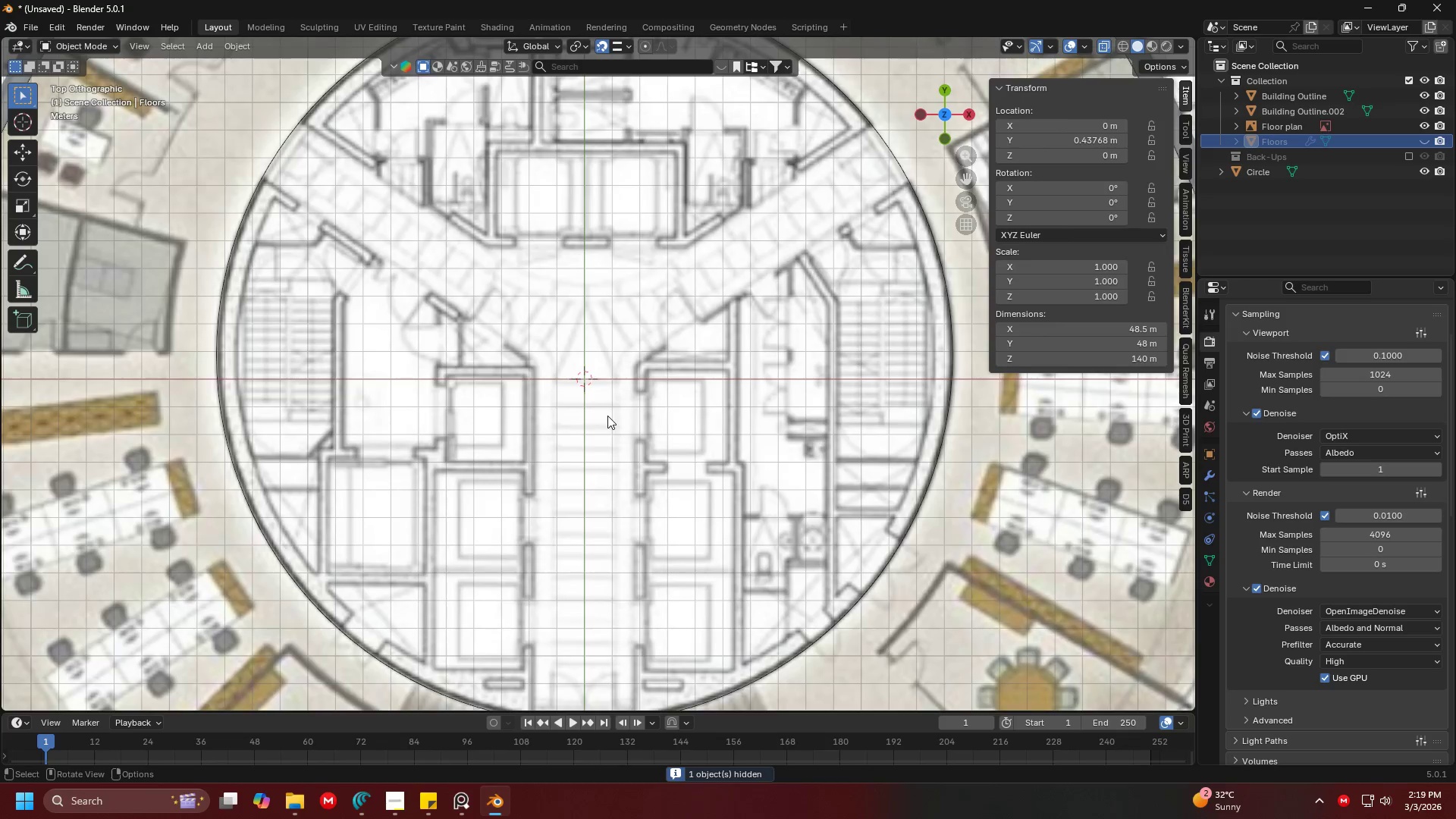 
scroll: coordinate [599, 382], scroll_direction: down, amount: 2.0
 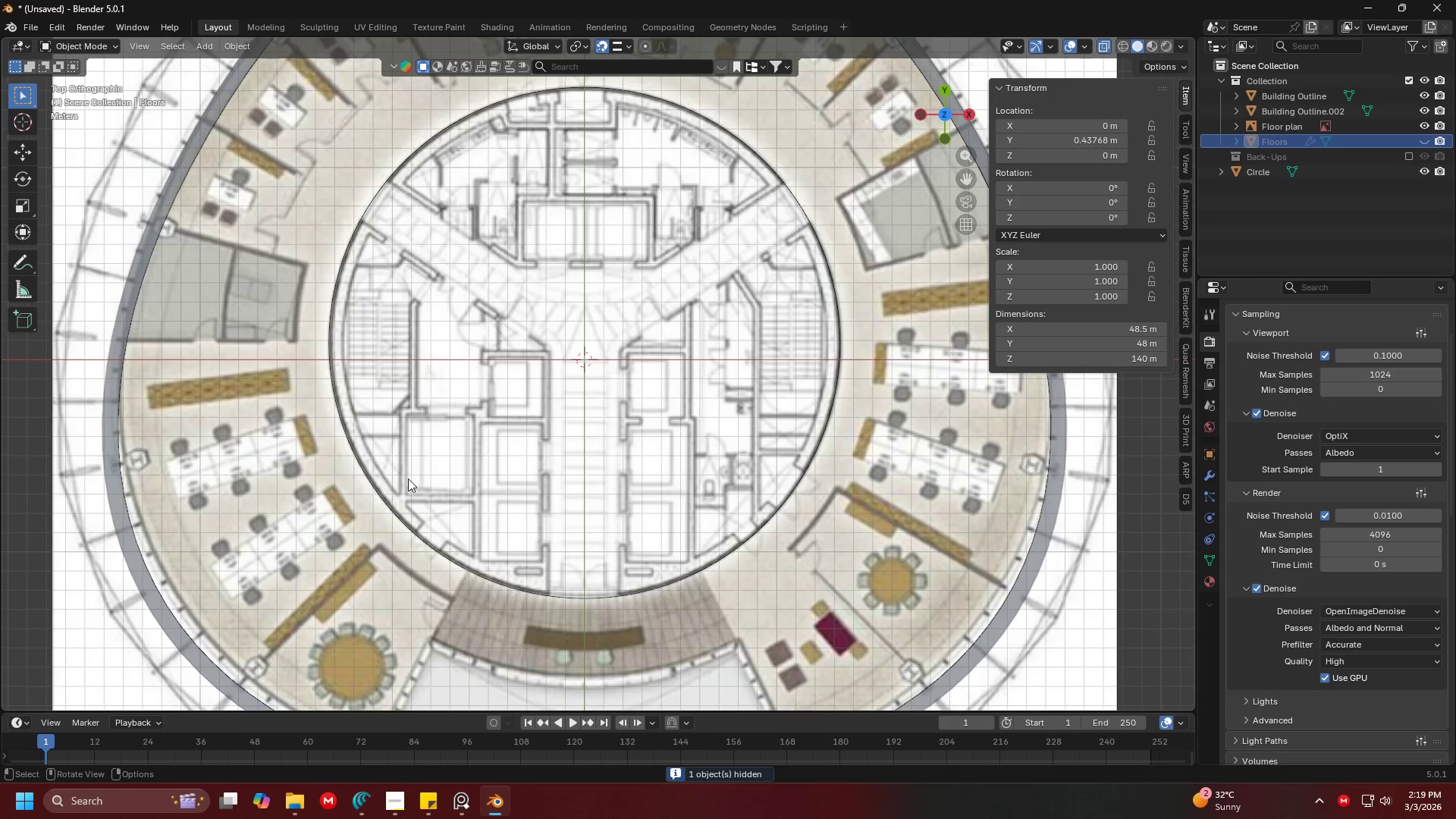 
left_click([379, 502])
 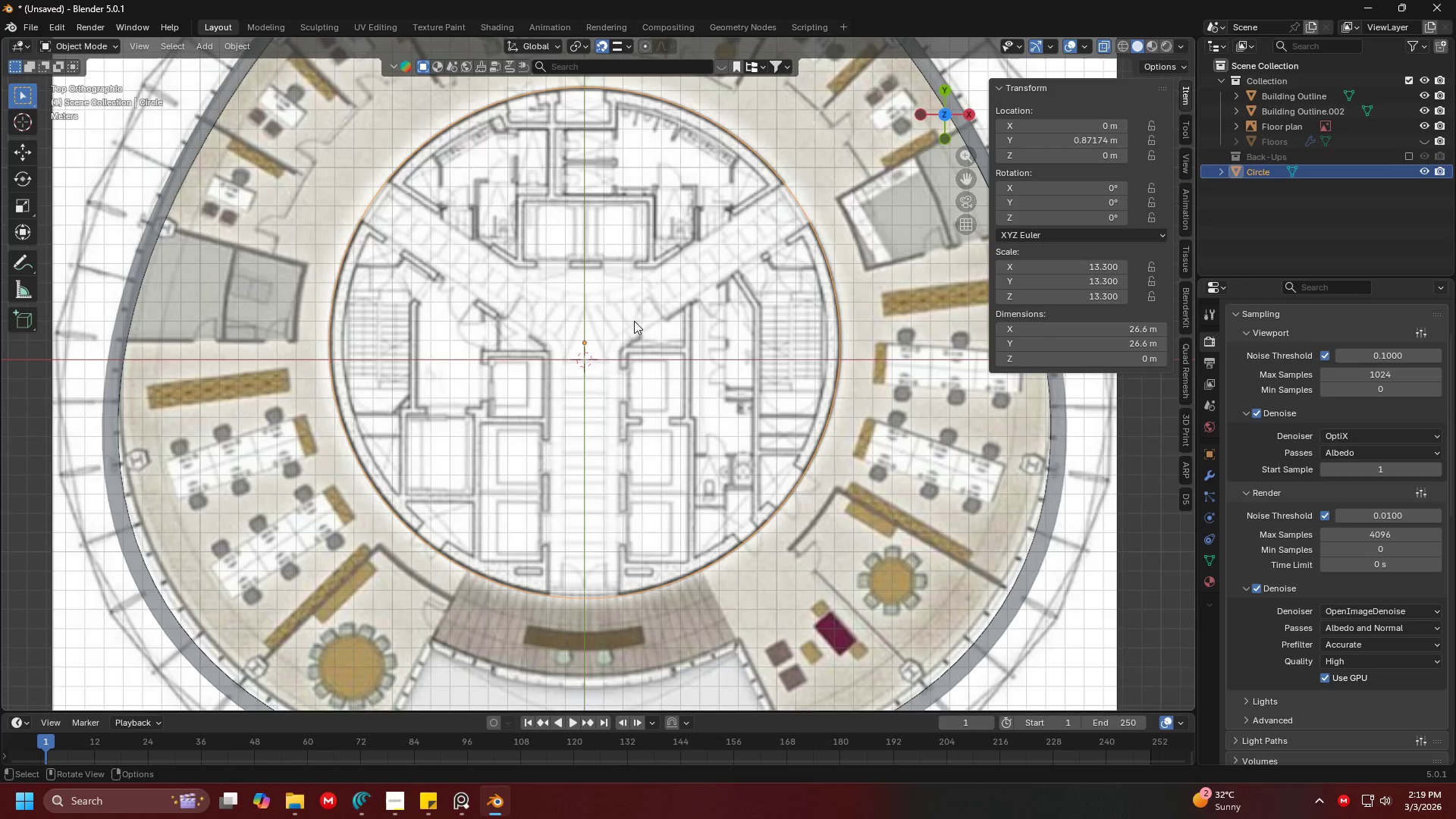 
hold_key(key=ShiftLeft, duration=0.53)
 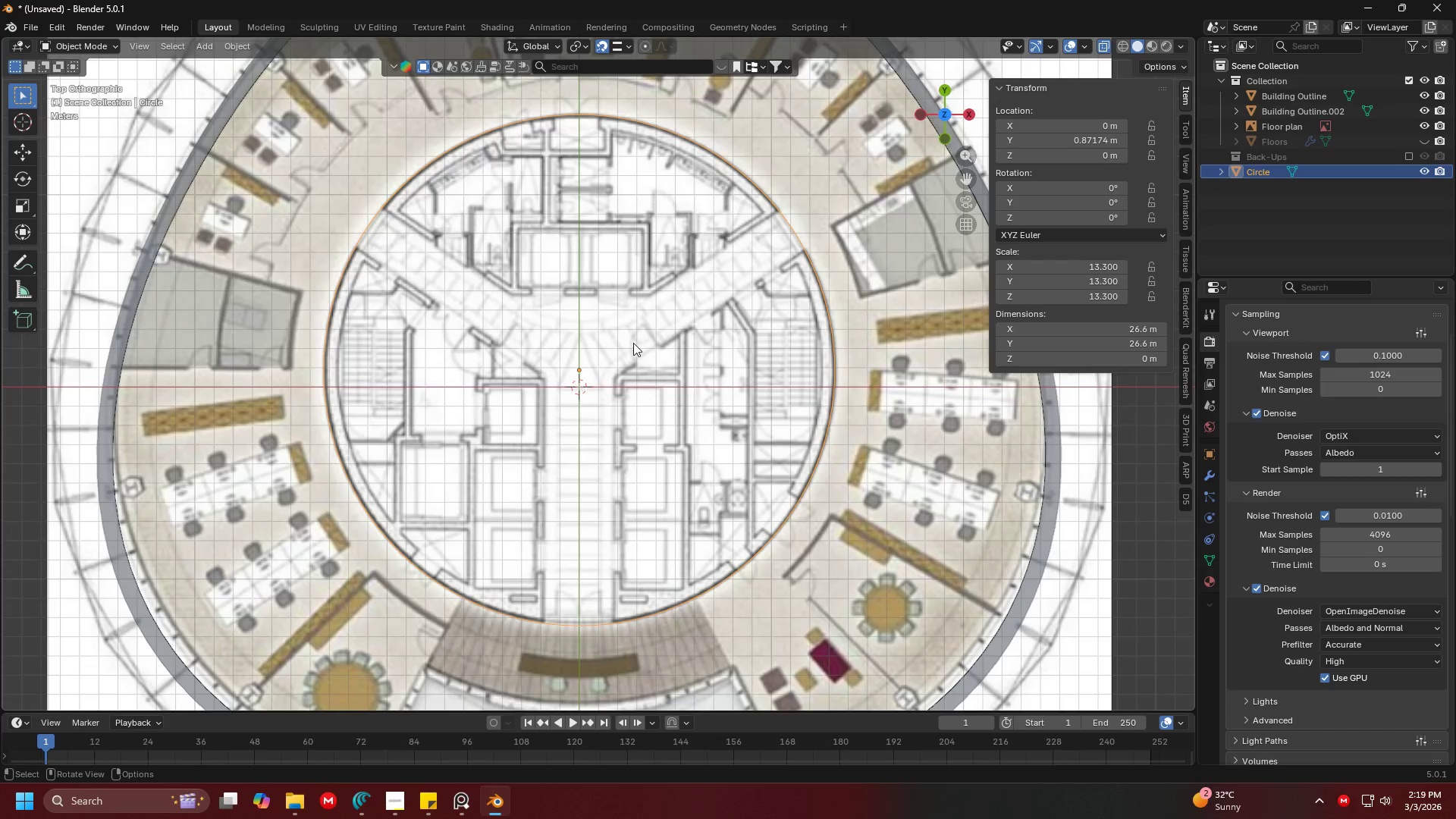 
key(Shift+ShiftLeft)
 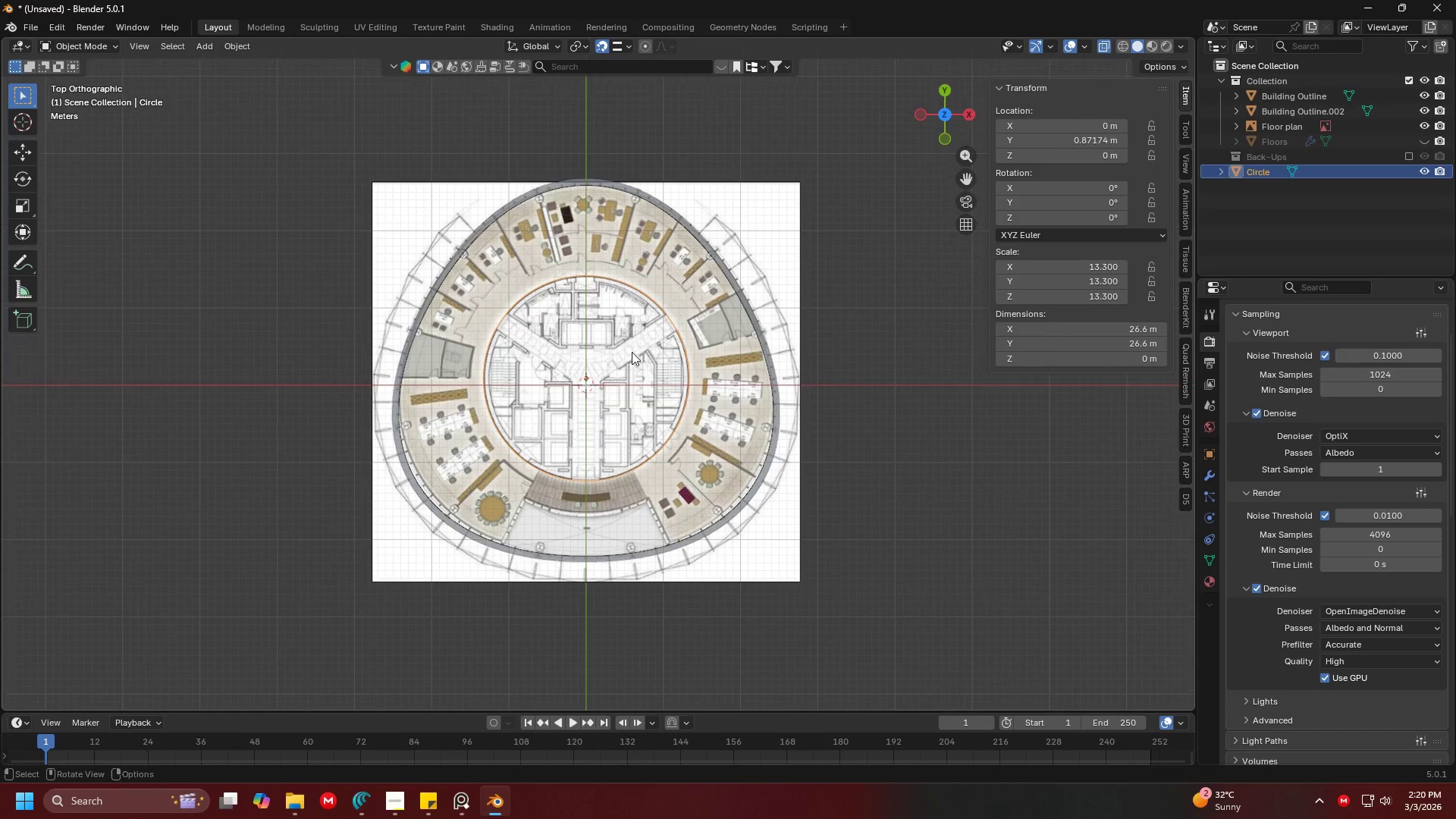 
scroll: coordinate [633, 343], scroll_direction: down, amount: 5.0
 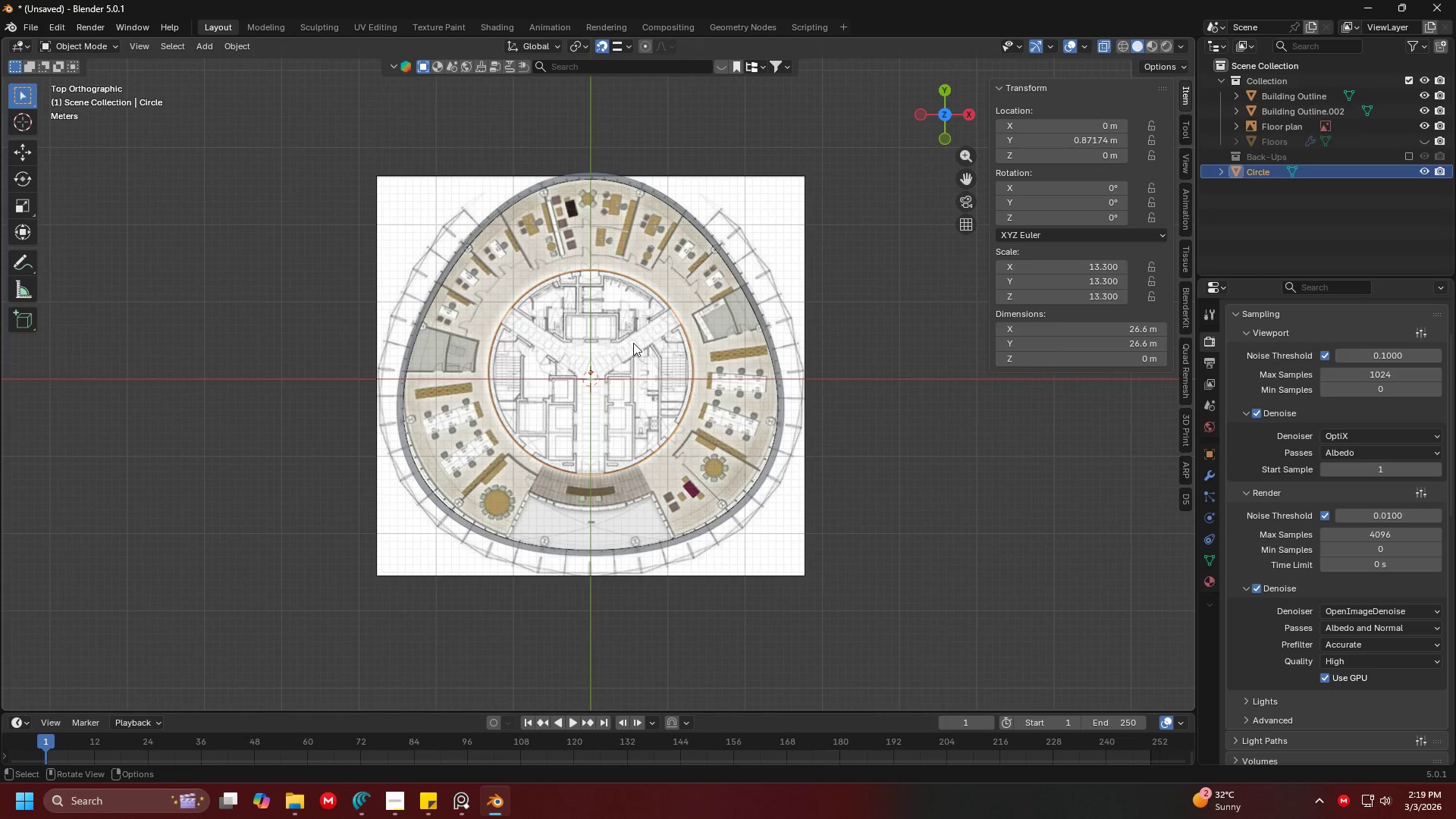 
scroll: coordinate [632, 352], scroll_direction: up, amount: 2.0
 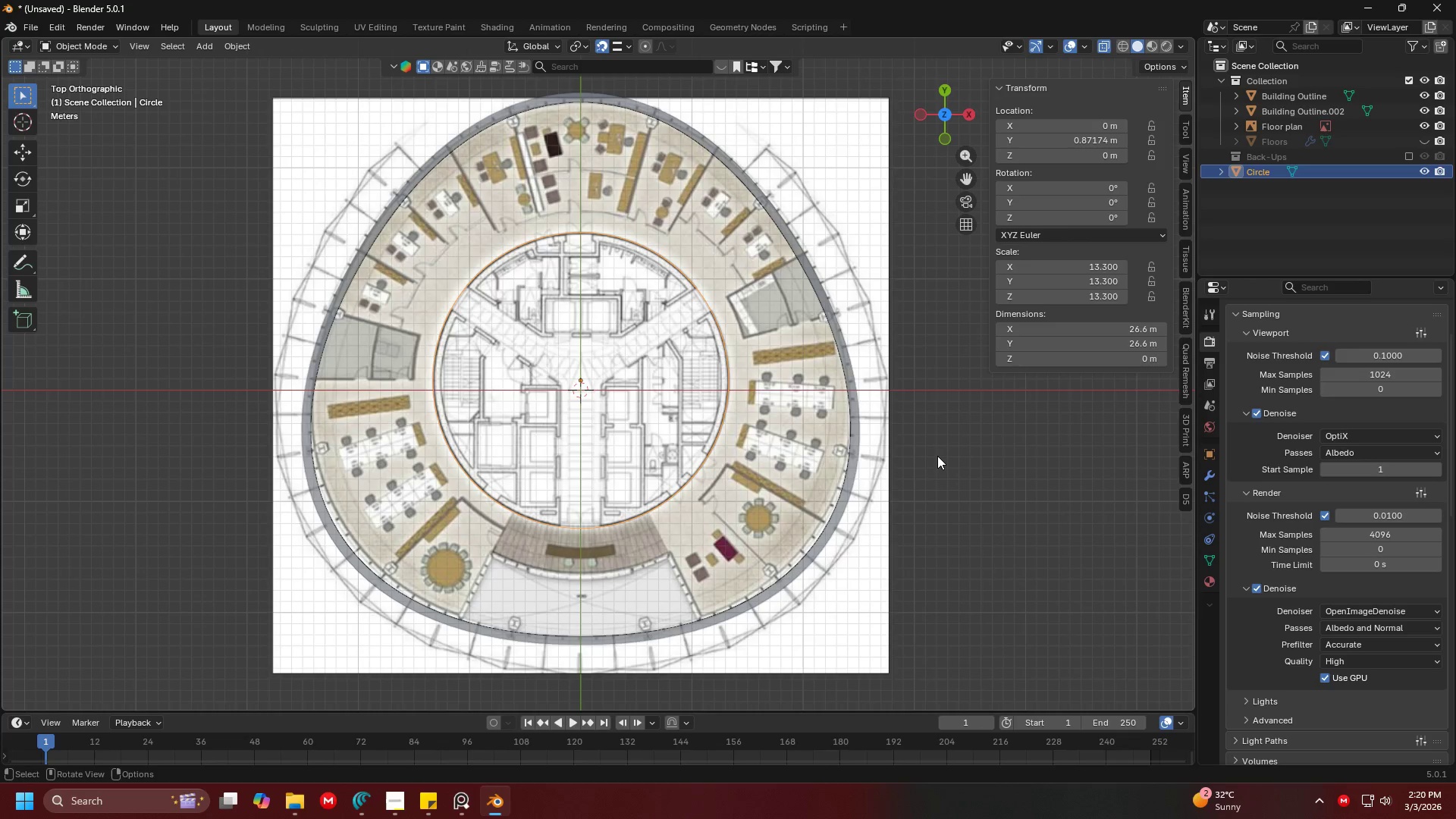 
left_click([962, 460])
 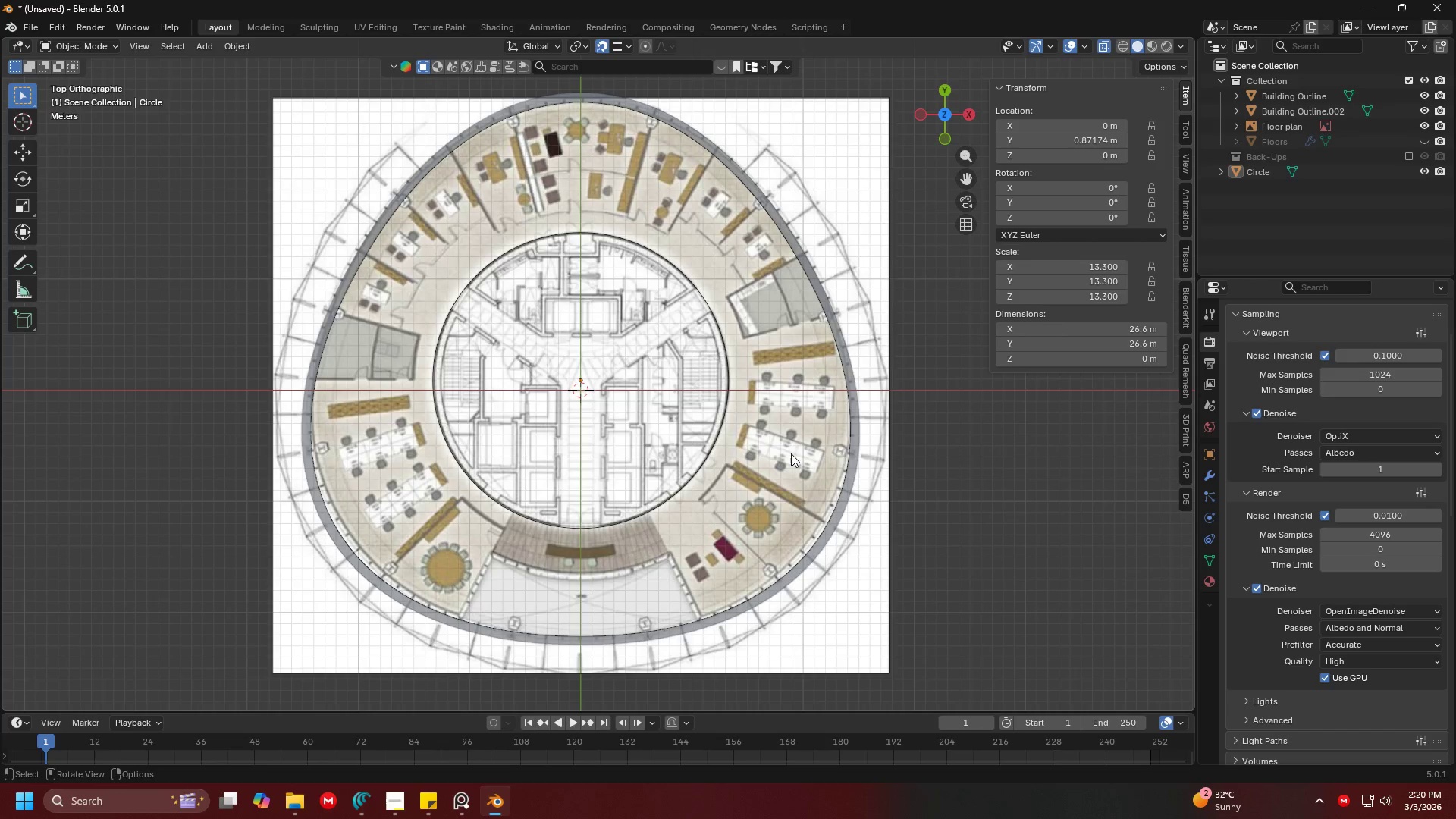 
scroll: coordinate [626, 425], scroll_direction: up, amount: 5.0
 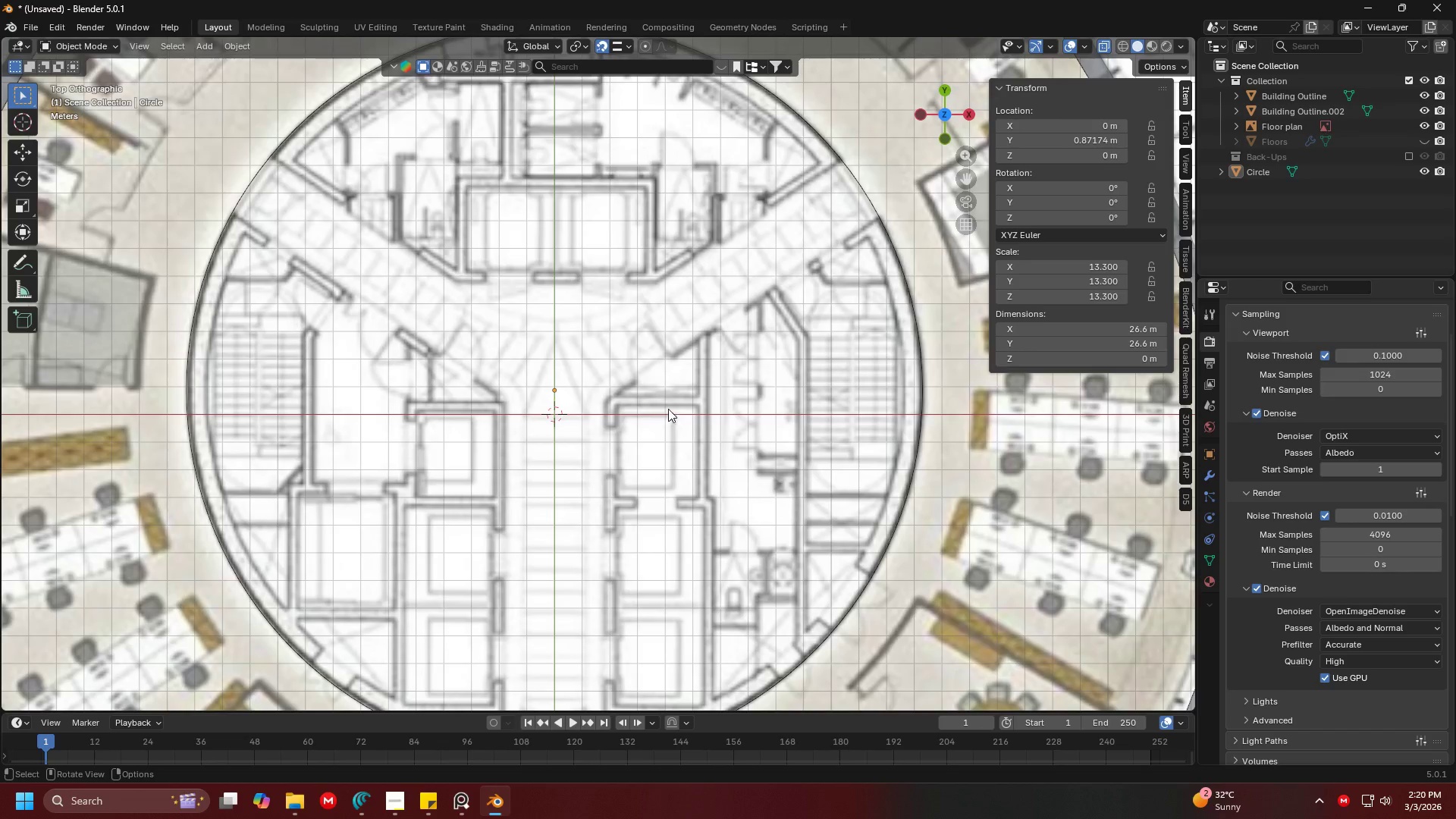 
scroll: coordinate [657, 414], scroll_direction: down, amount: 3.0
 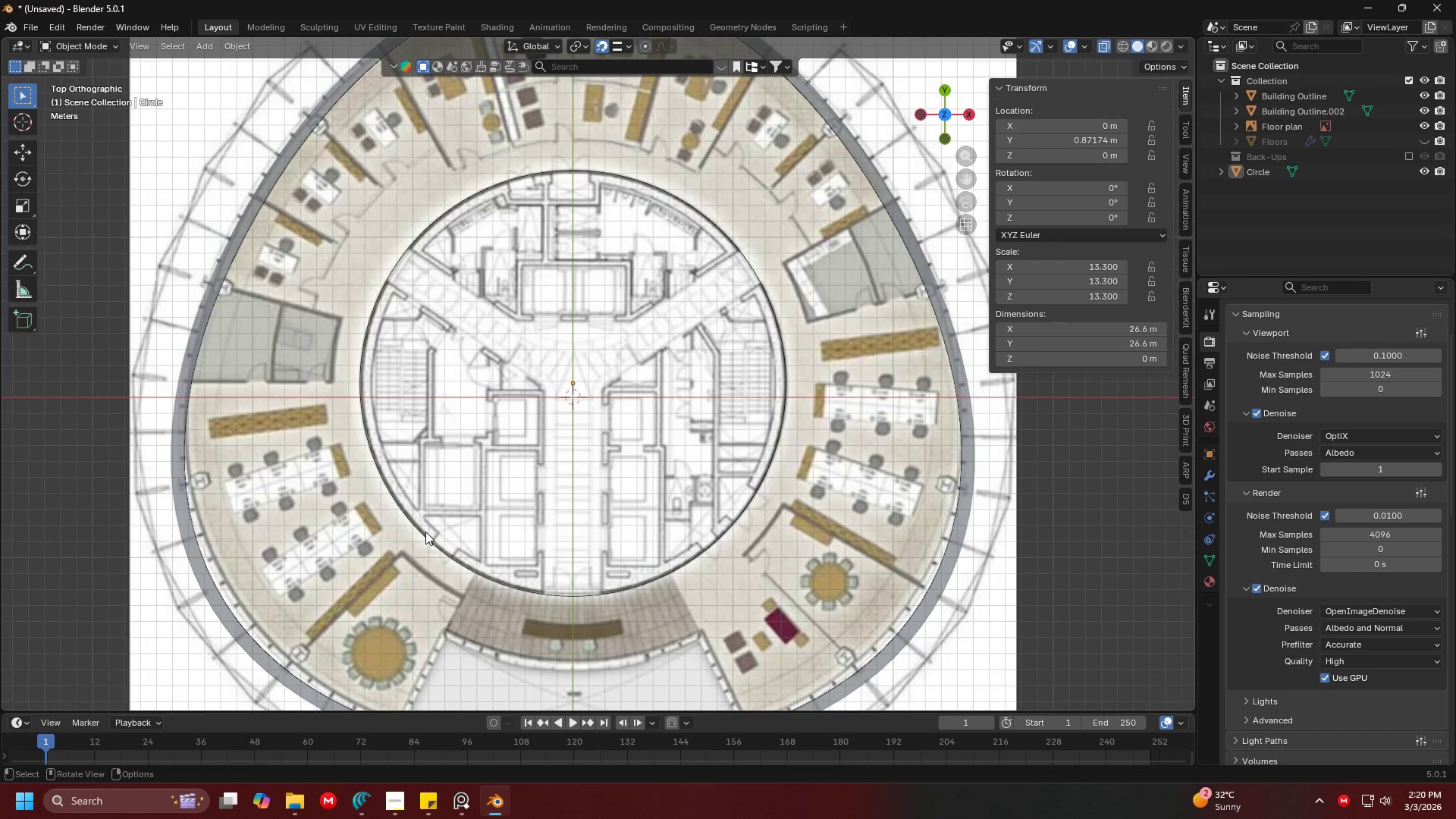 
left_click([422, 533])
 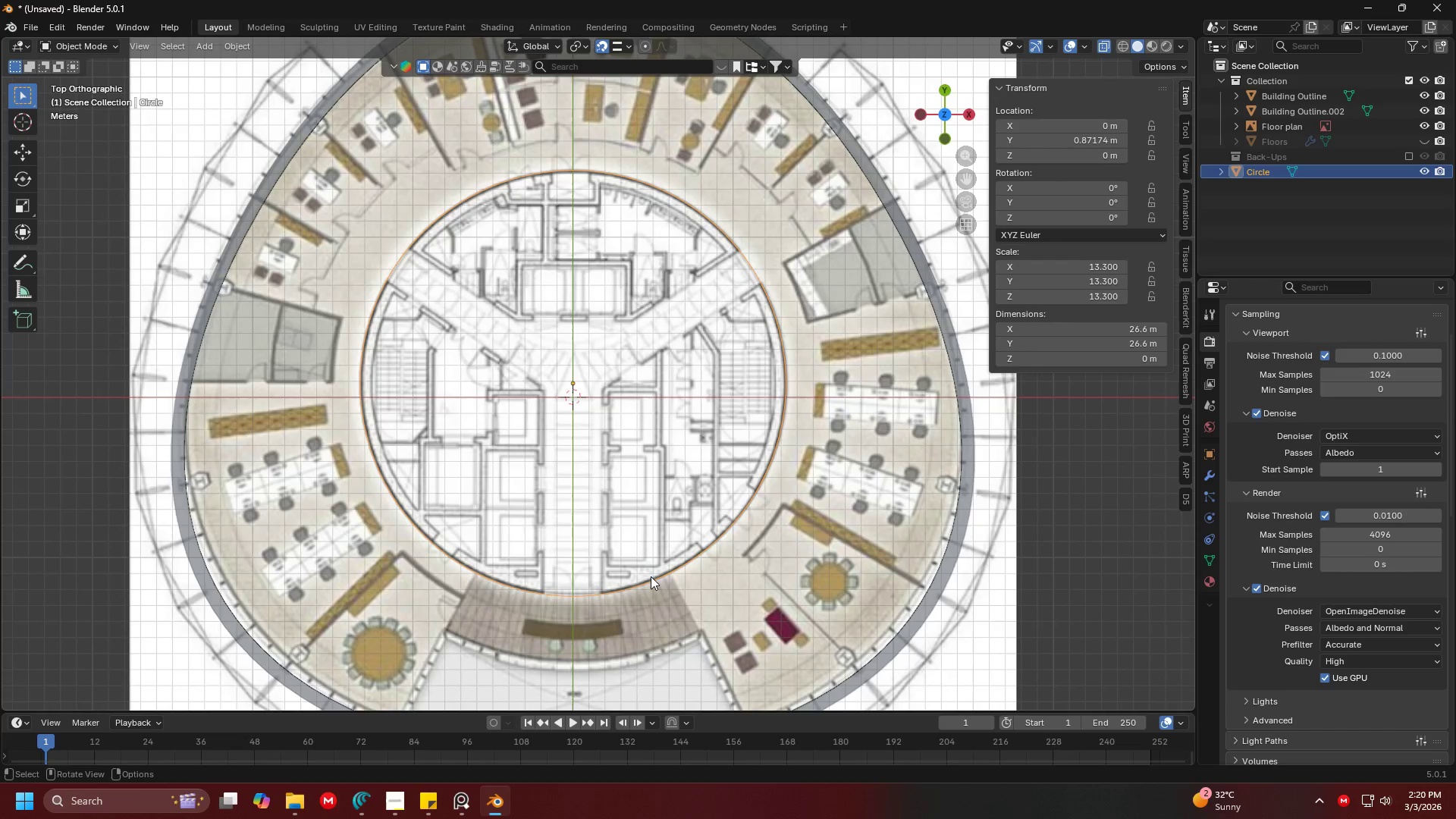 
hold_key(key=ShiftLeft, duration=1.51)
left_click([822, 548])
 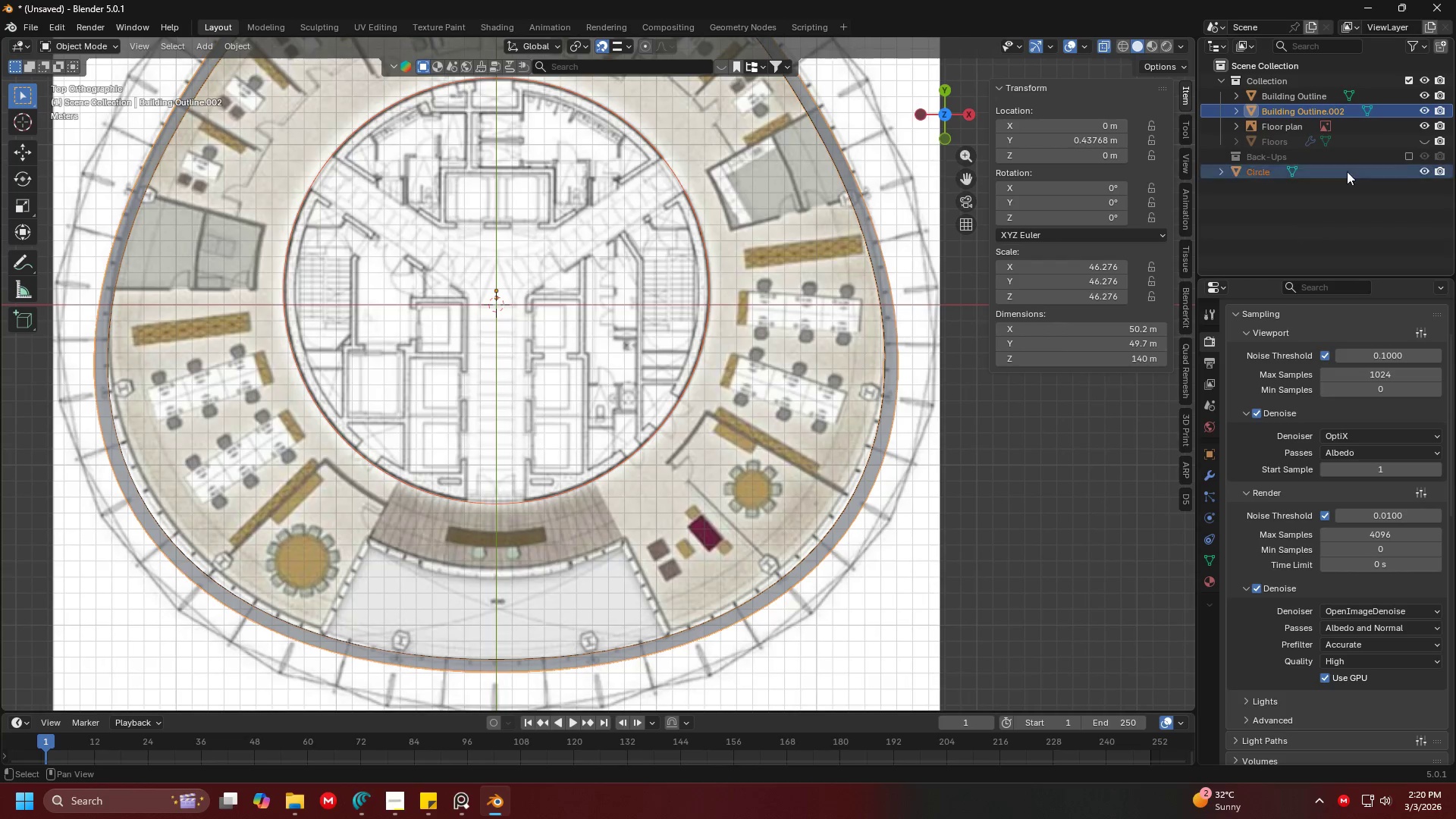 
key(Shift+ShiftLeft)
 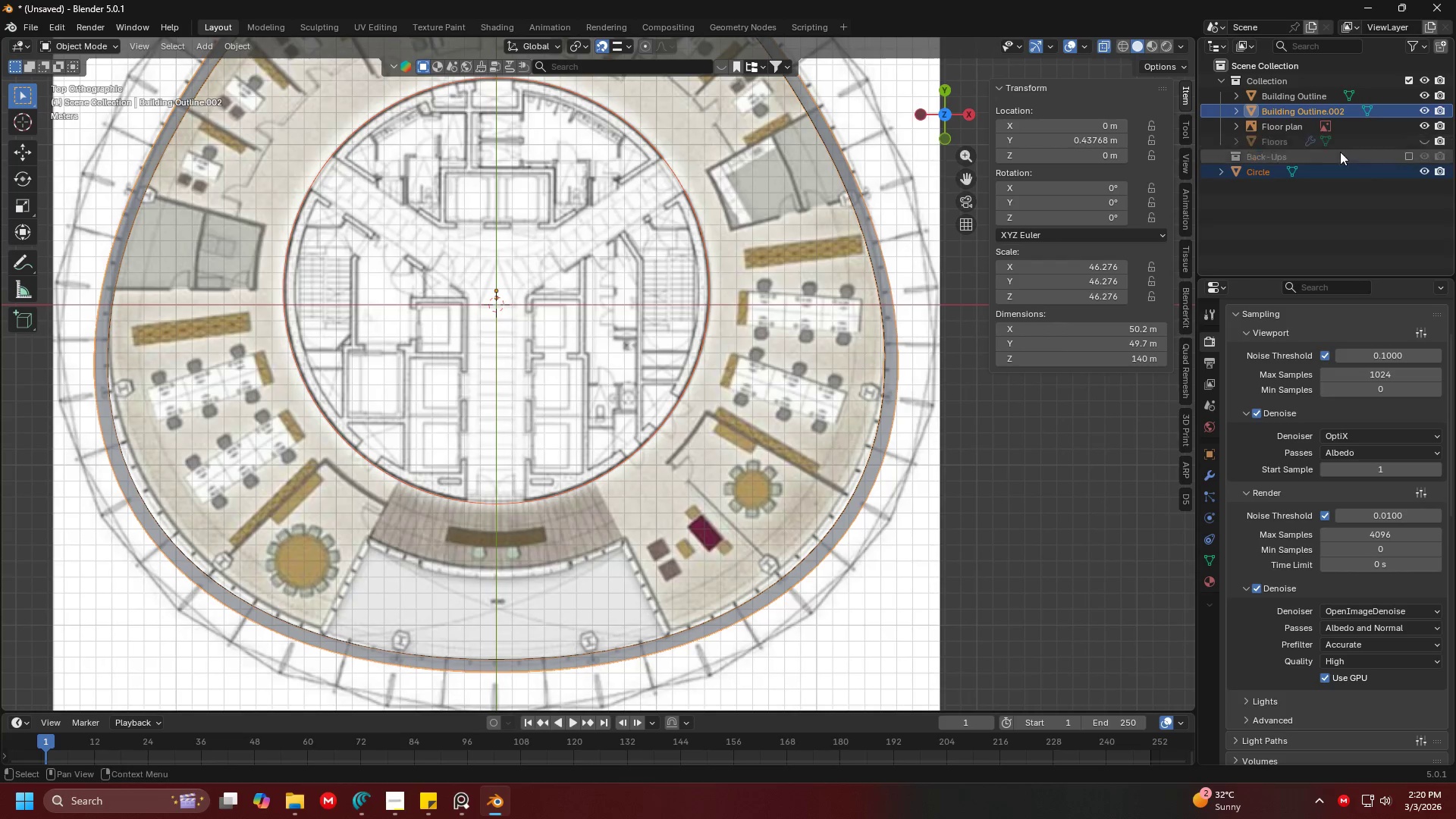 
hold_key(key=ShiftLeft, duration=4.16)
left_click([1391, 143])
 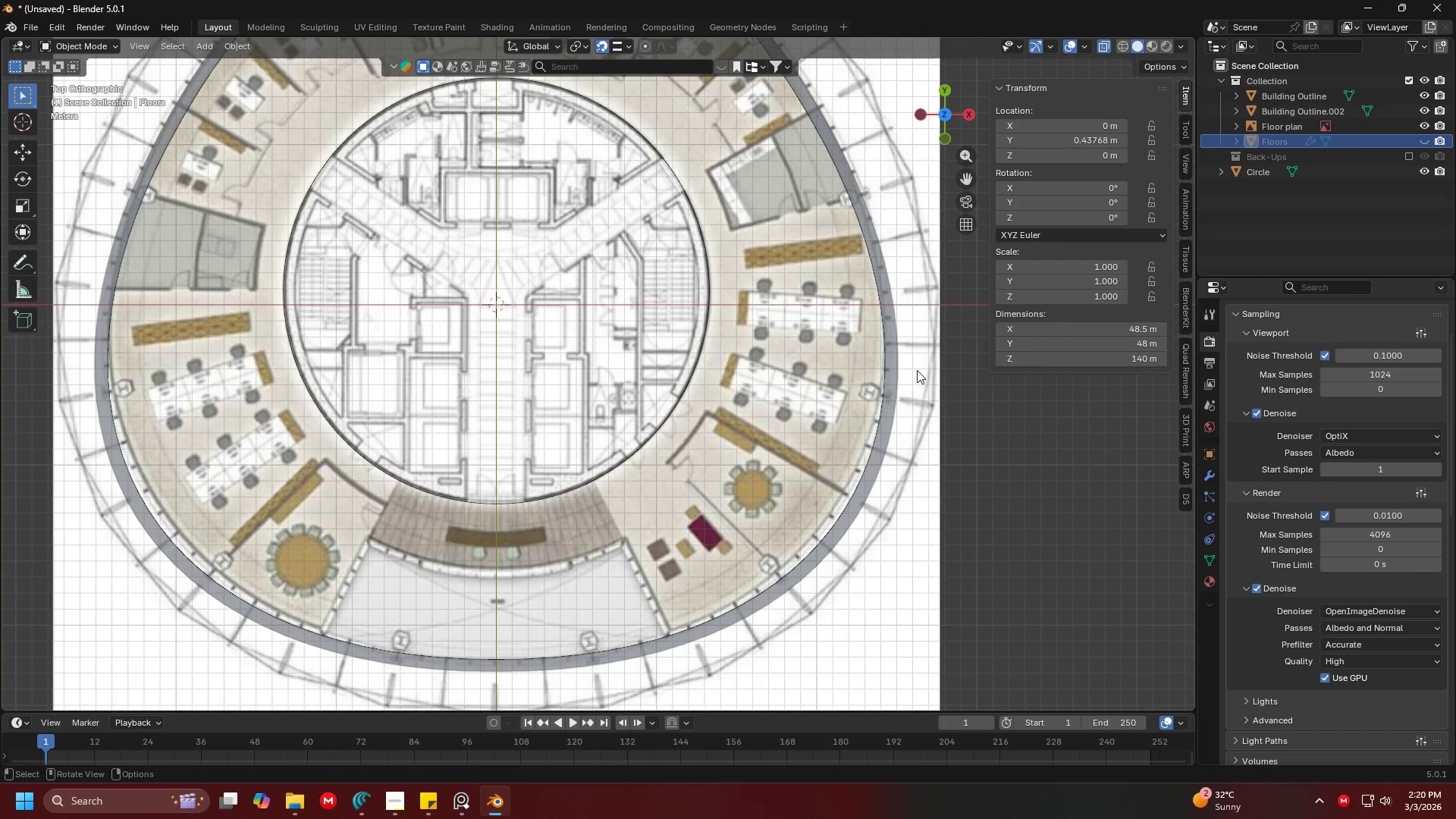 
left_click([1001, 498])
 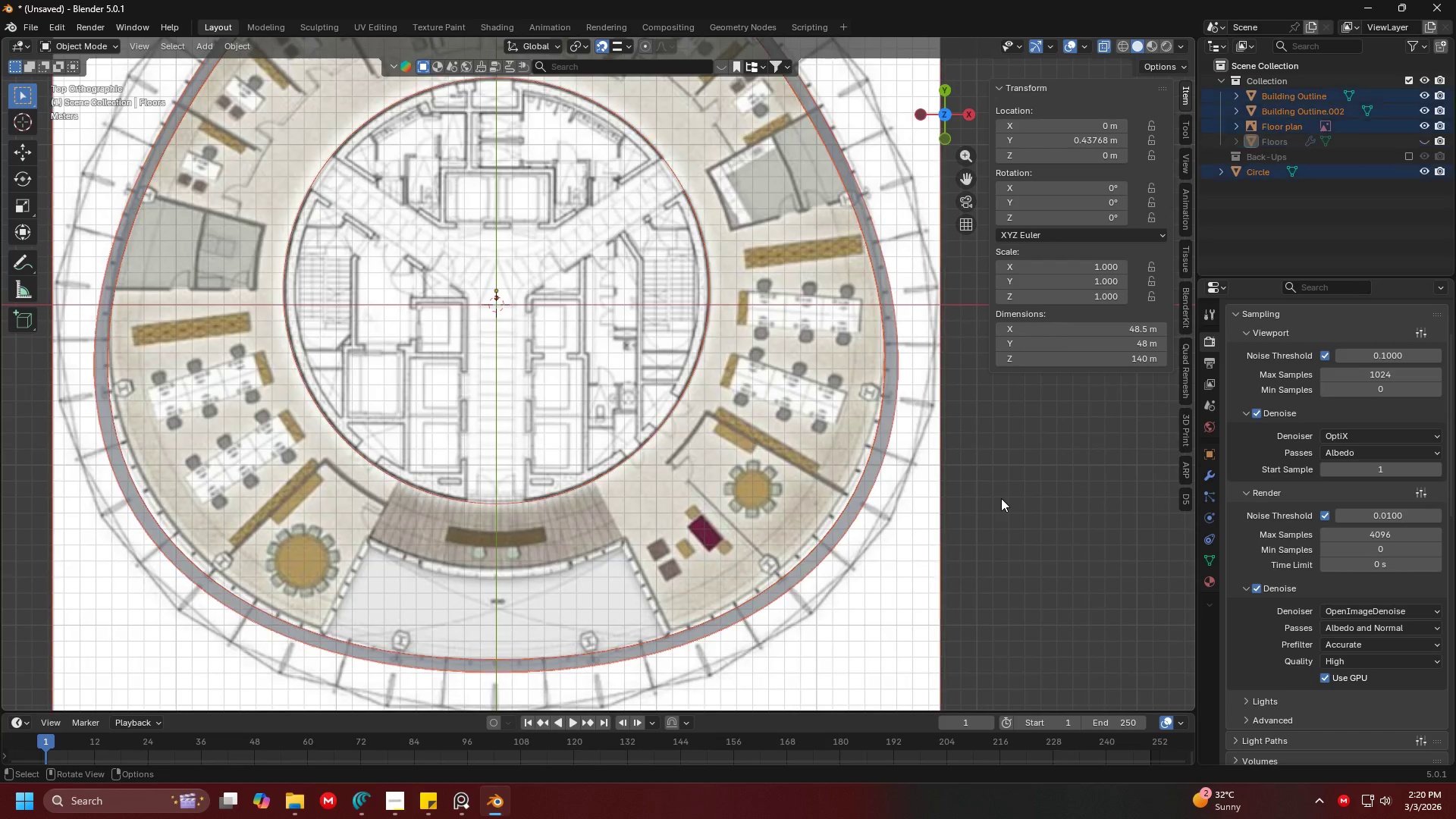 
key(A)
 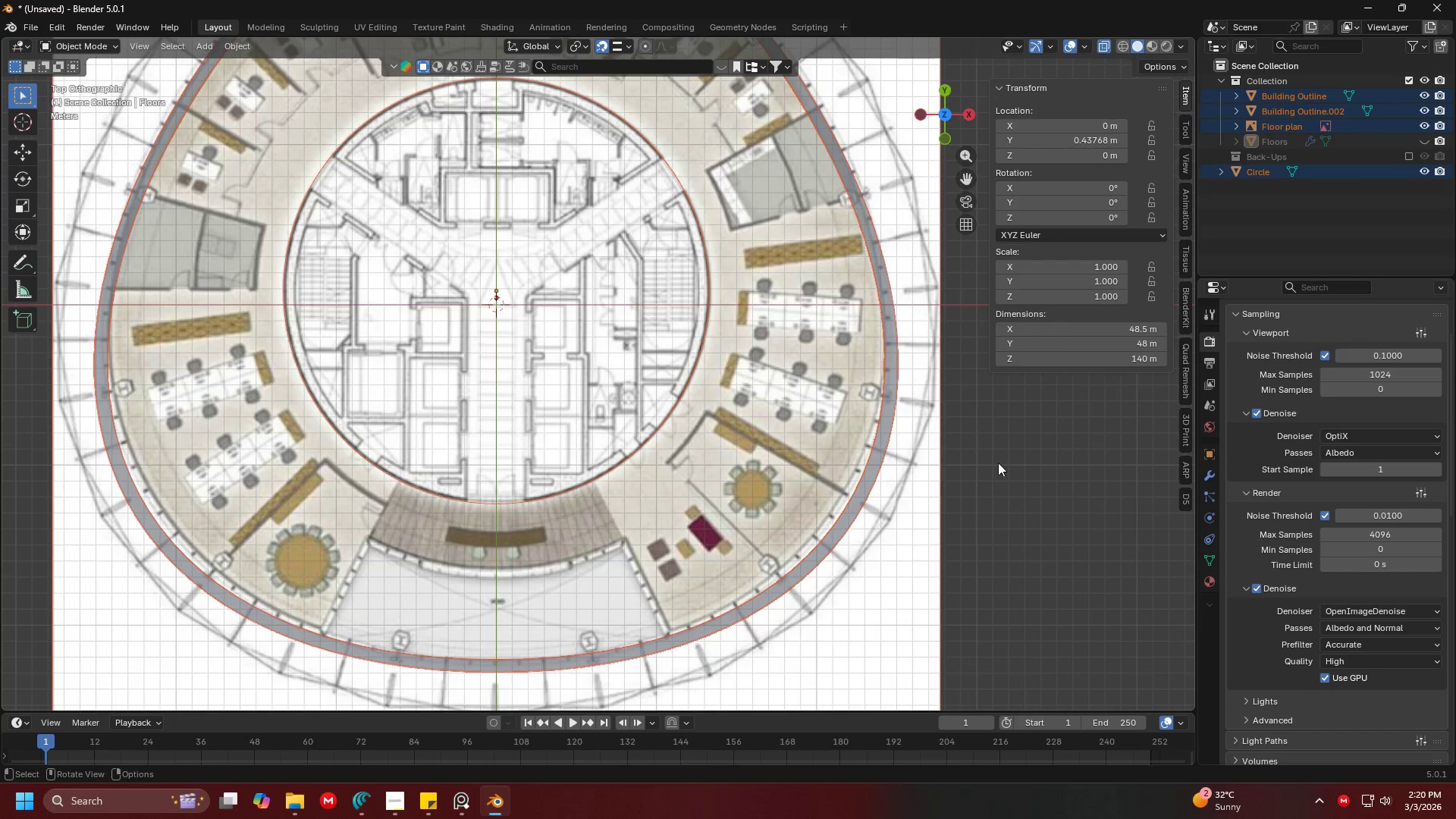 
hold_key(key=ShiftLeft, duration=0.53)
 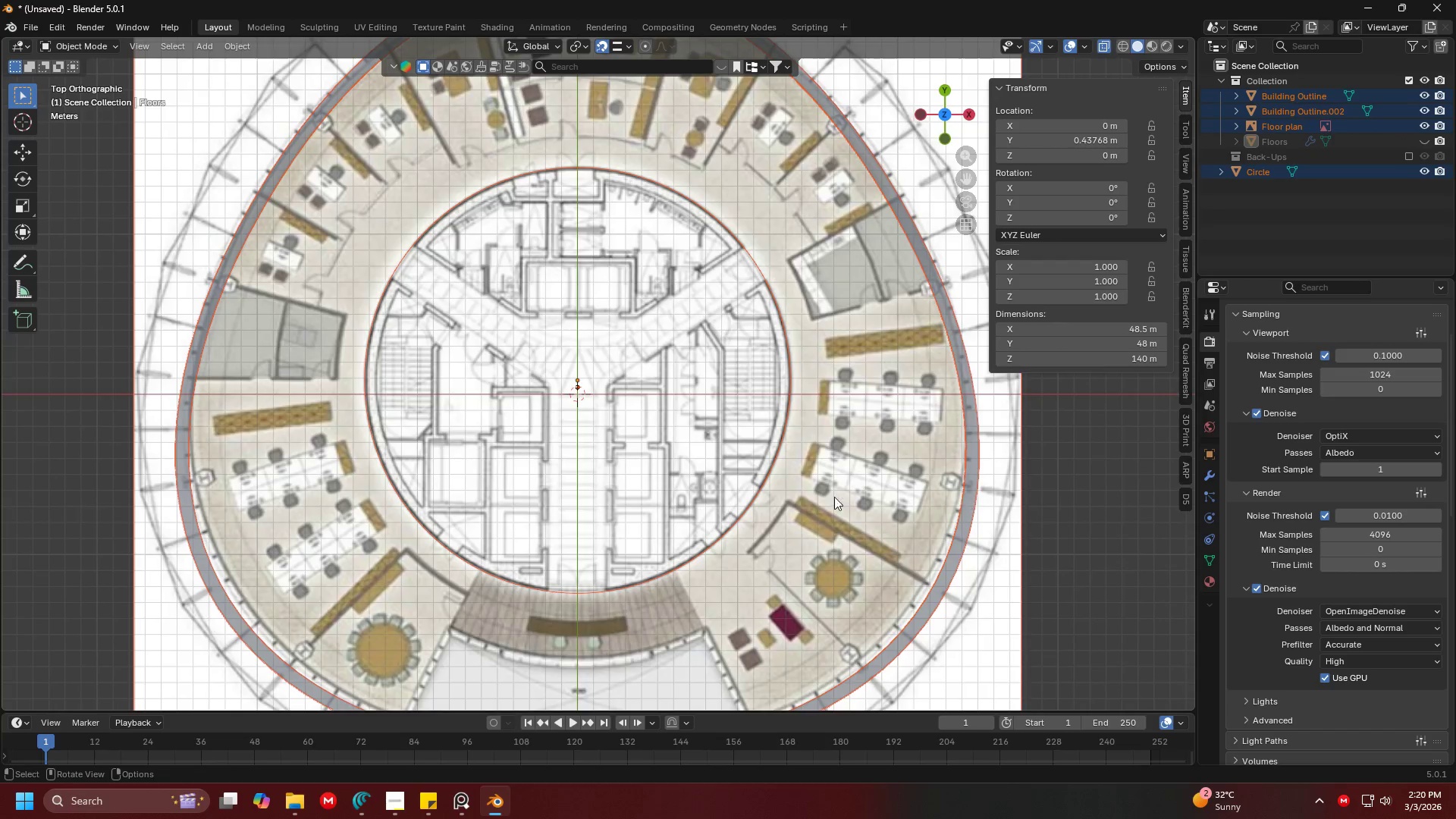 
hold_key(key=ShiftLeft, duration=0.45)
 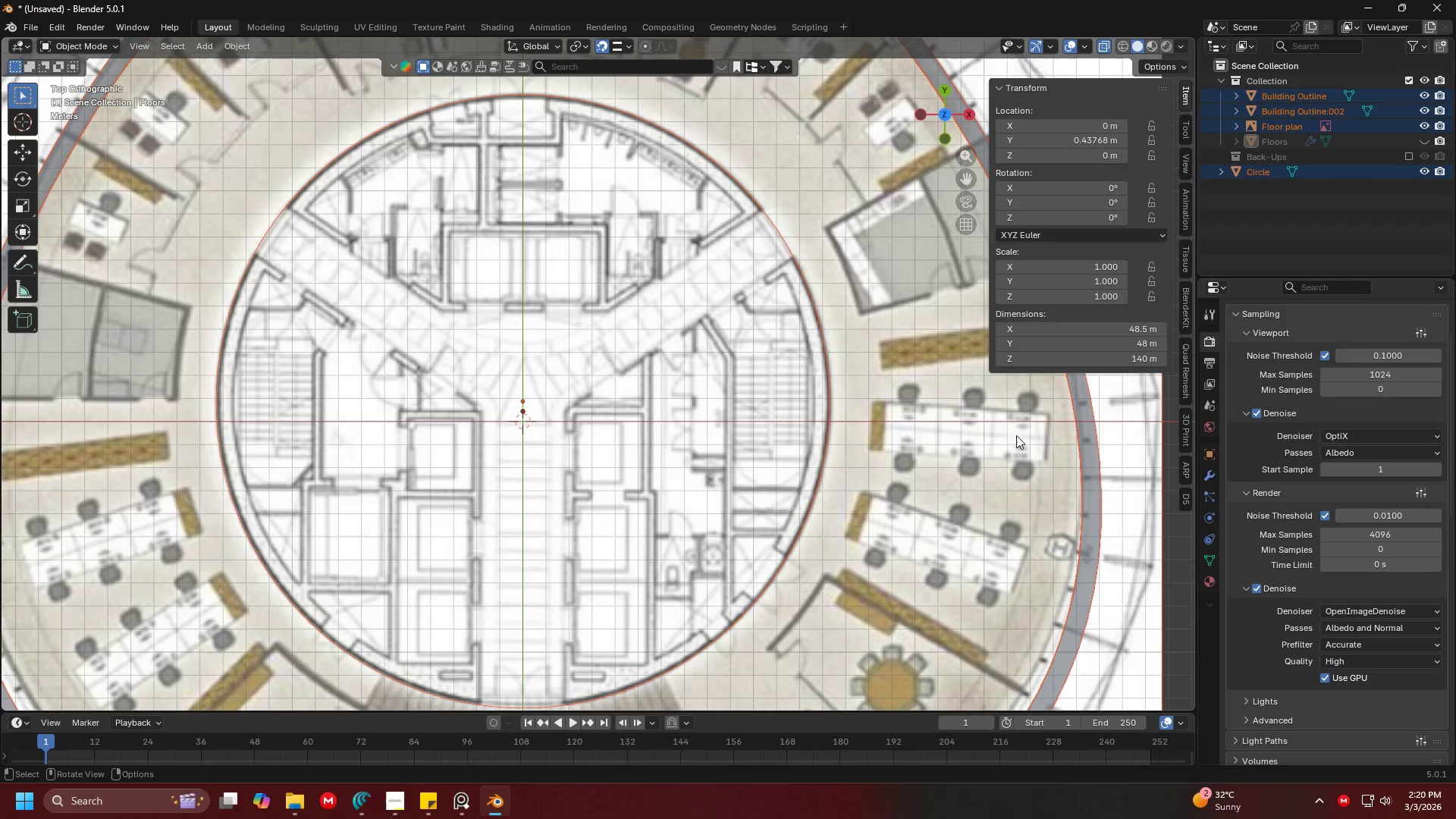 
scroll: coordinate [679, 452], scroll_direction: up, amount: 2.0
 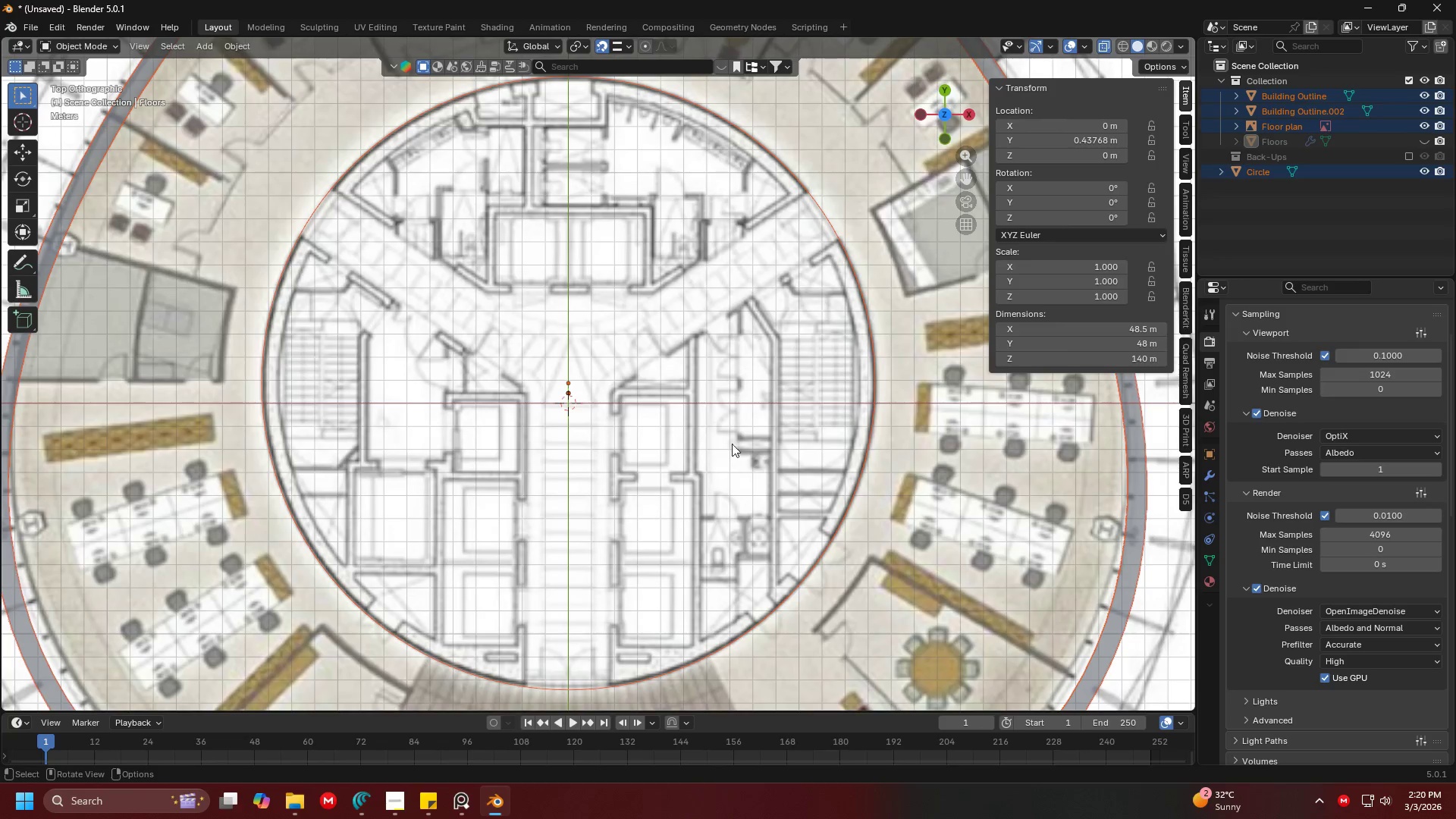 
hold_key(key=ShiftLeft, duration=1.12)
 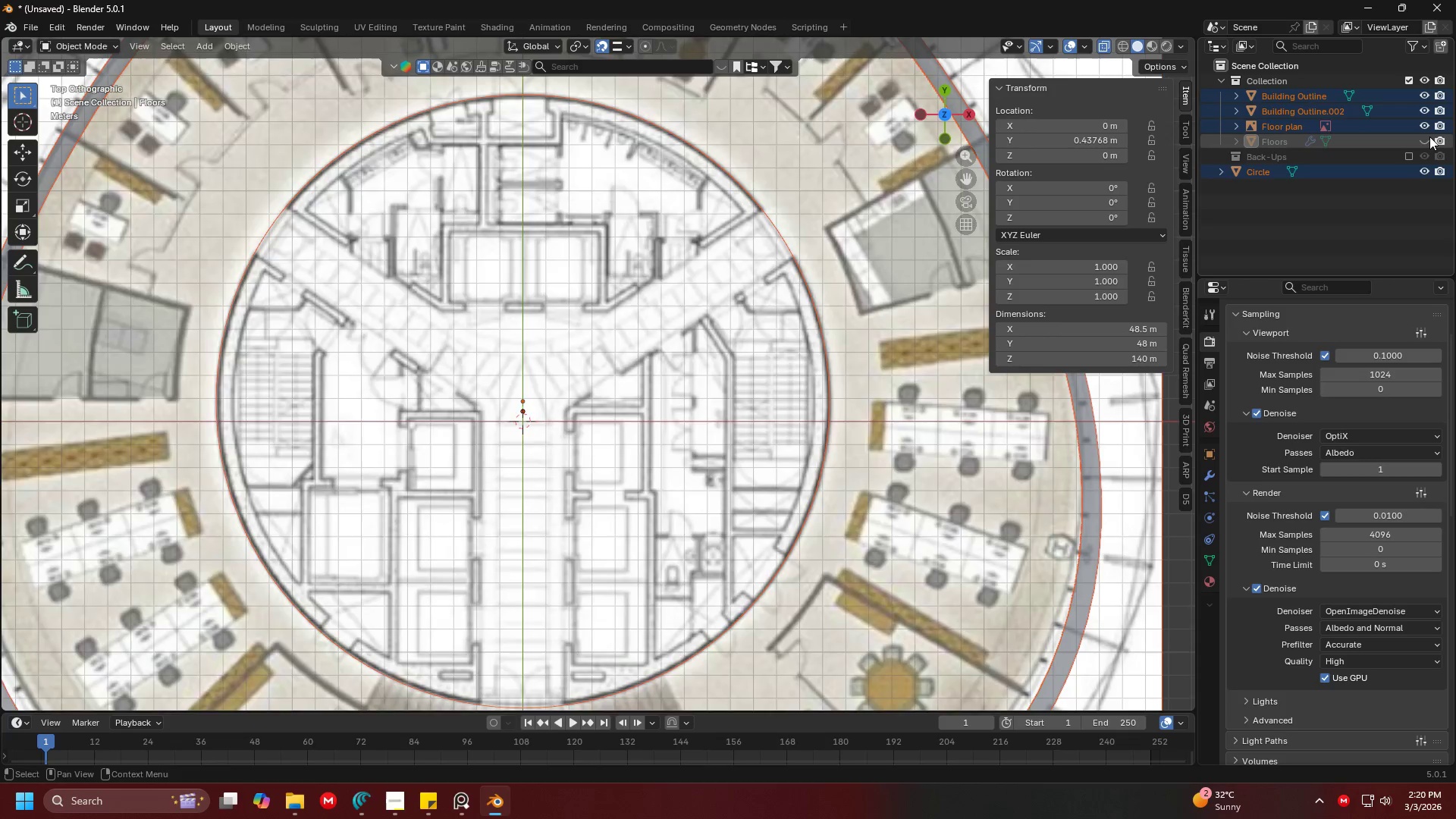 
left_click([1429, 136])
 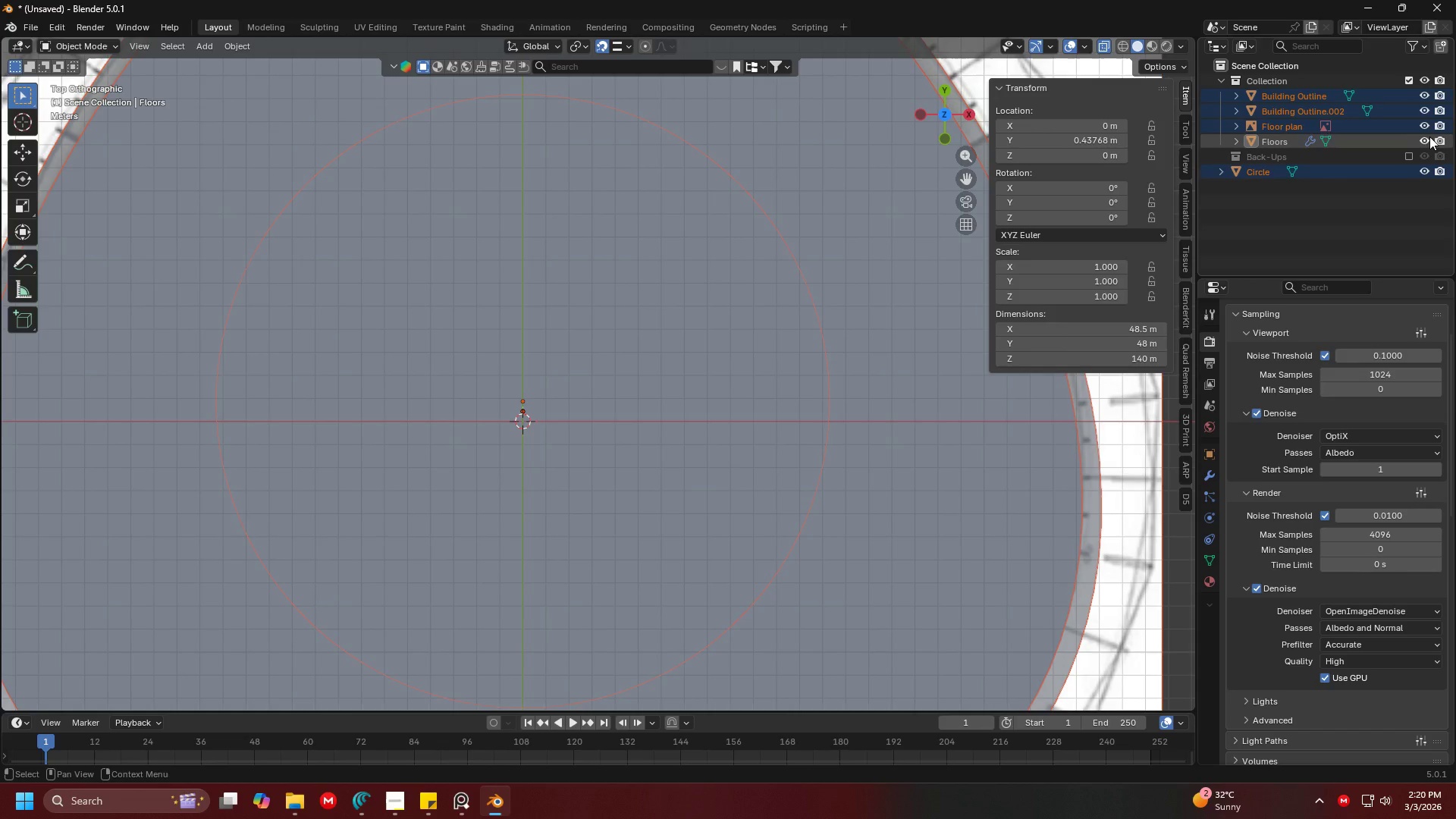 
hold_key(key=ShiftLeft, duration=1.28)
left_click([1376, 143])
 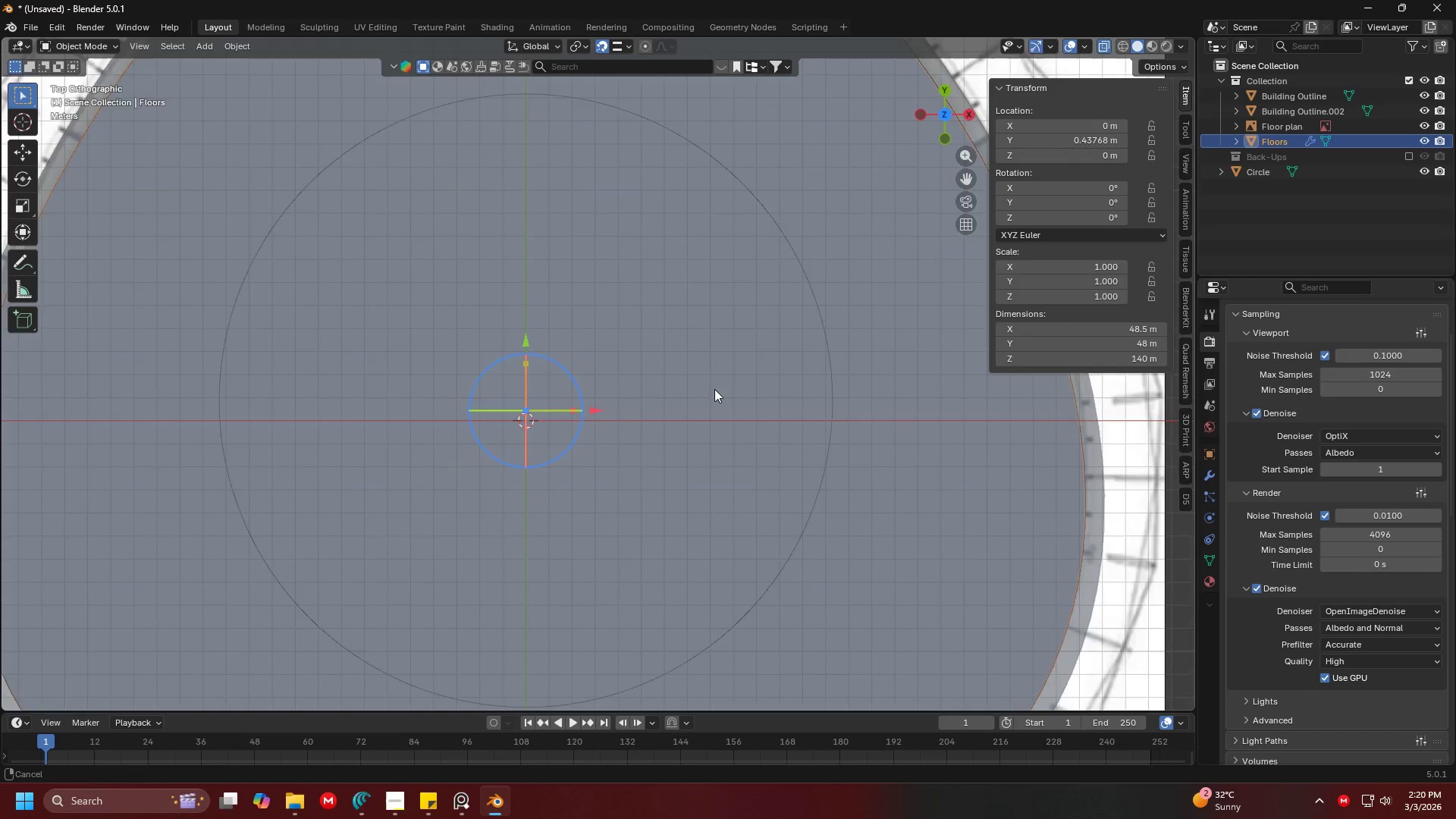 
key(Shift+ShiftLeft)
 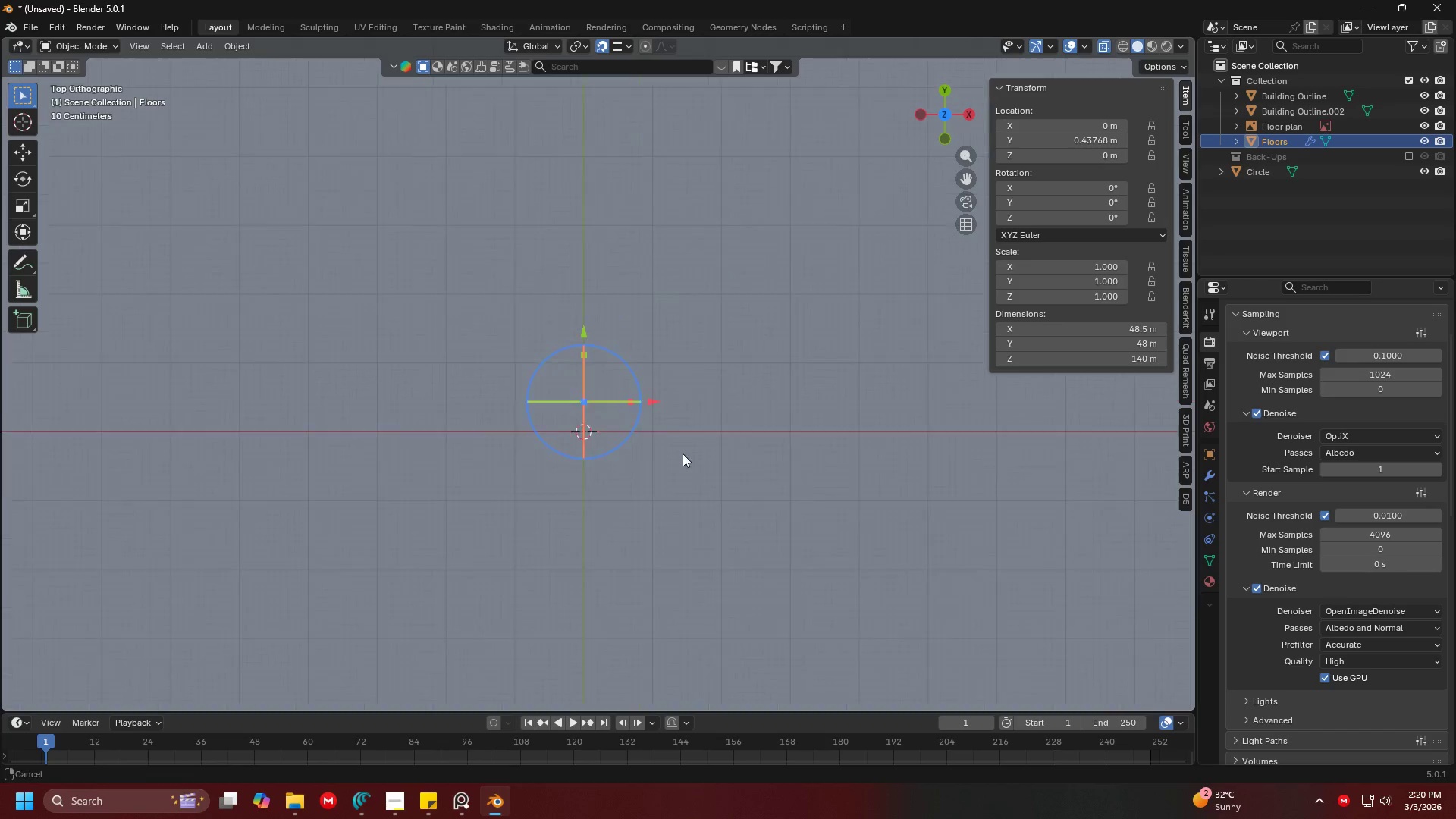 
scroll: coordinate [679, 456], scroll_direction: up, amount: 11.0
 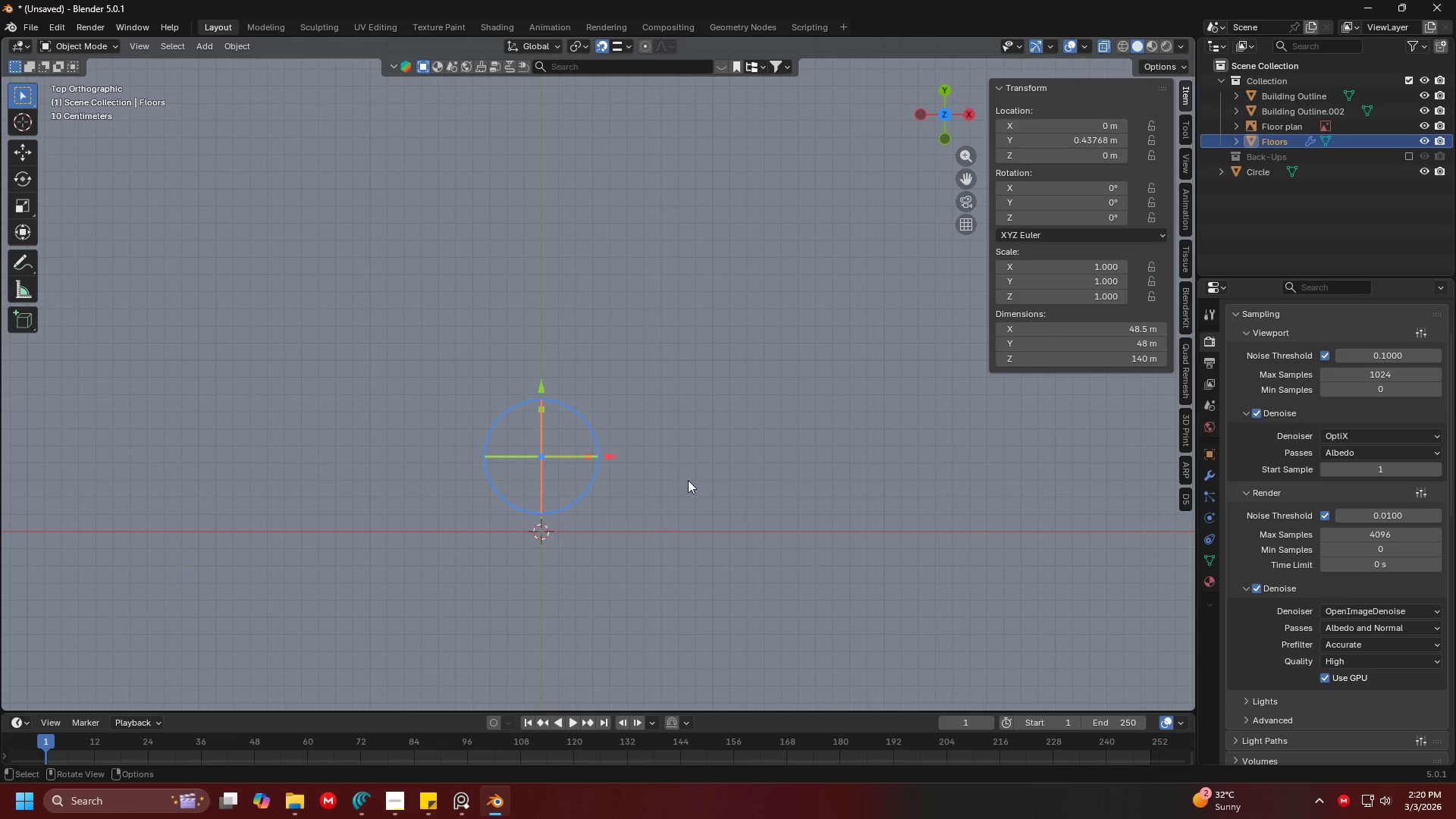 
key(G)
 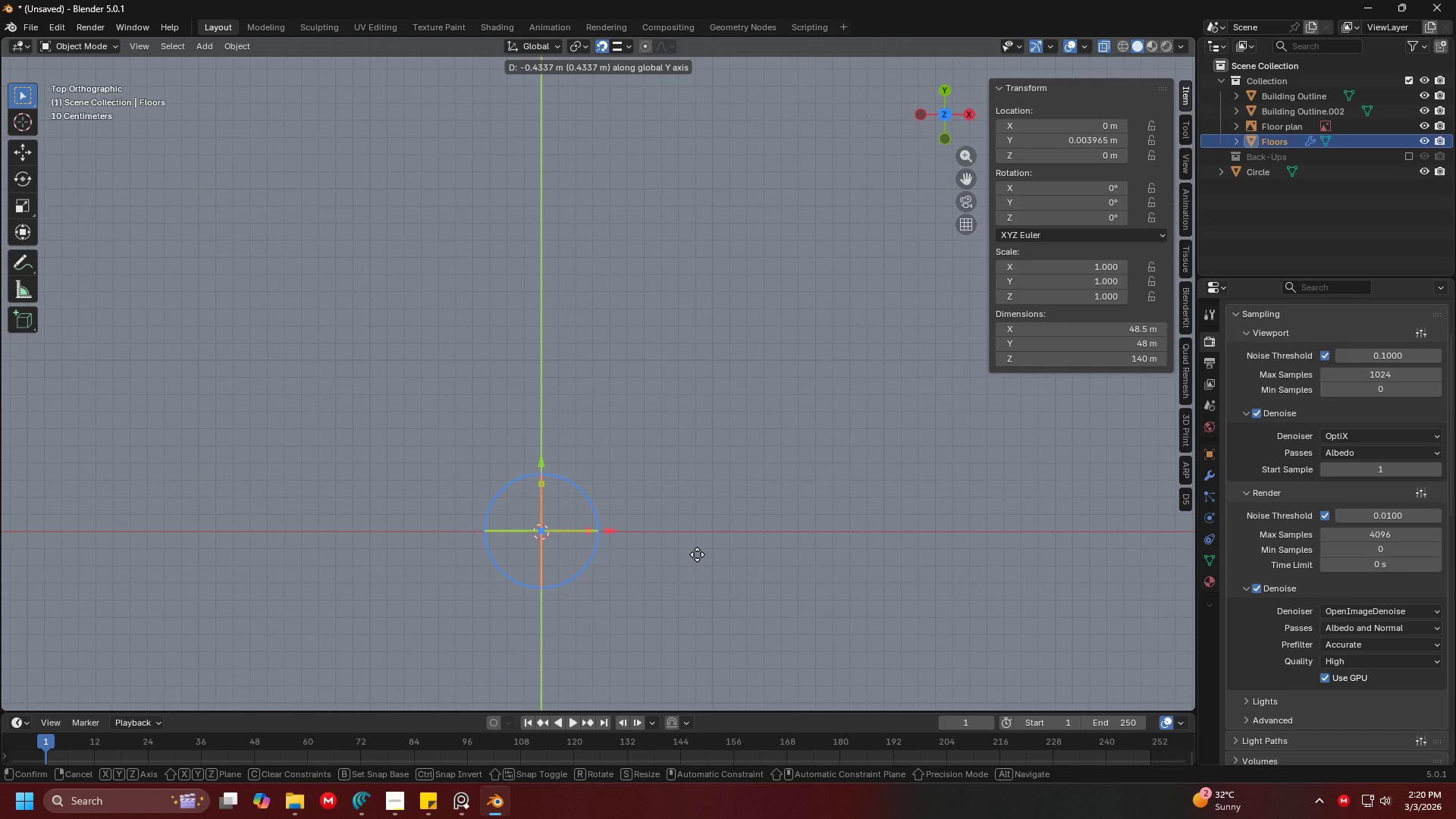 
left_click([697, 554])
 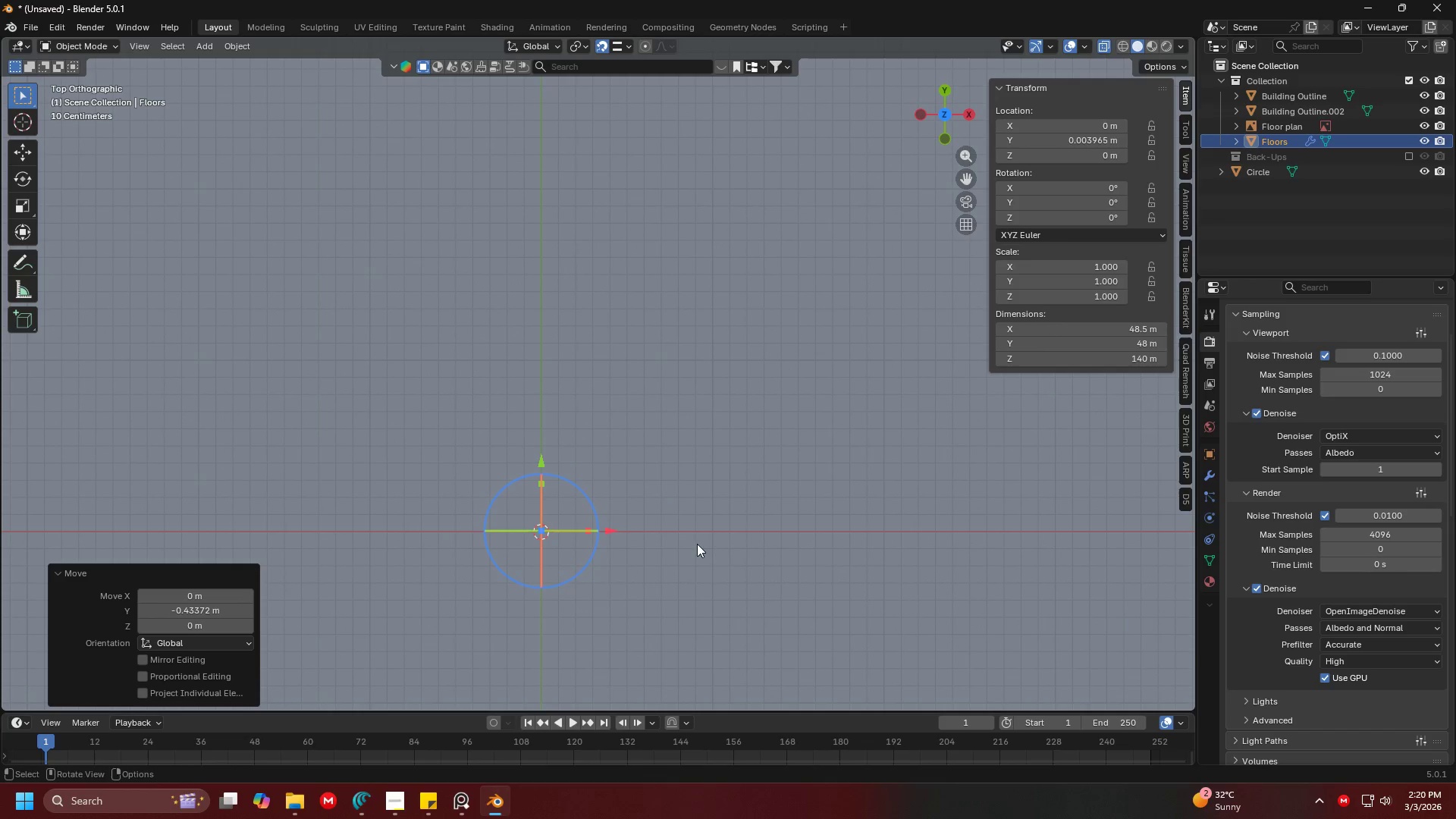 
key(Shift+ShiftLeft)
 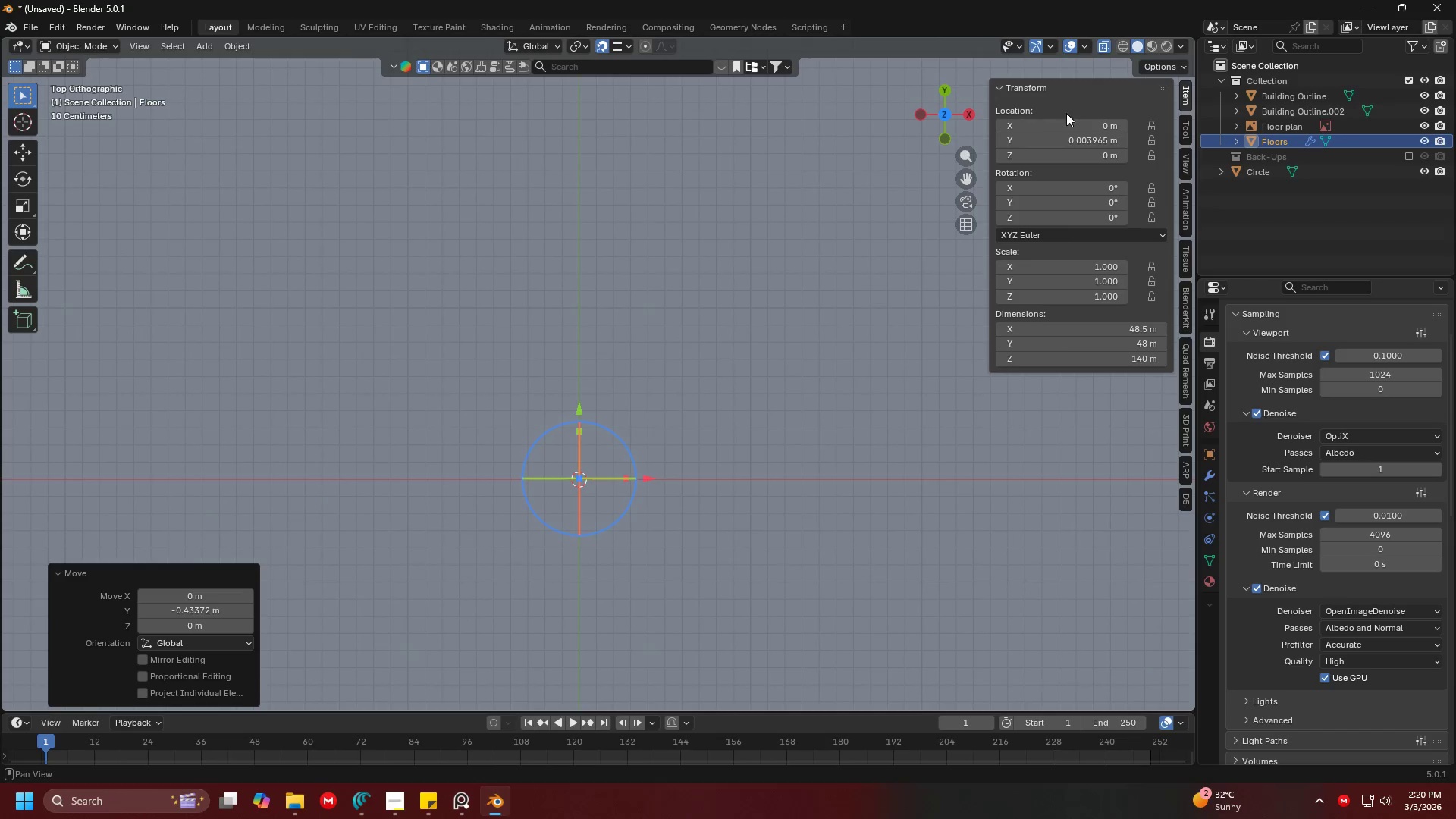 
left_click([768, 409])
 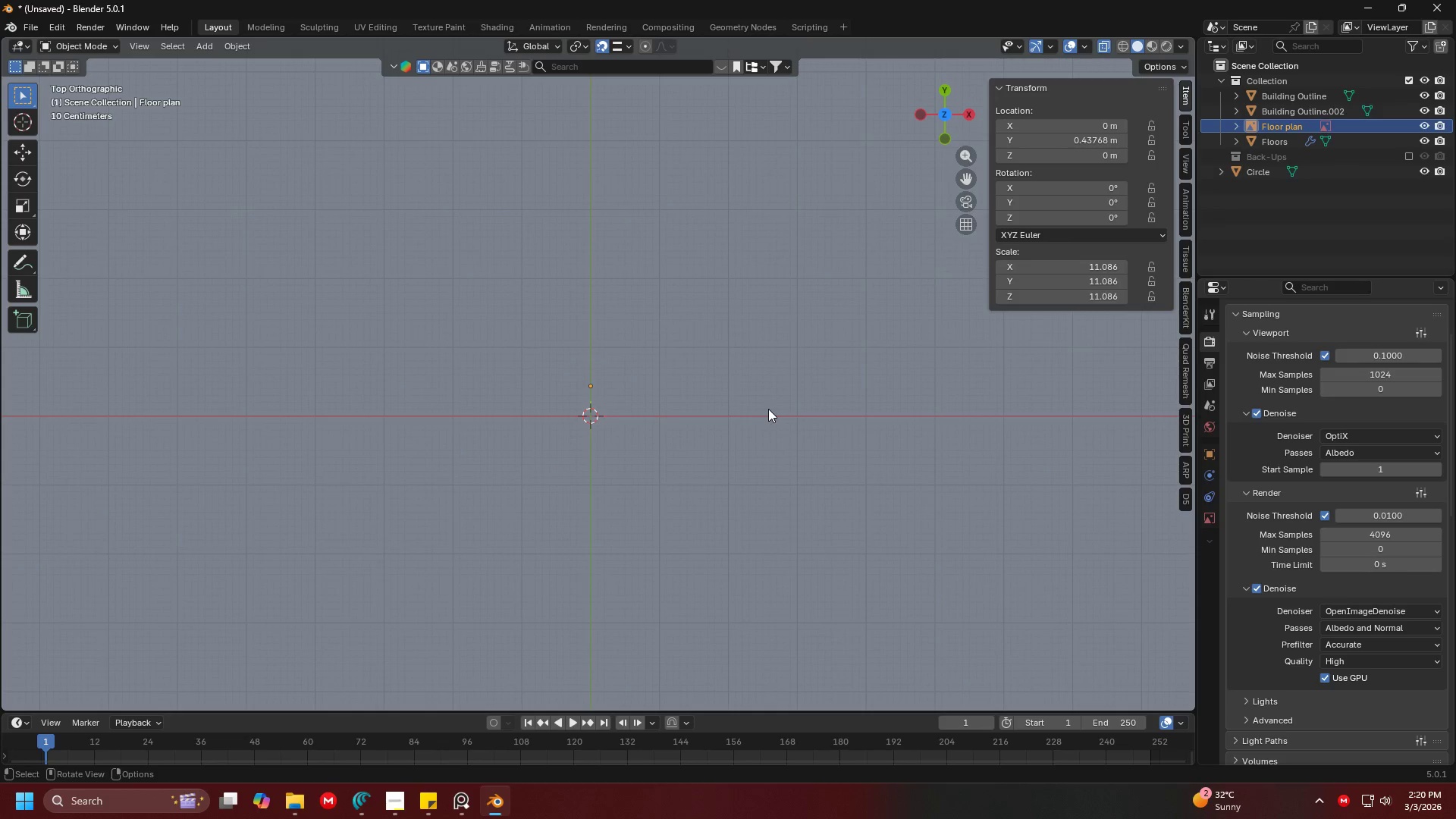 
scroll: coordinate [885, 303], scroll_direction: down, amount: 6.0
 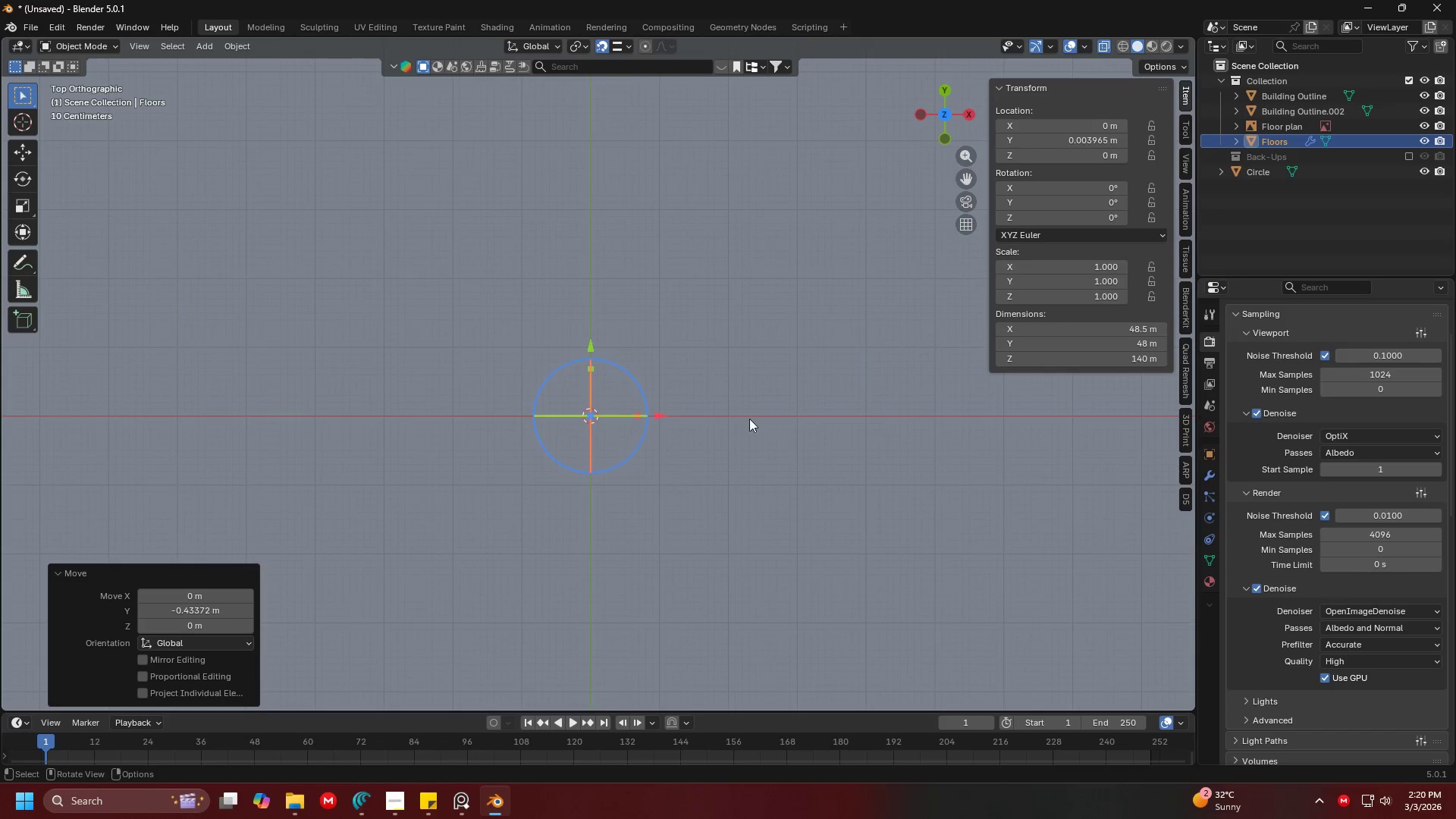 
key(H)
 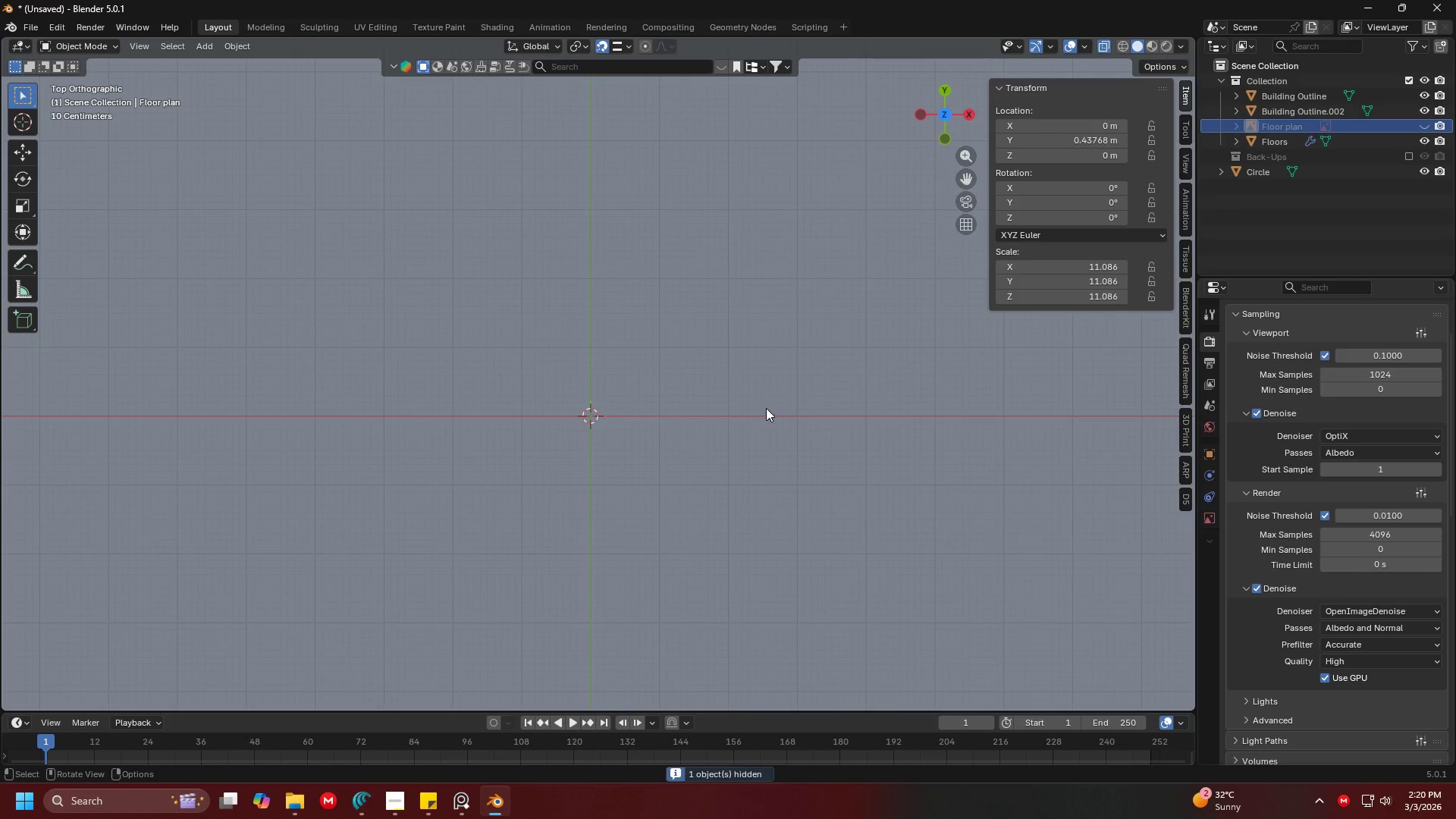 
scroll: coordinate [766, 408], scroll_direction: down, amount: 5.0
 